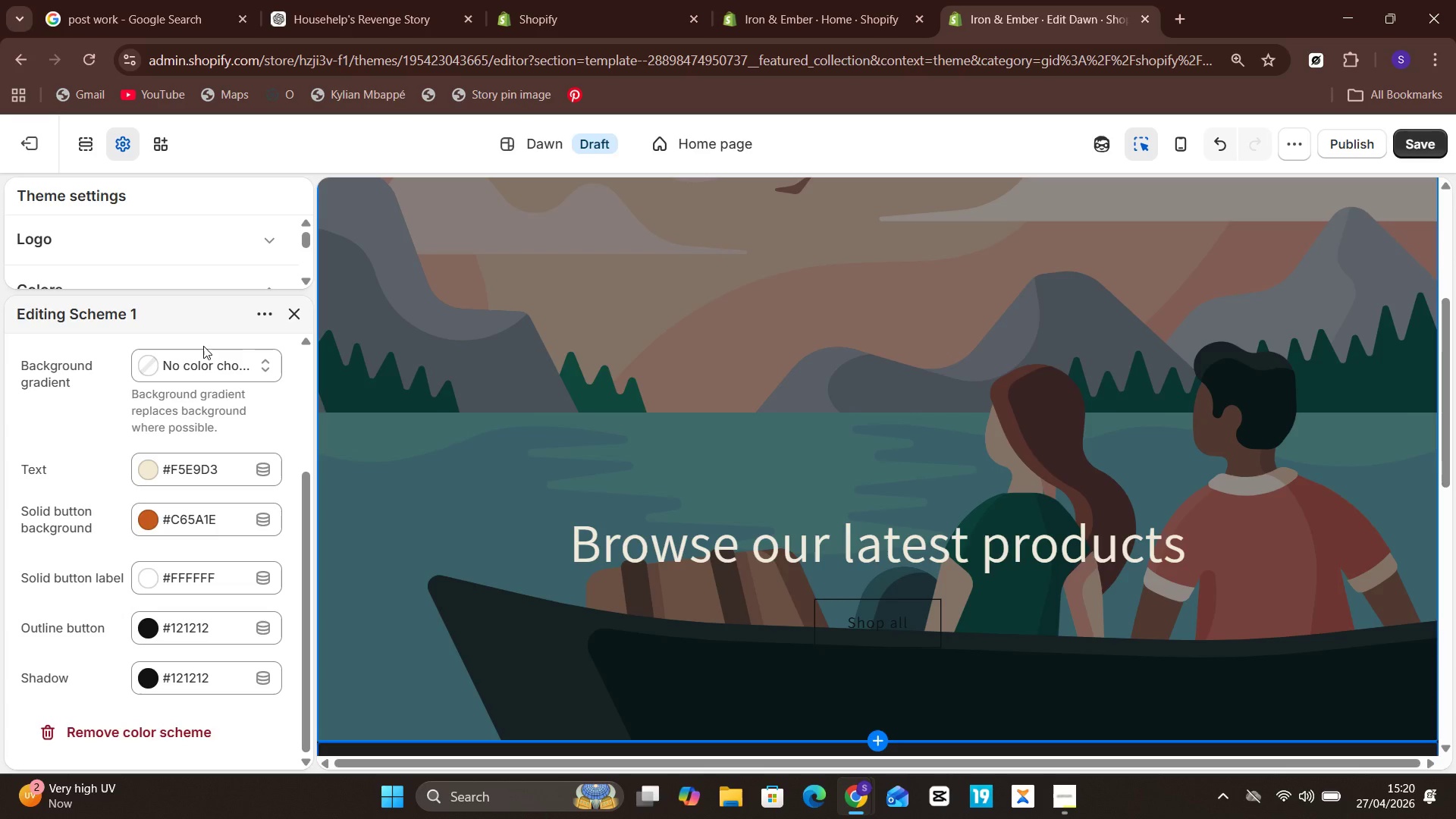 
wait(19.53)
 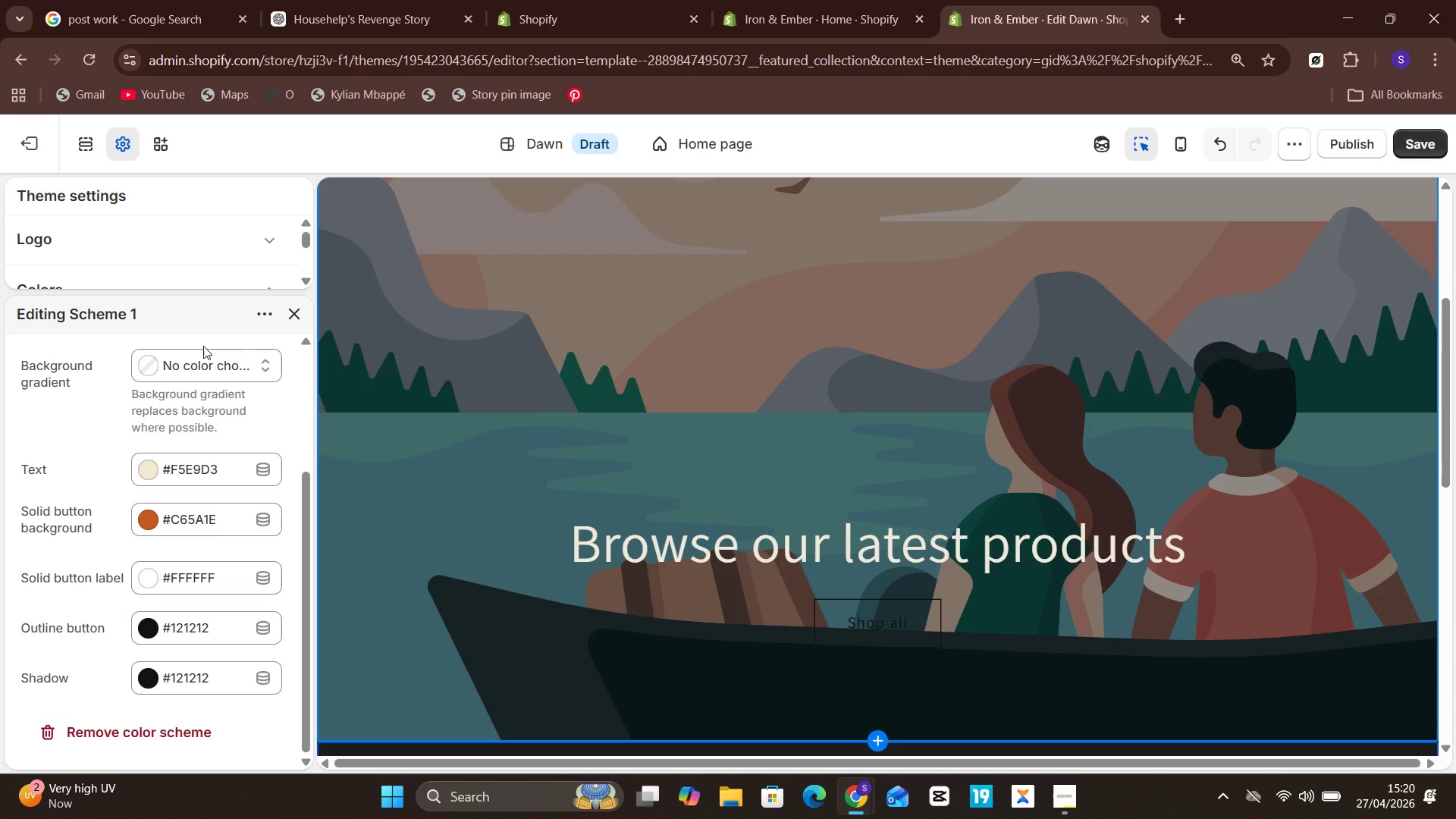 
left_click([262, 370])
 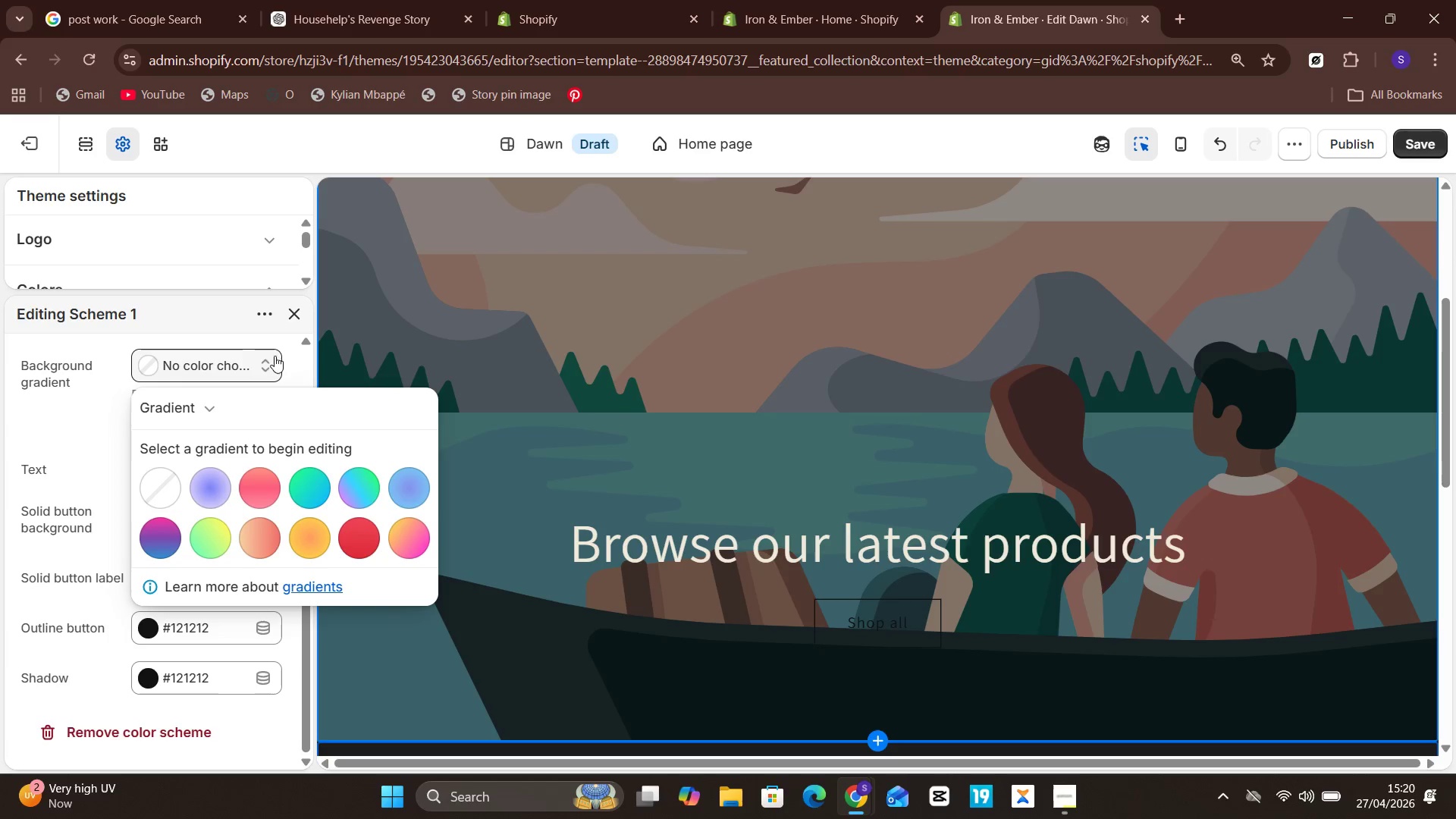 
left_click([263, 361])
 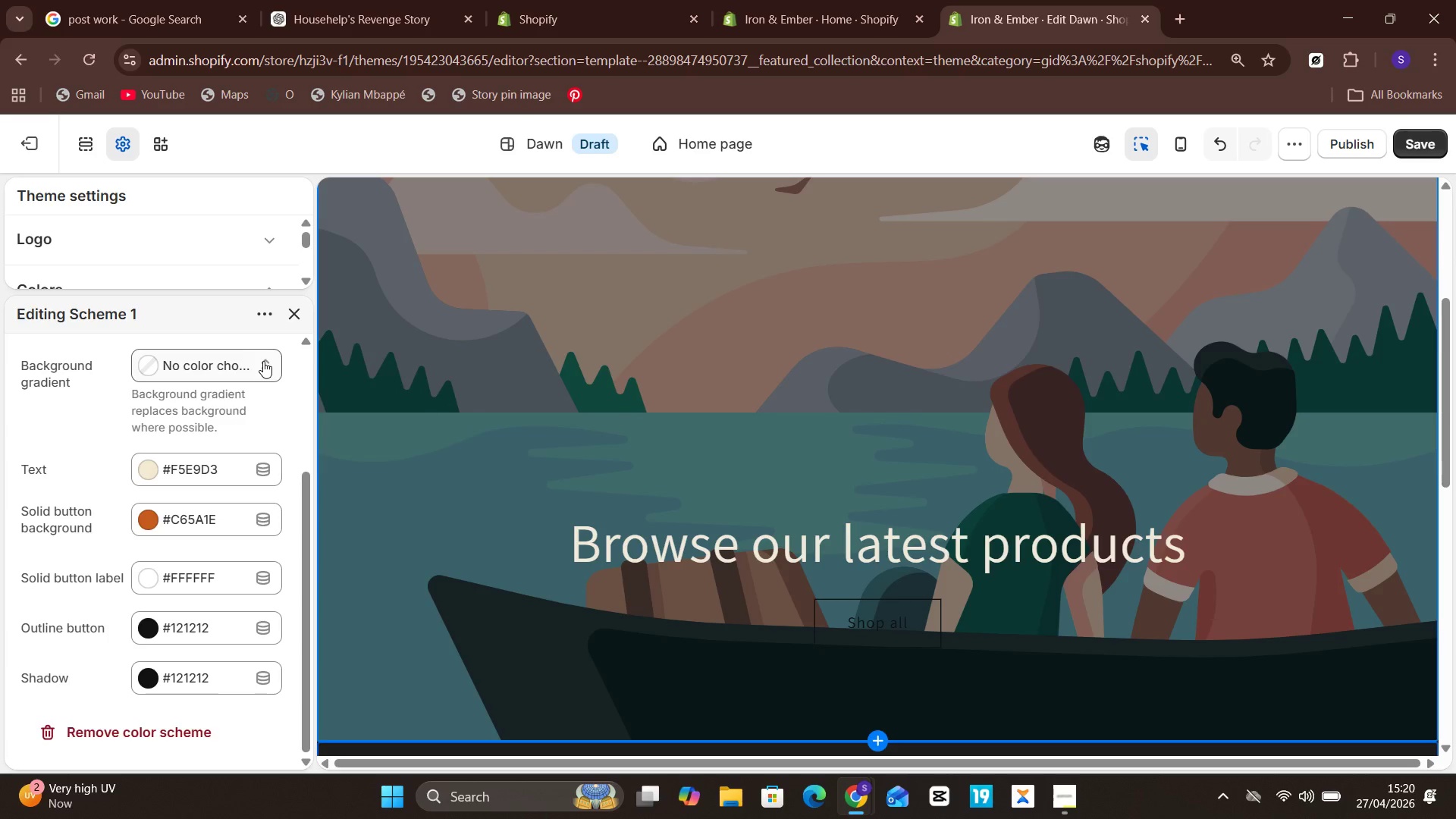 
left_click([263, 361])
 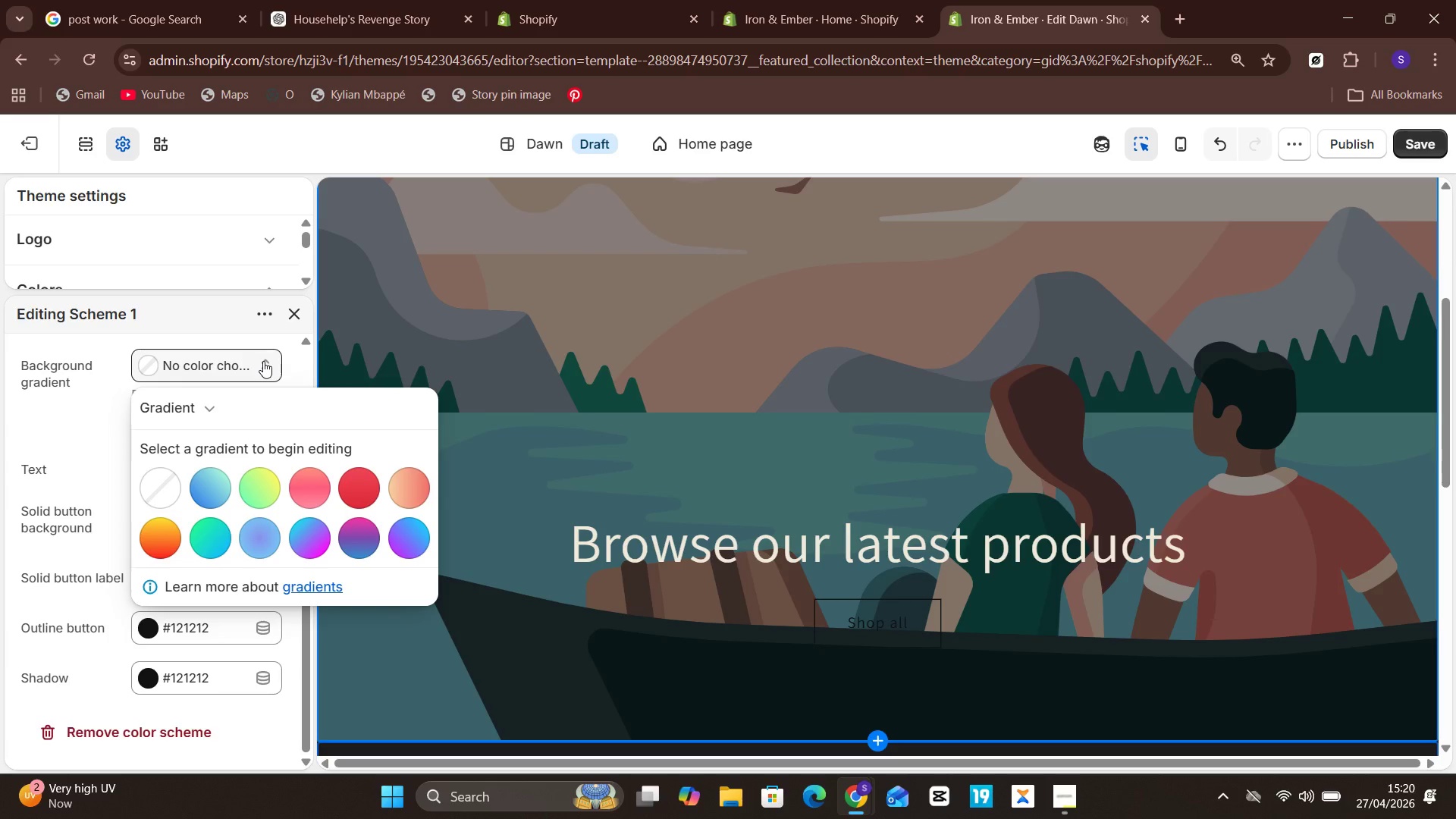 
left_click([263, 361])
 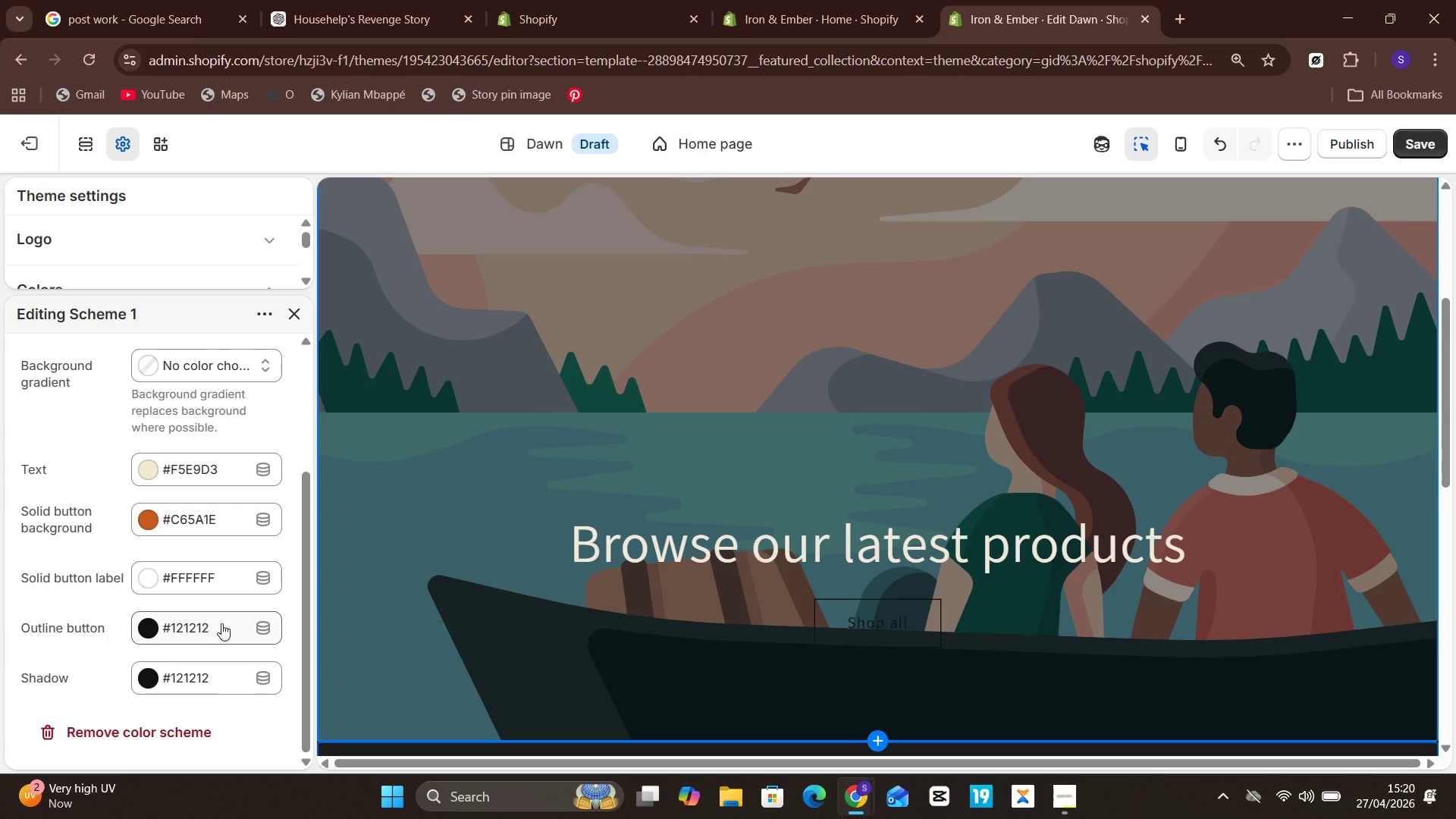 
wait(16.7)
 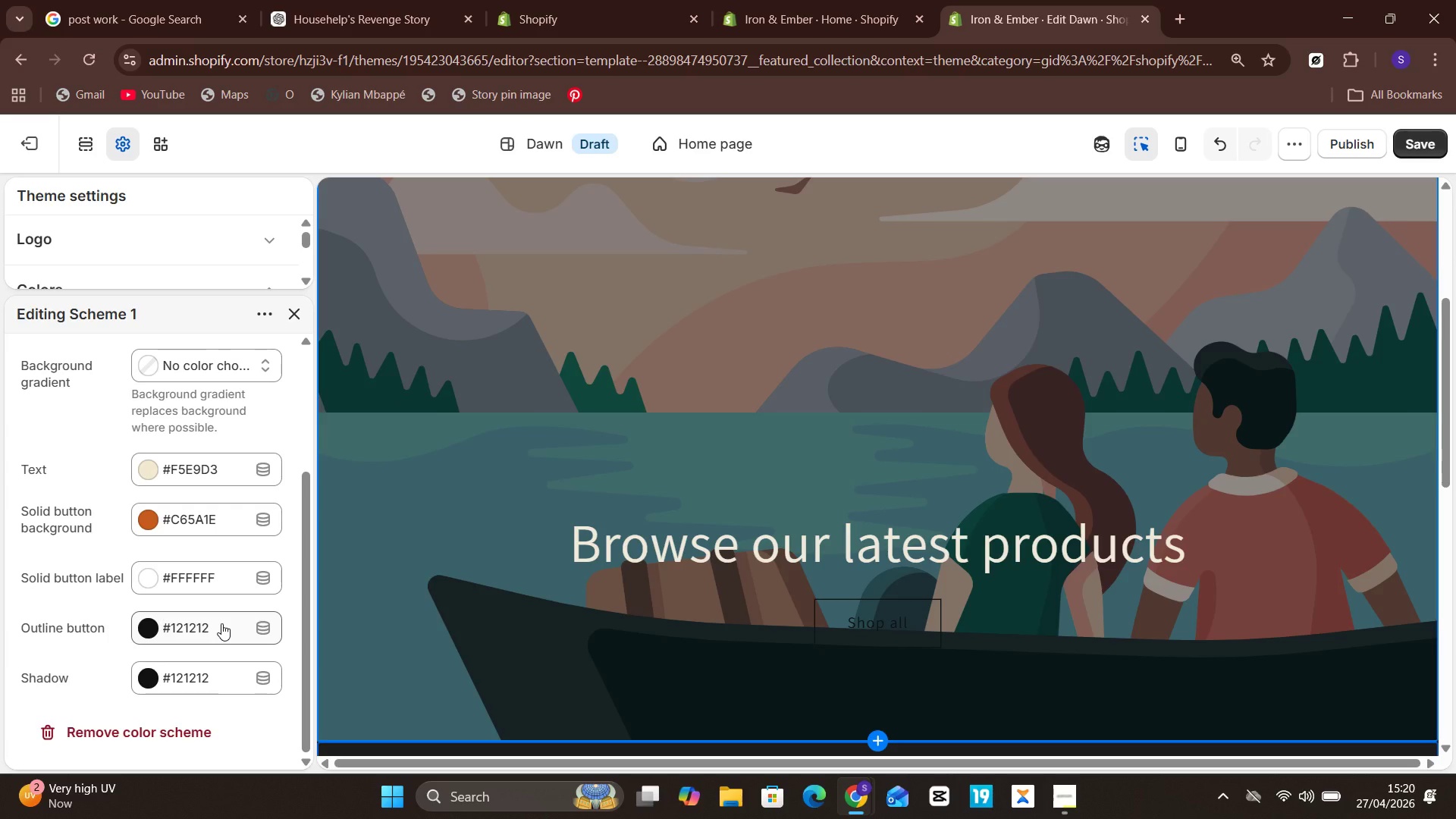 
left_click([215, 631])
 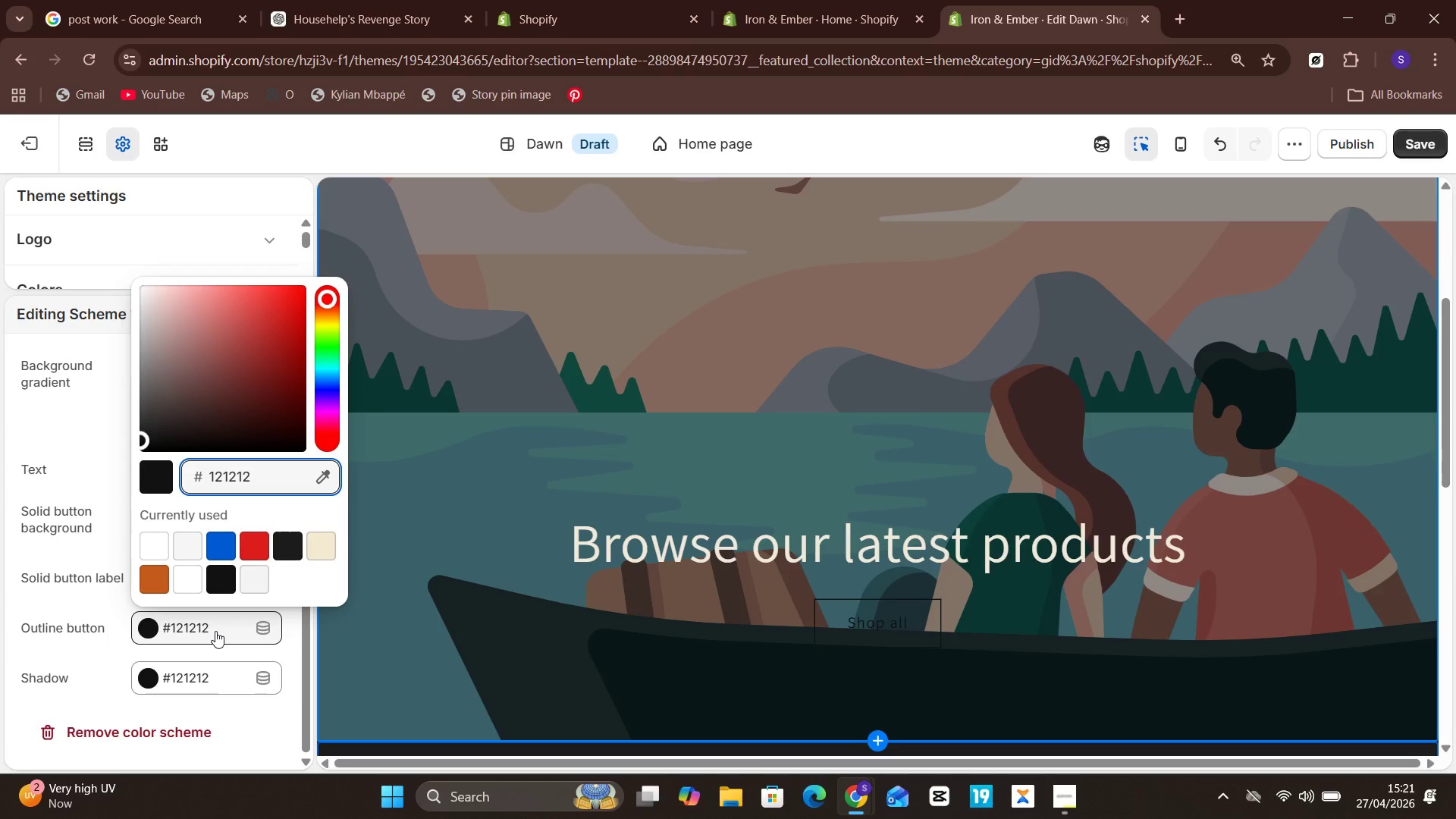 
key(Control+A)
 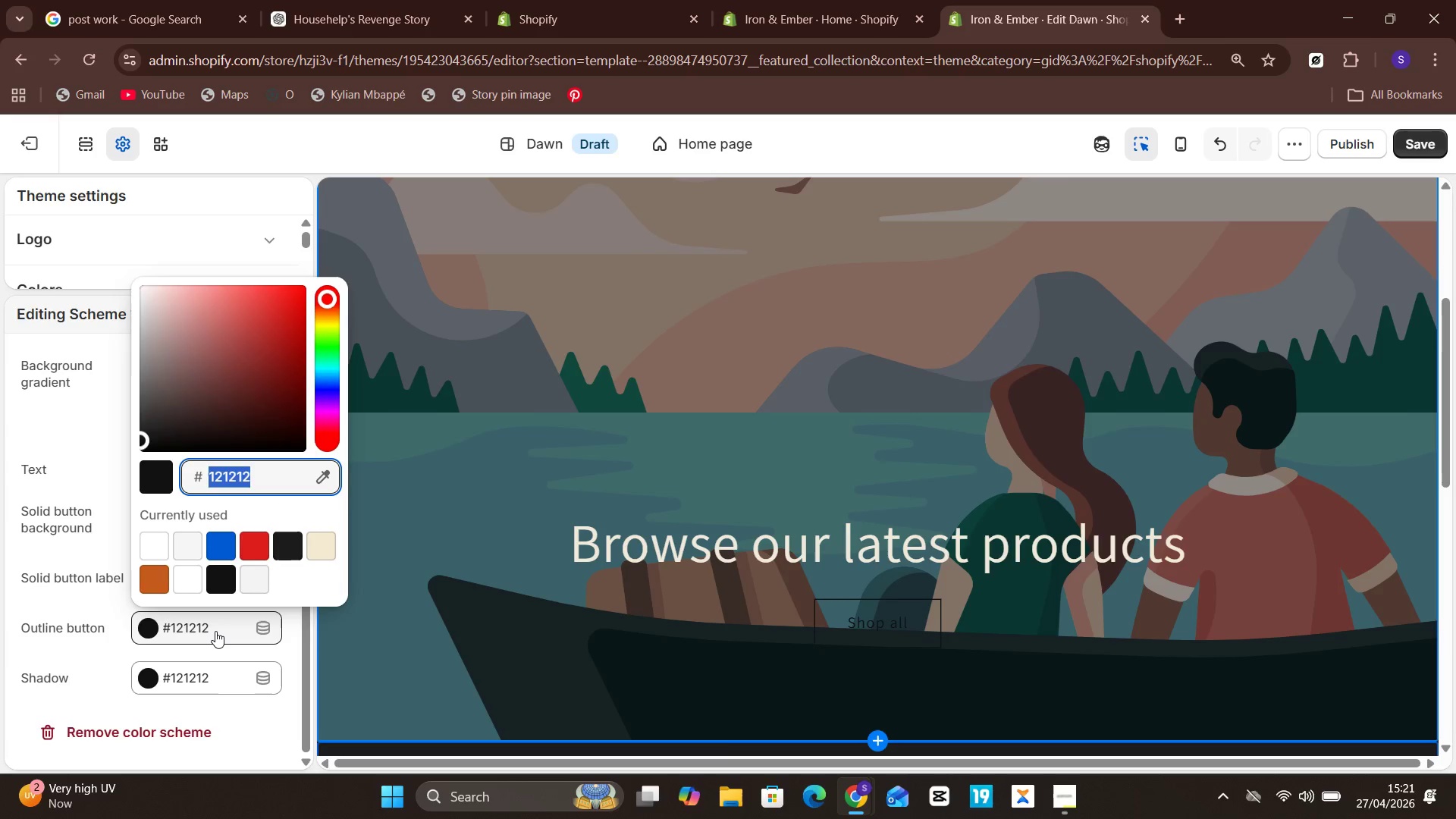 
type(33A3A)
 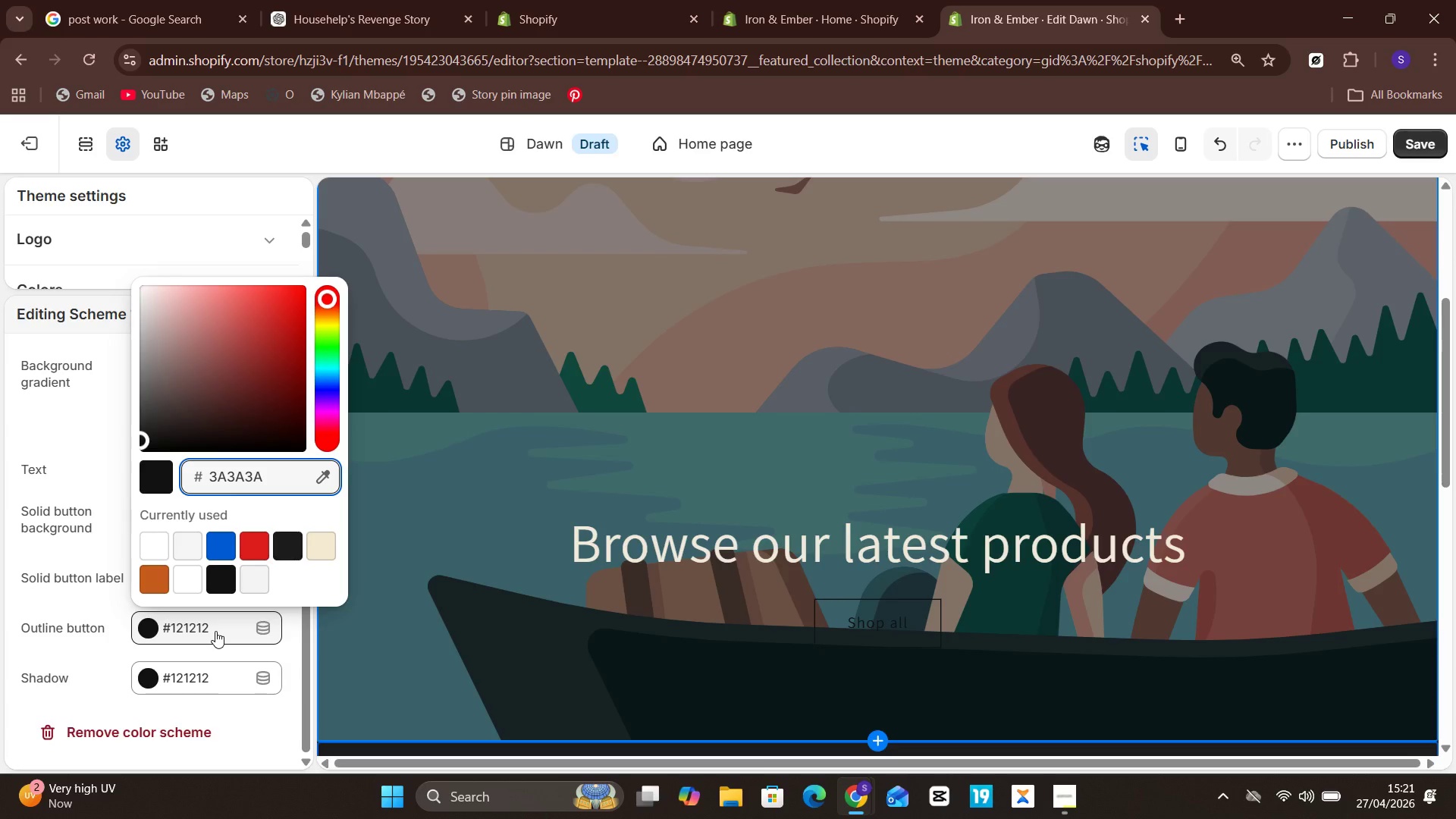 
left_click([275, 710])
 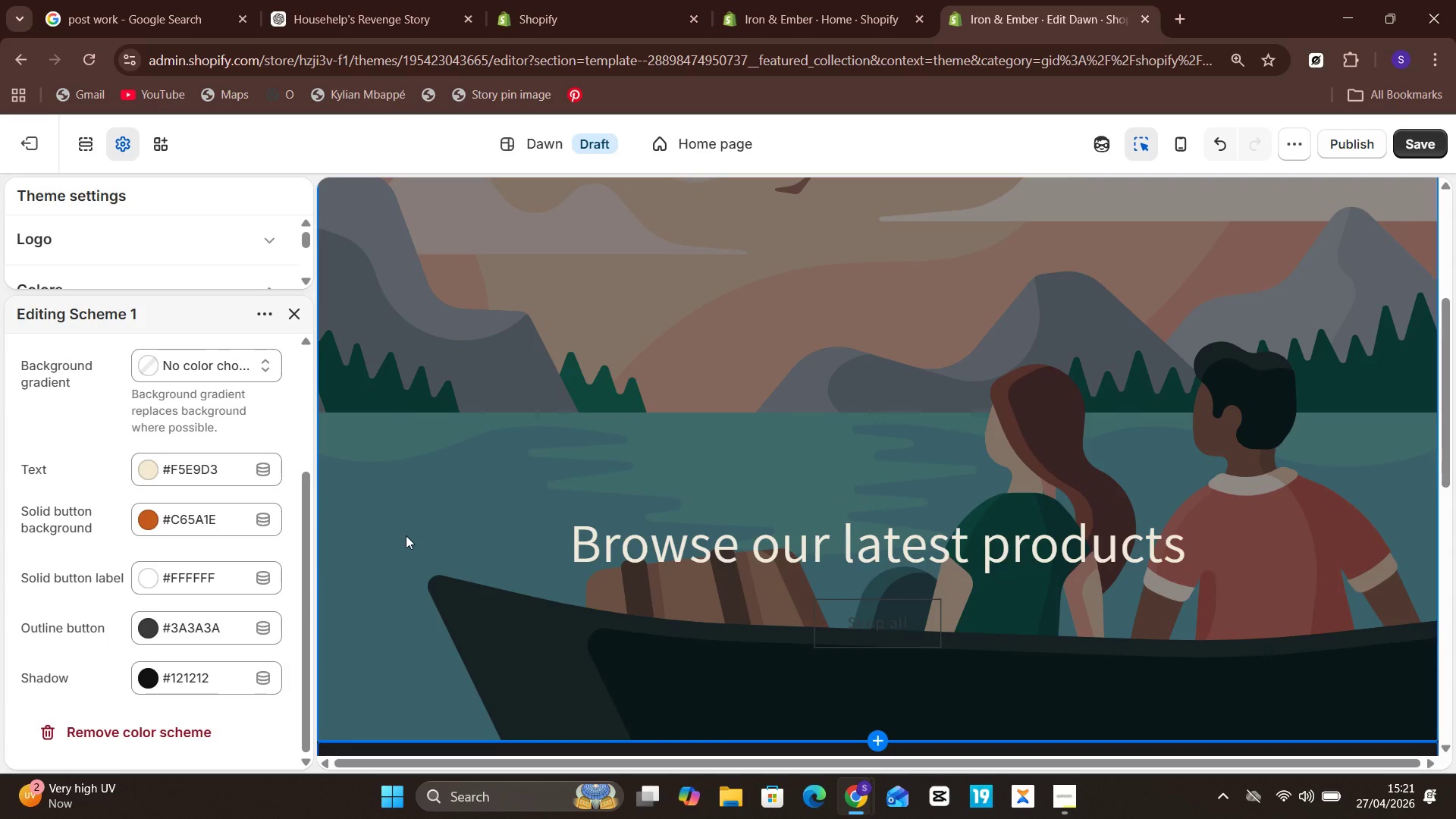 
wait(11.89)
 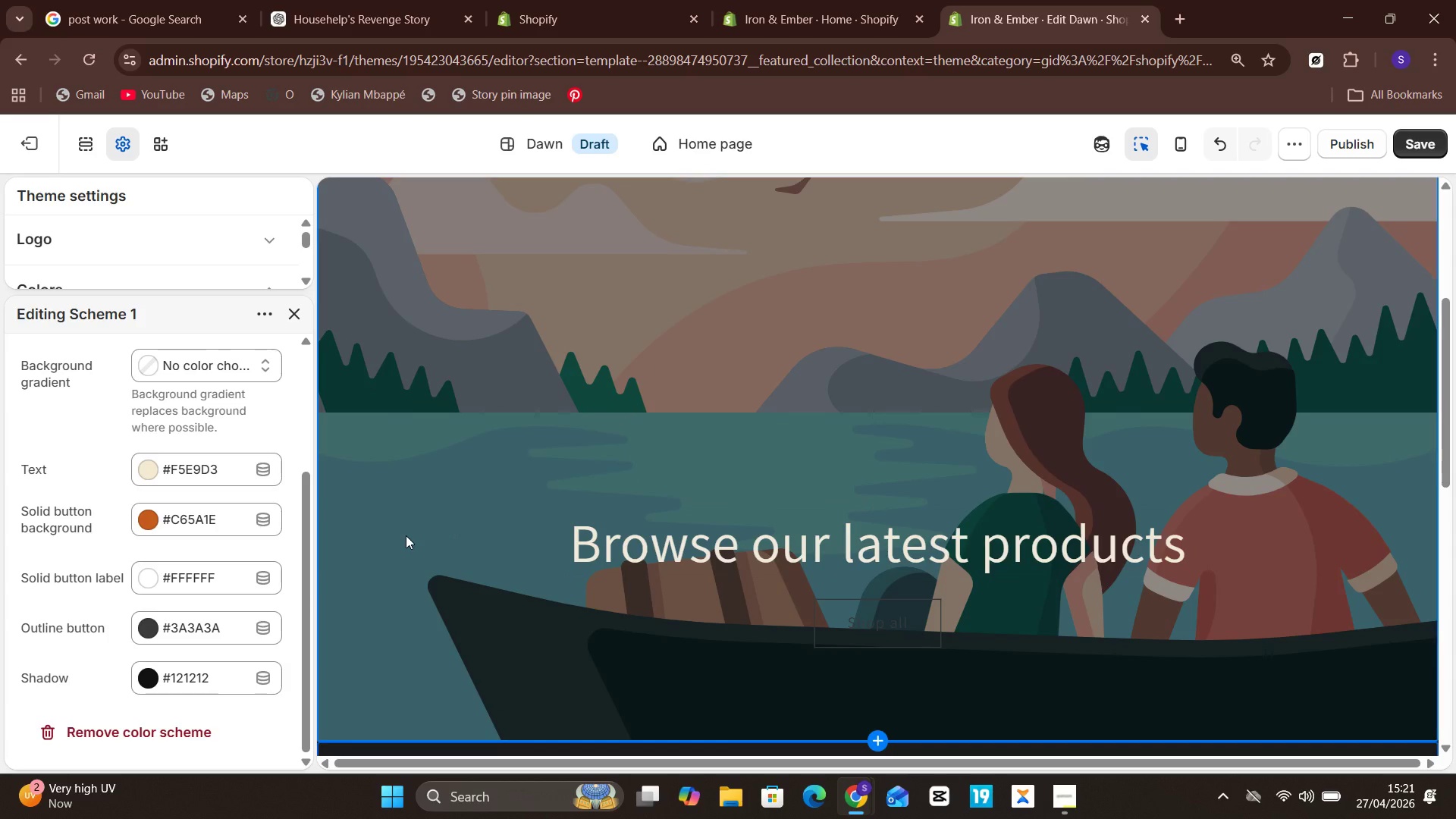 
left_click([306, 315])
 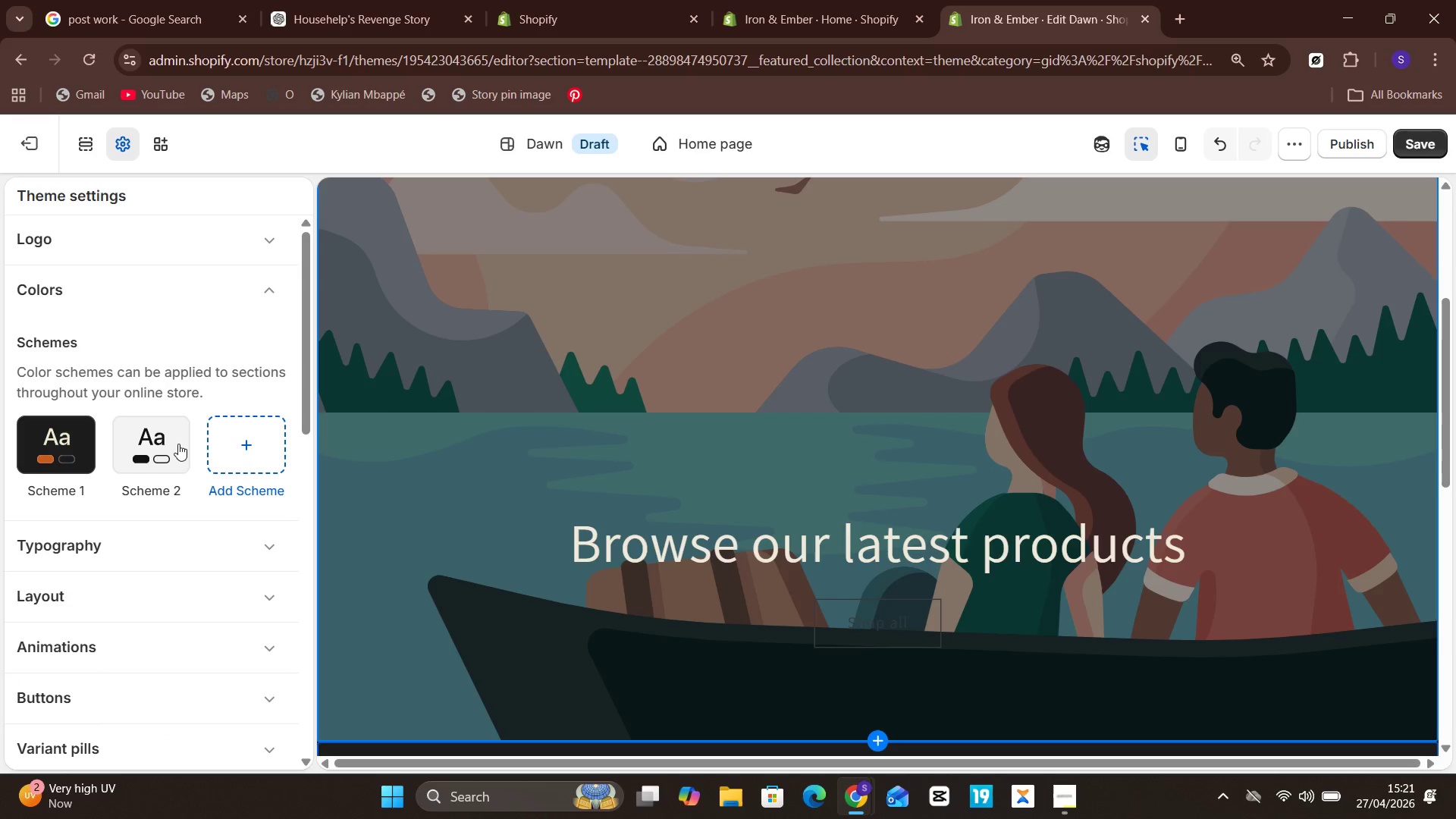 
left_click([158, 437])
 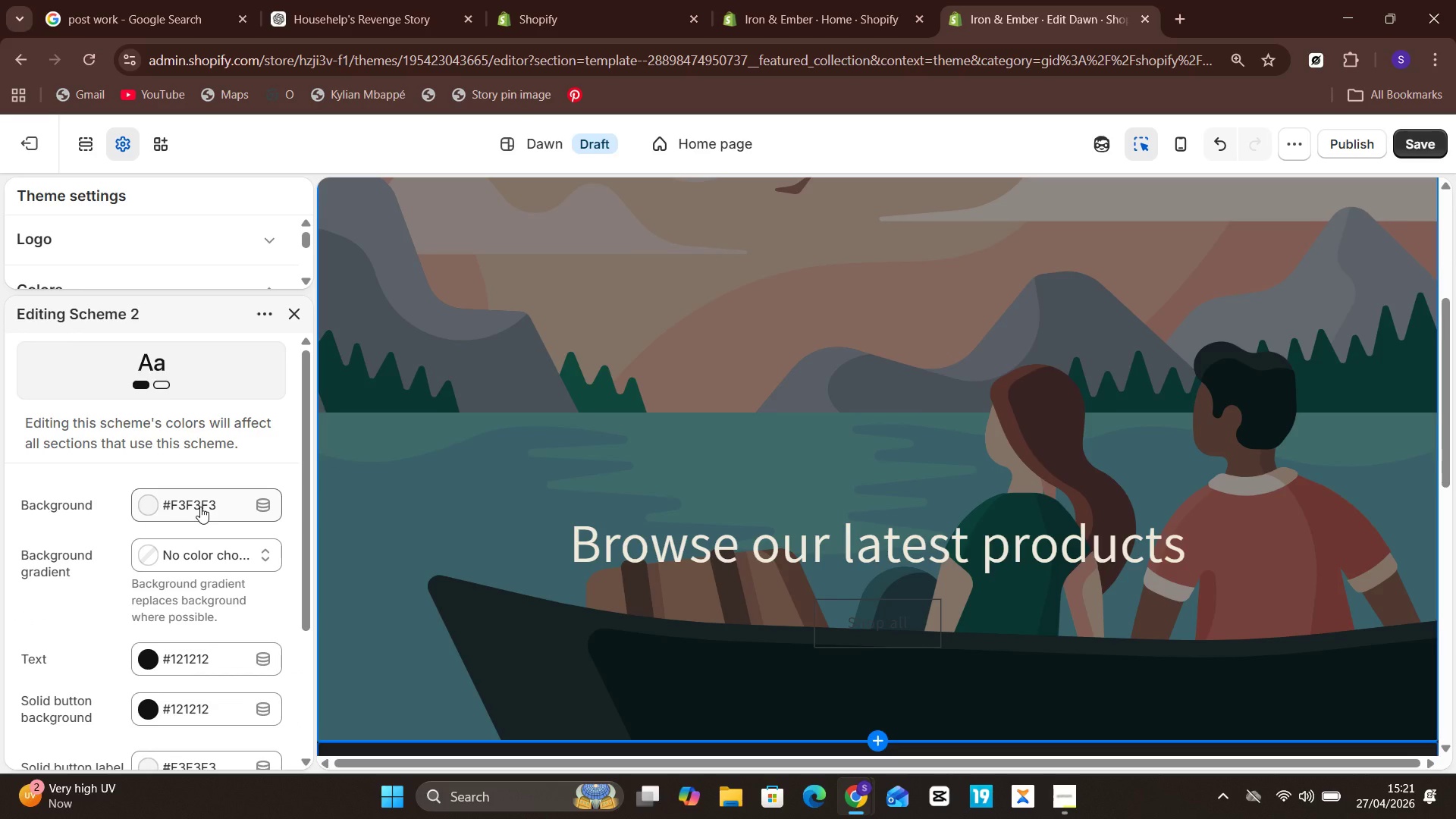 
left_click([200, 507])
 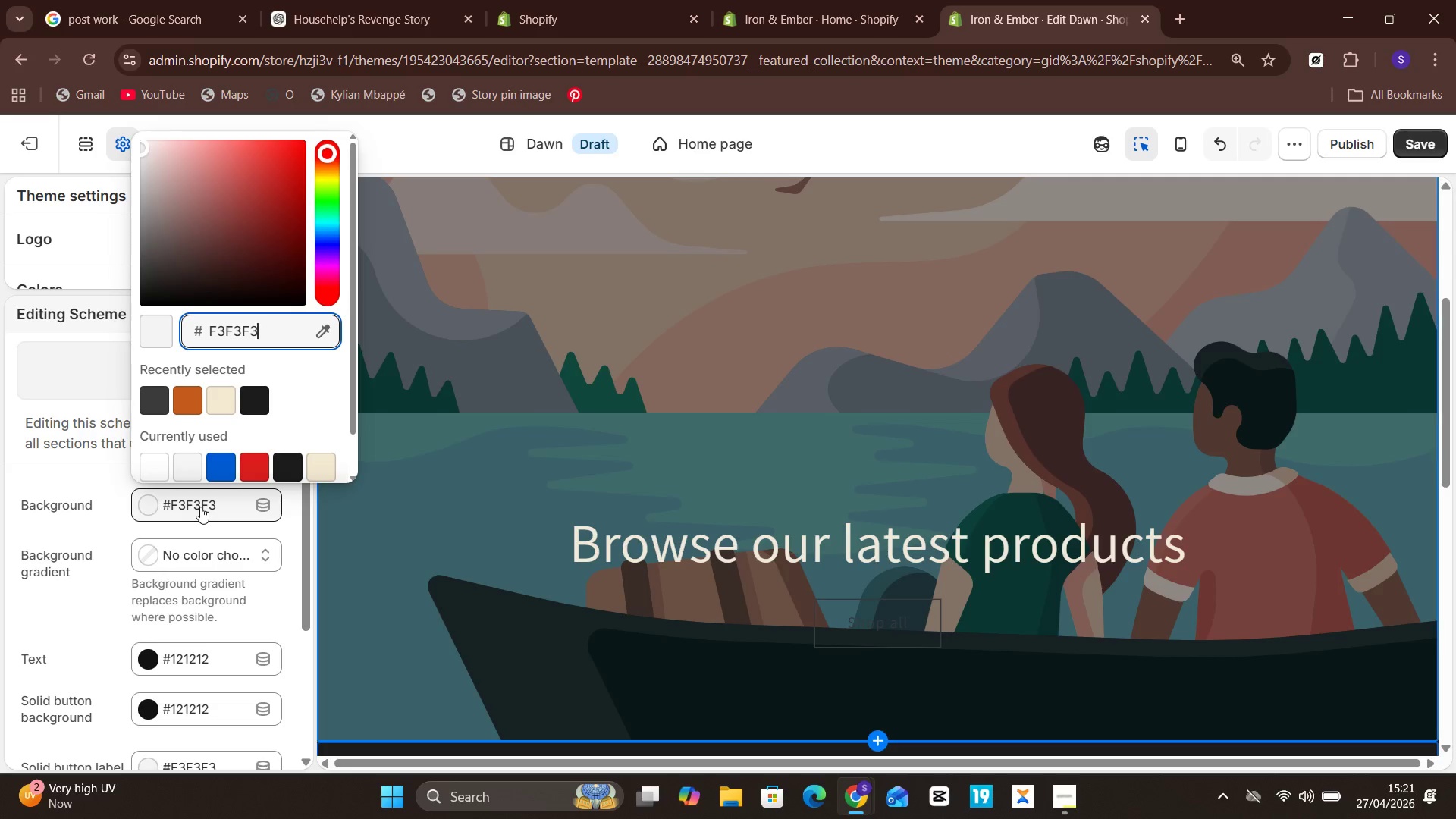 
key(Control+A)
 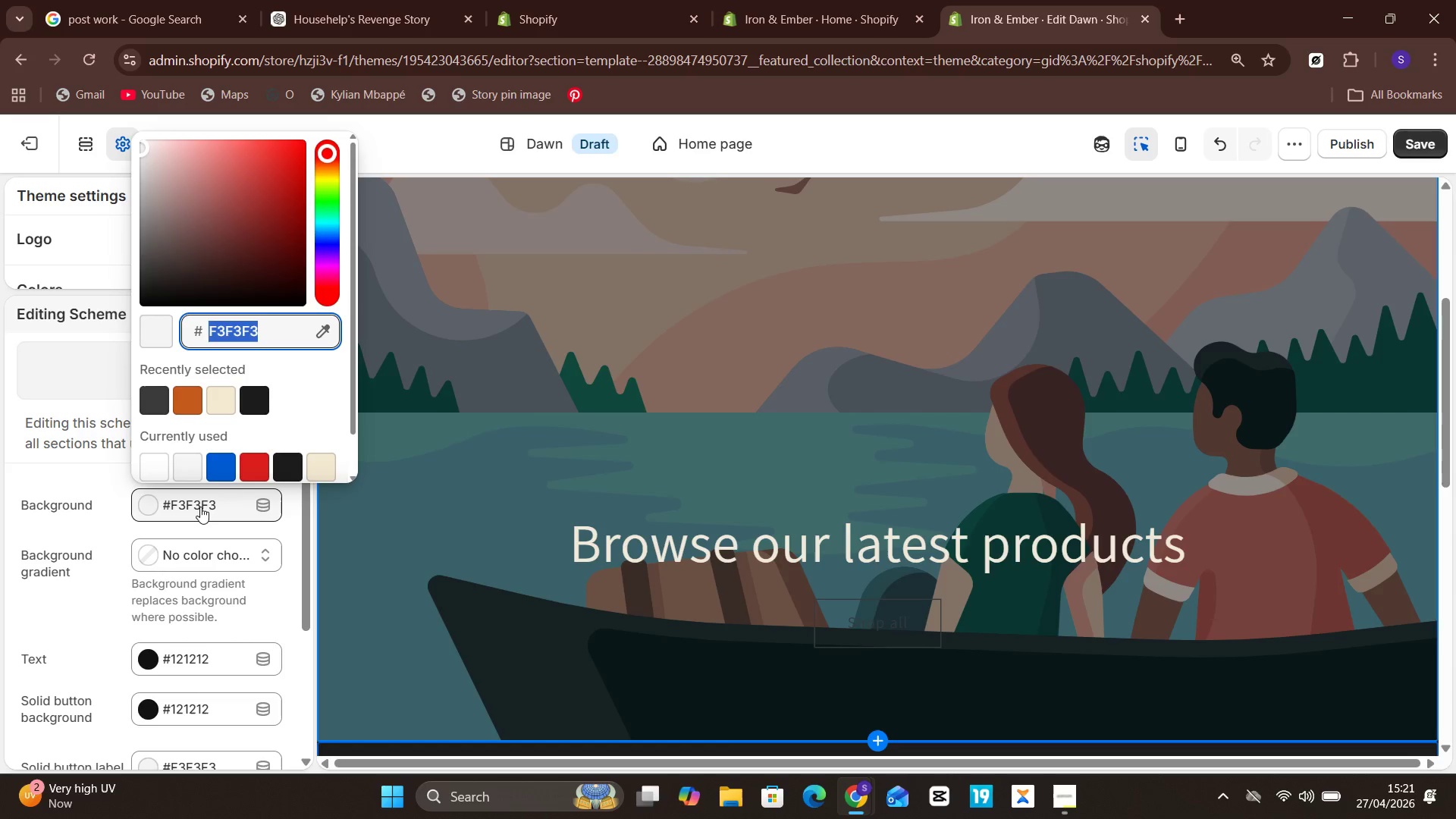 
type(3A3A3A)
 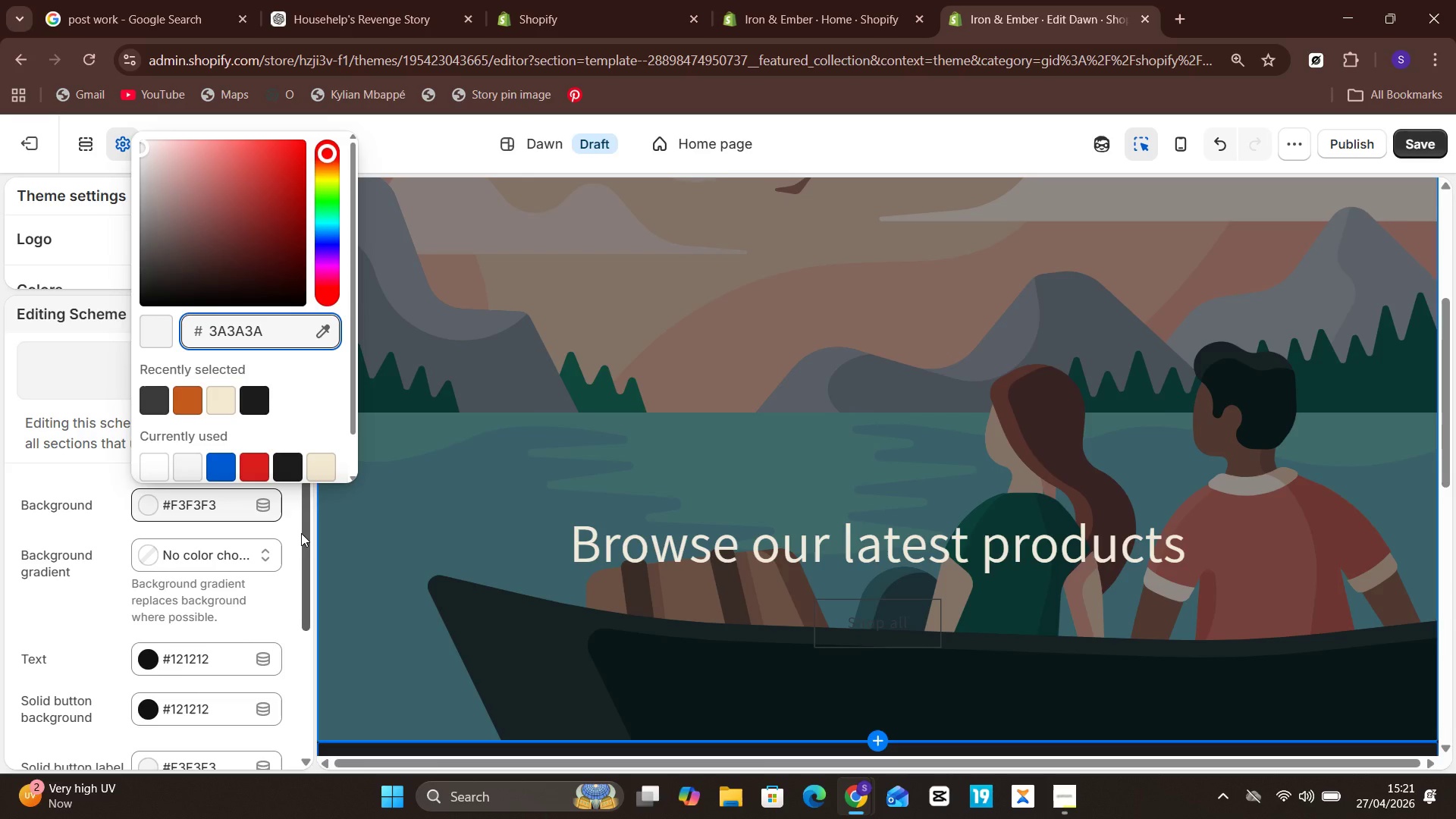 
left_click([291, 535])
 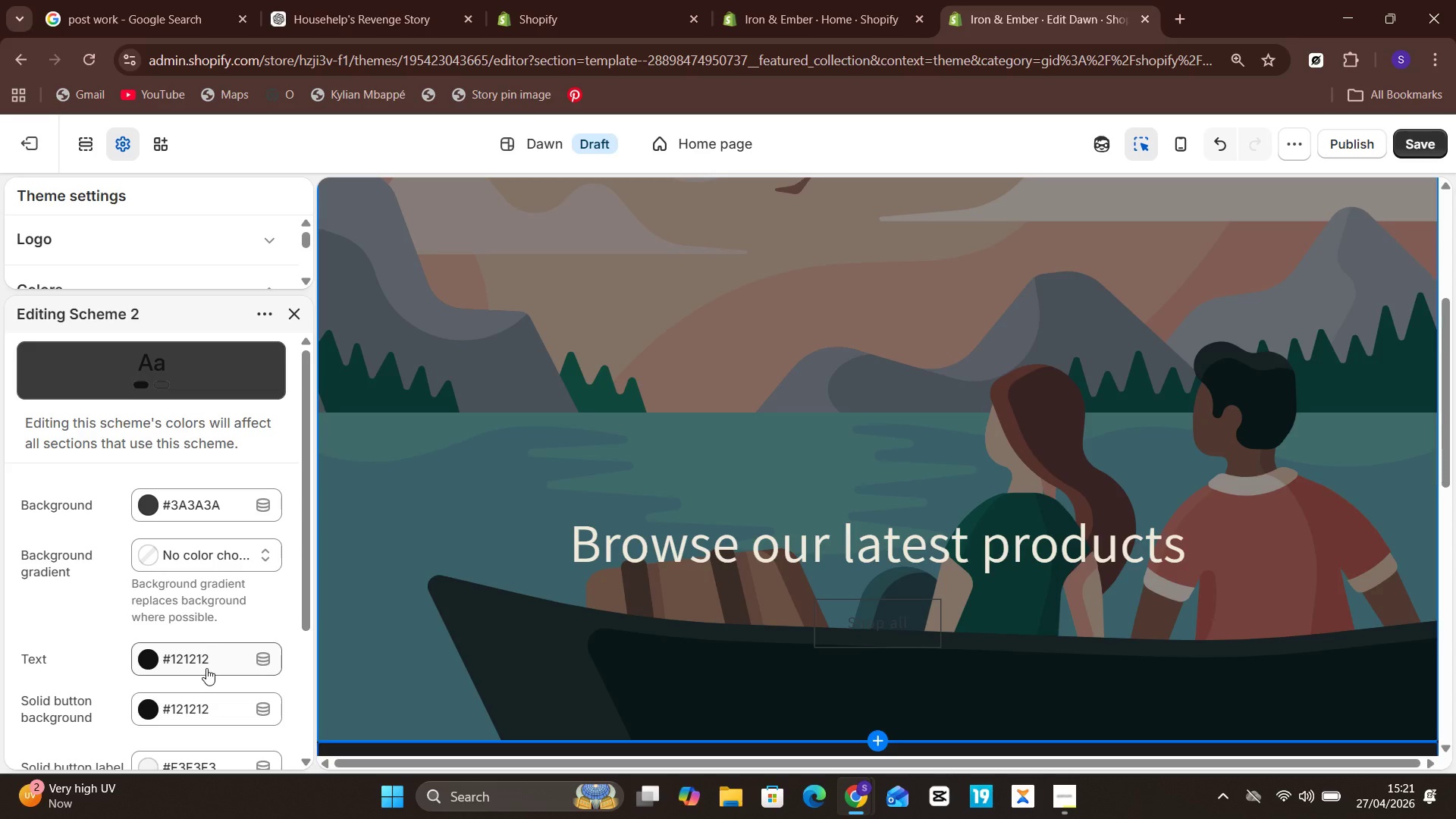 
wait(6.52)
 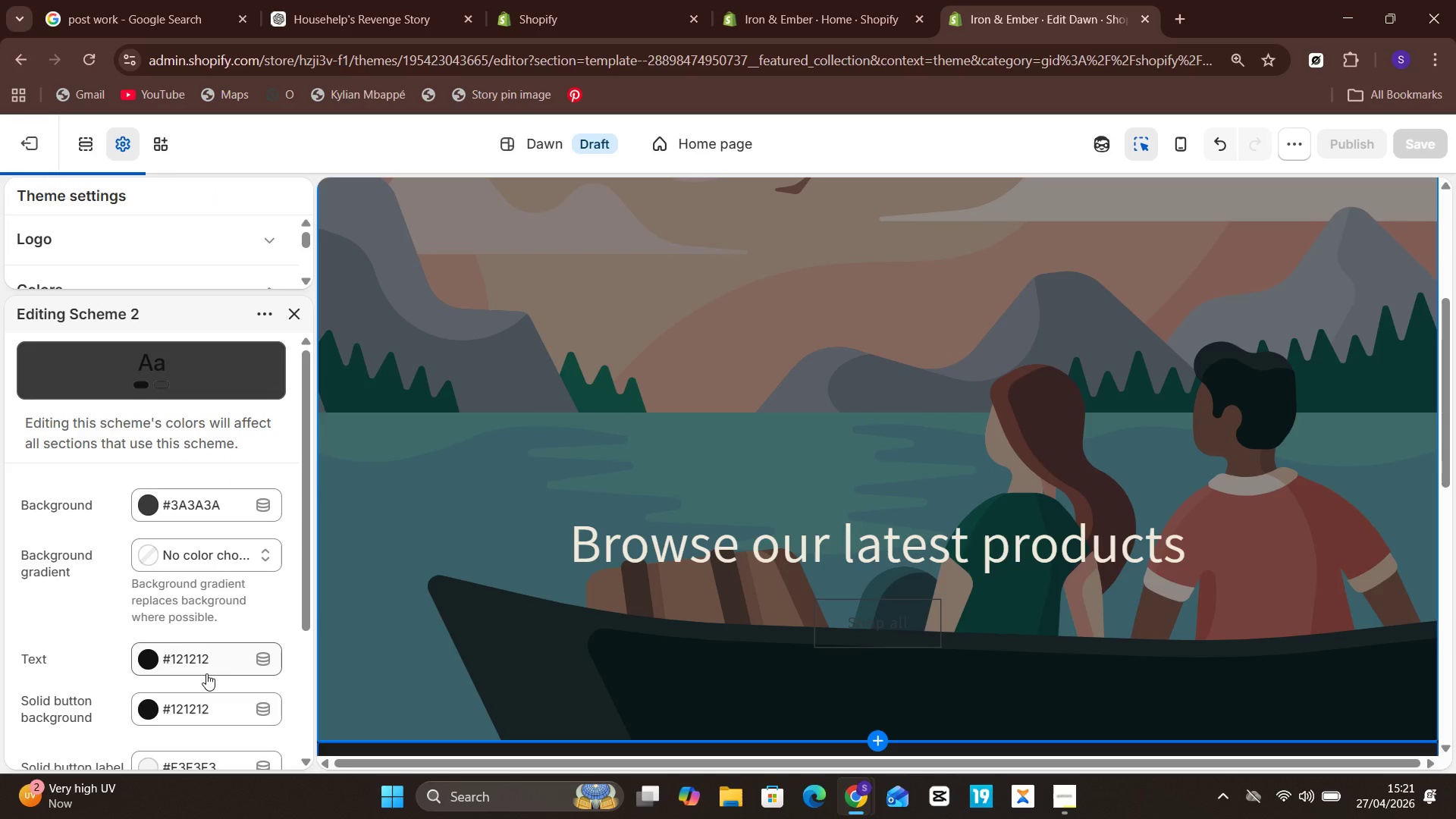 
left_click([206, 668])
 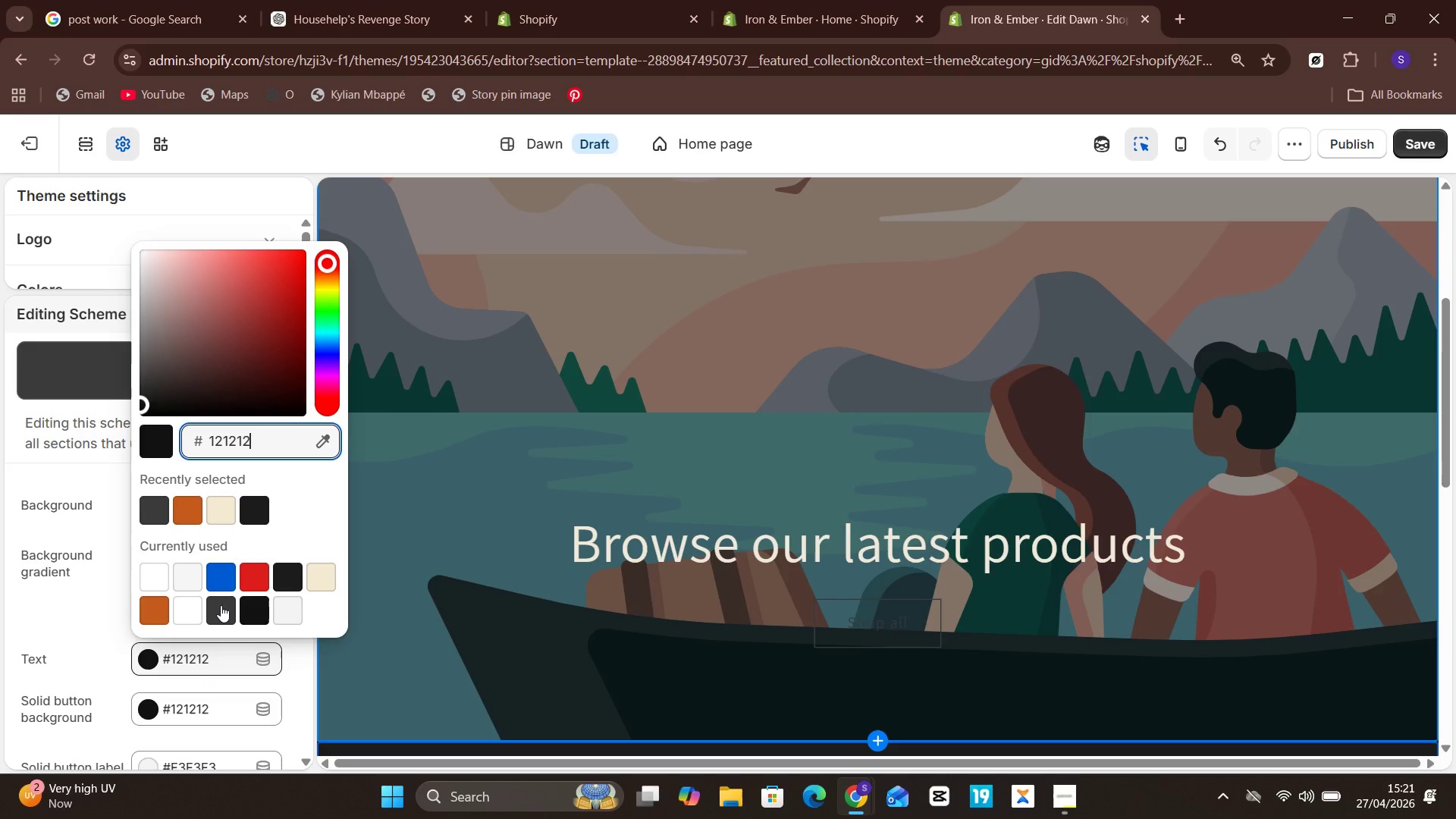 
key(Control+A)
 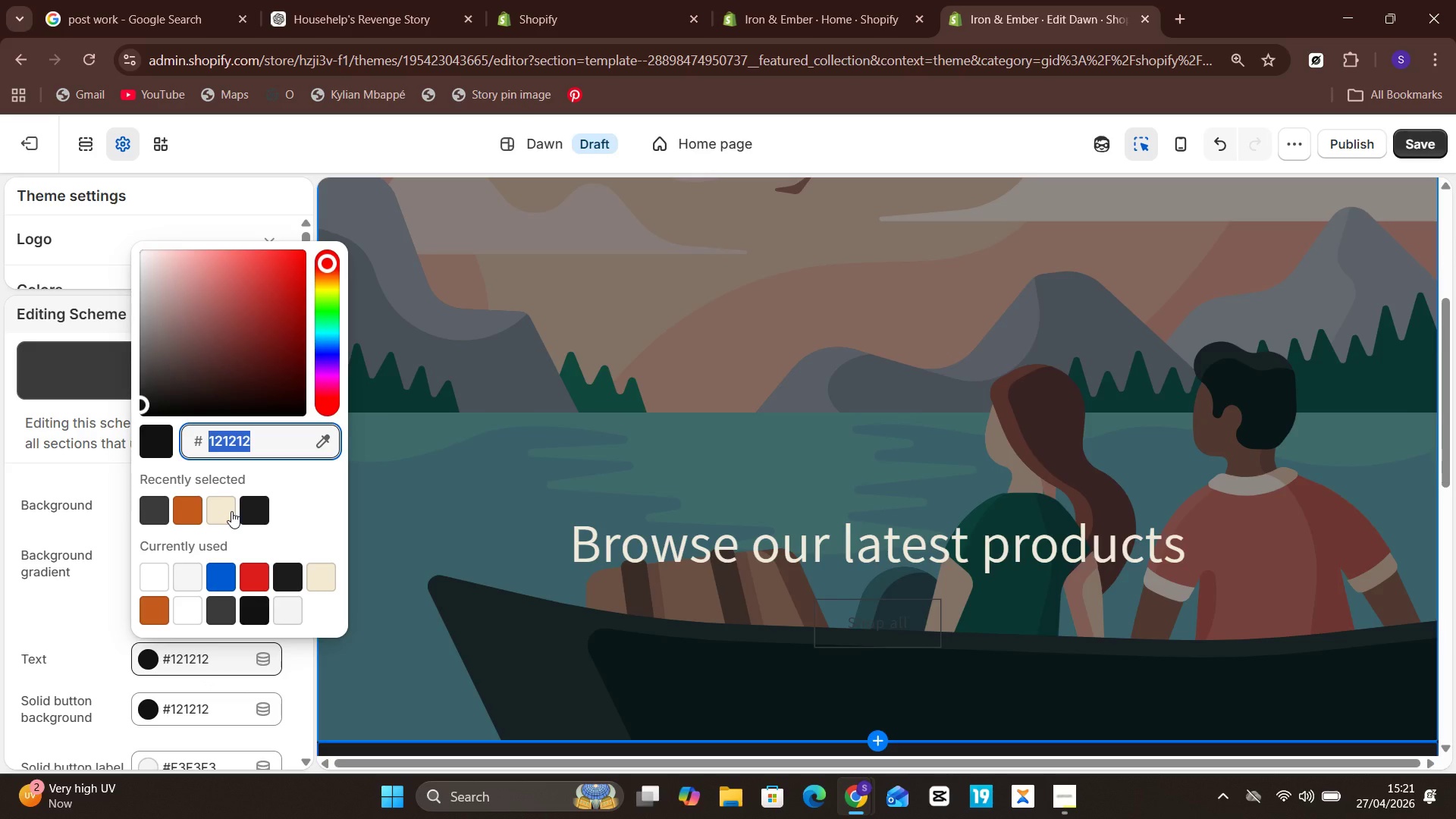 
type(F5E)
 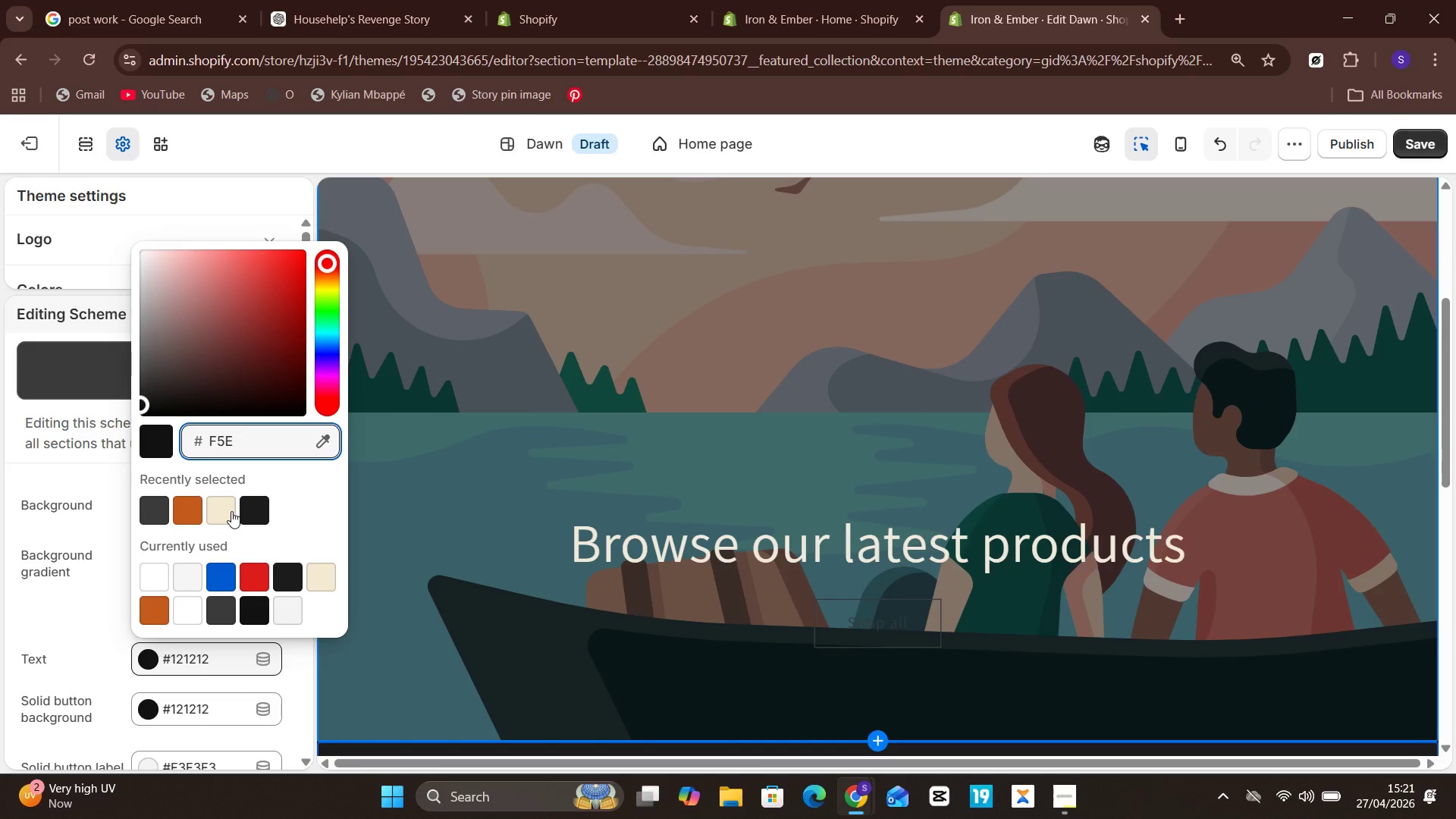 
type(9D3)
 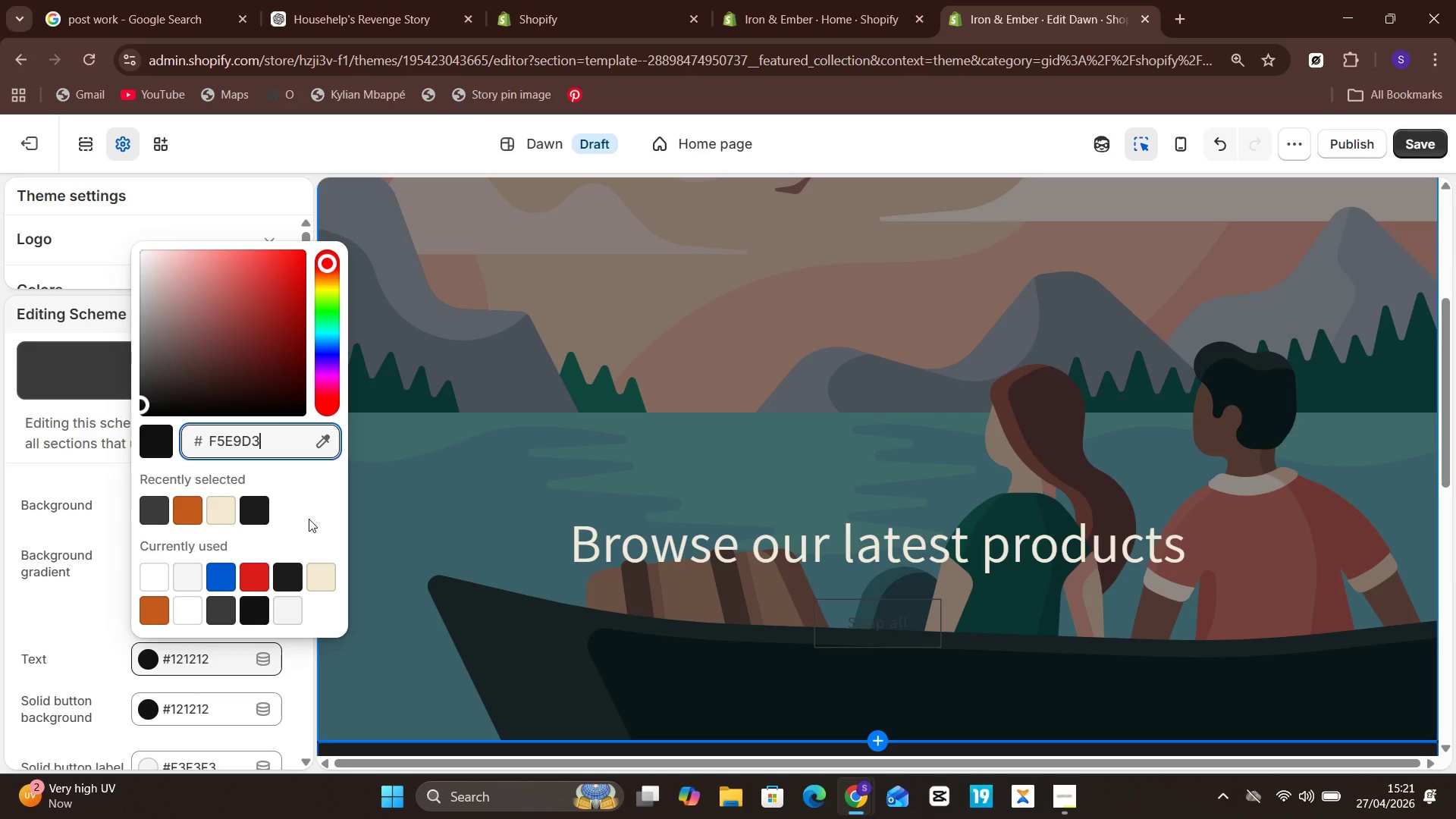 
left_click([309, 519])
 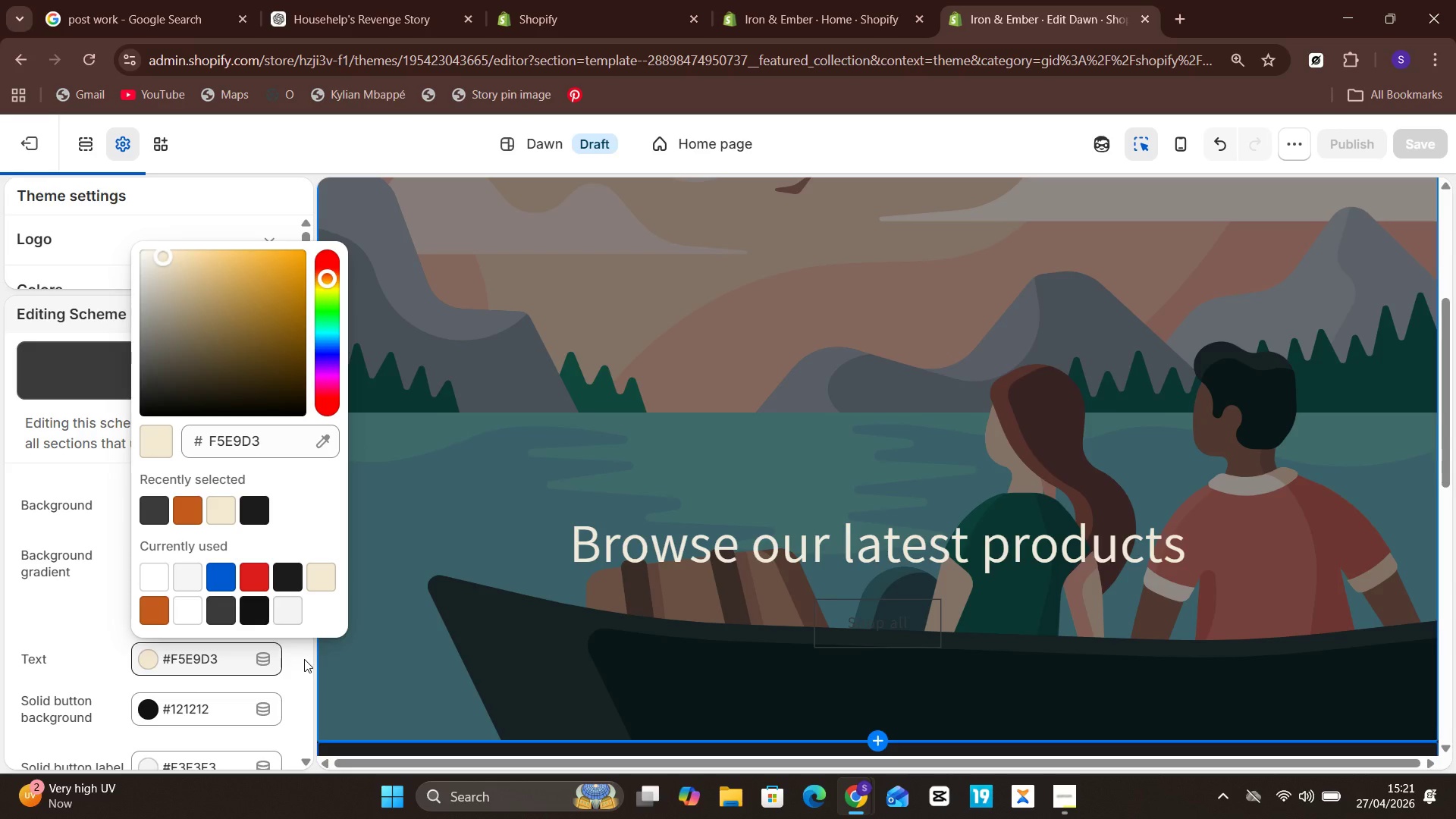 
left_click([302, 663])
 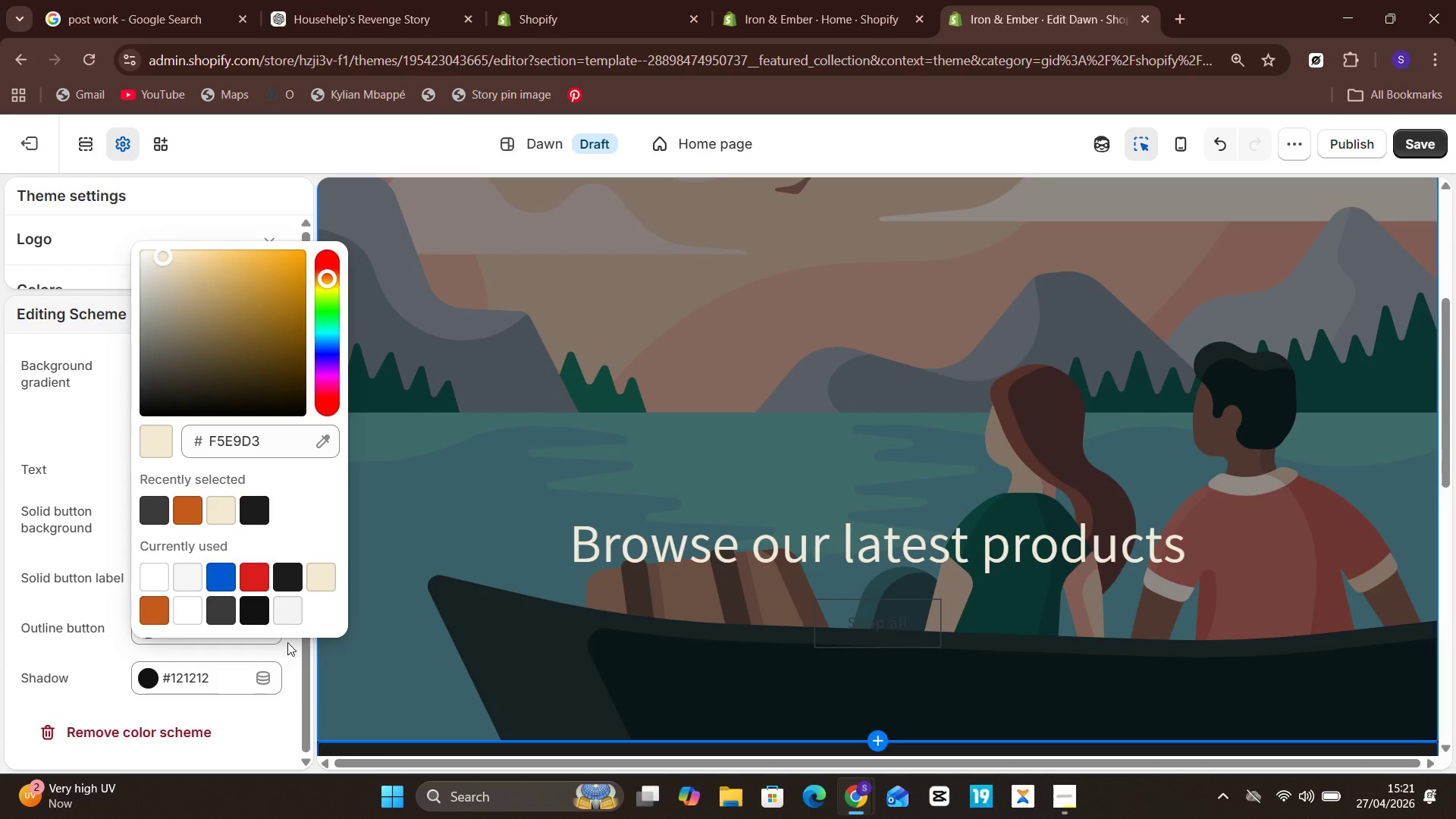 
left_click([290, 661])
 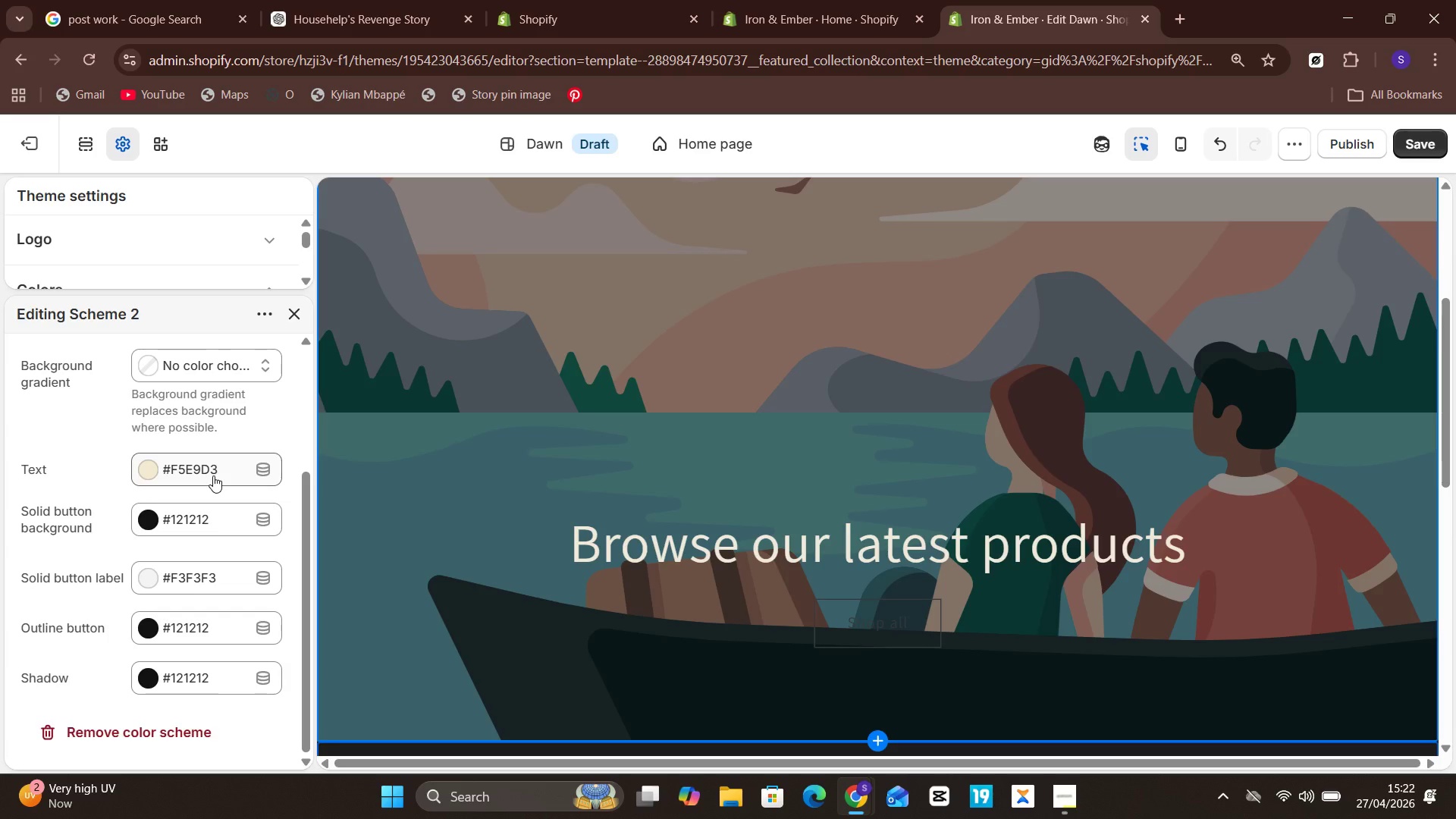 
wait(30.34)
 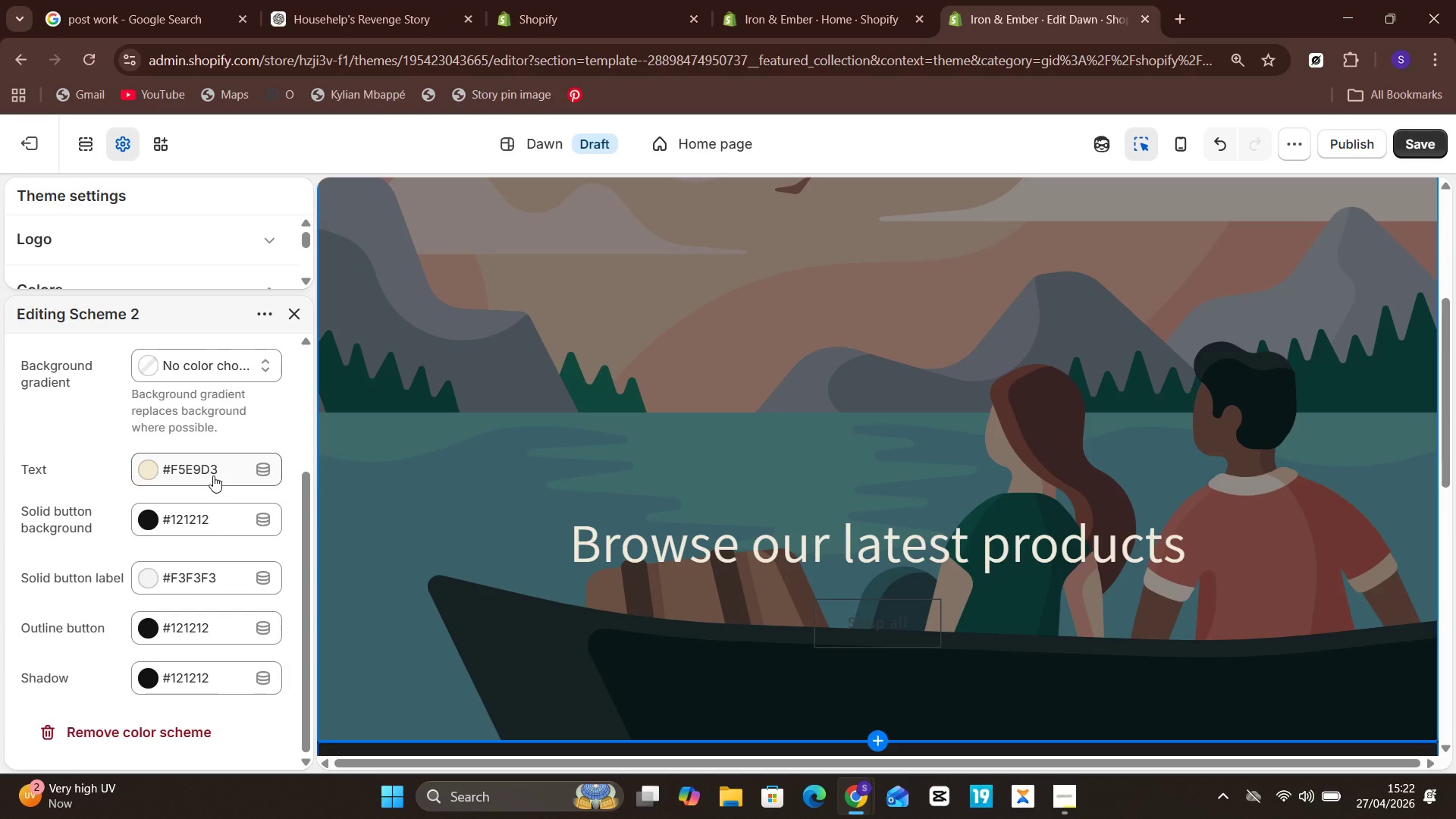 
left_click([232, 516])
 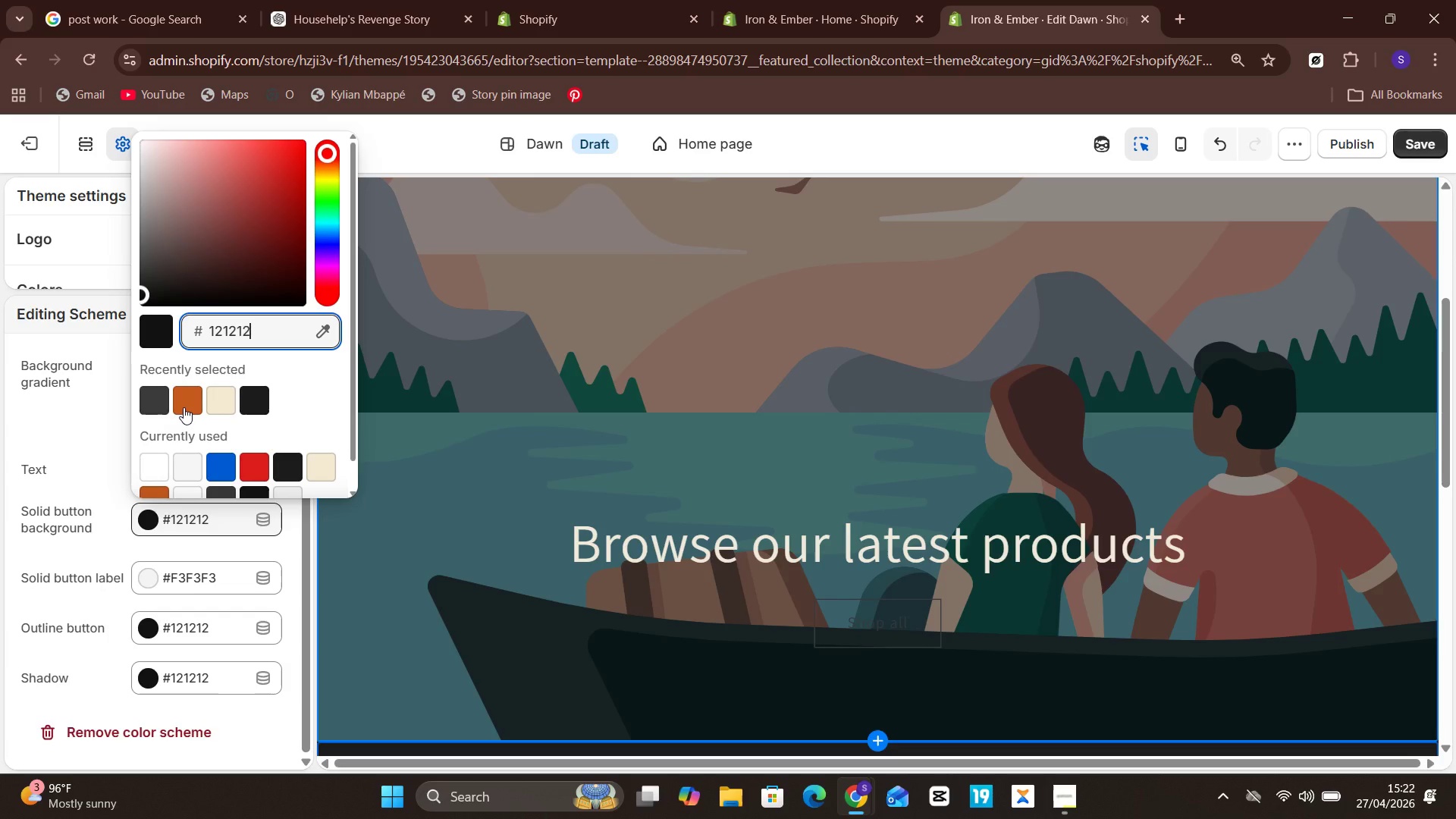 
left_click([184, 407])
 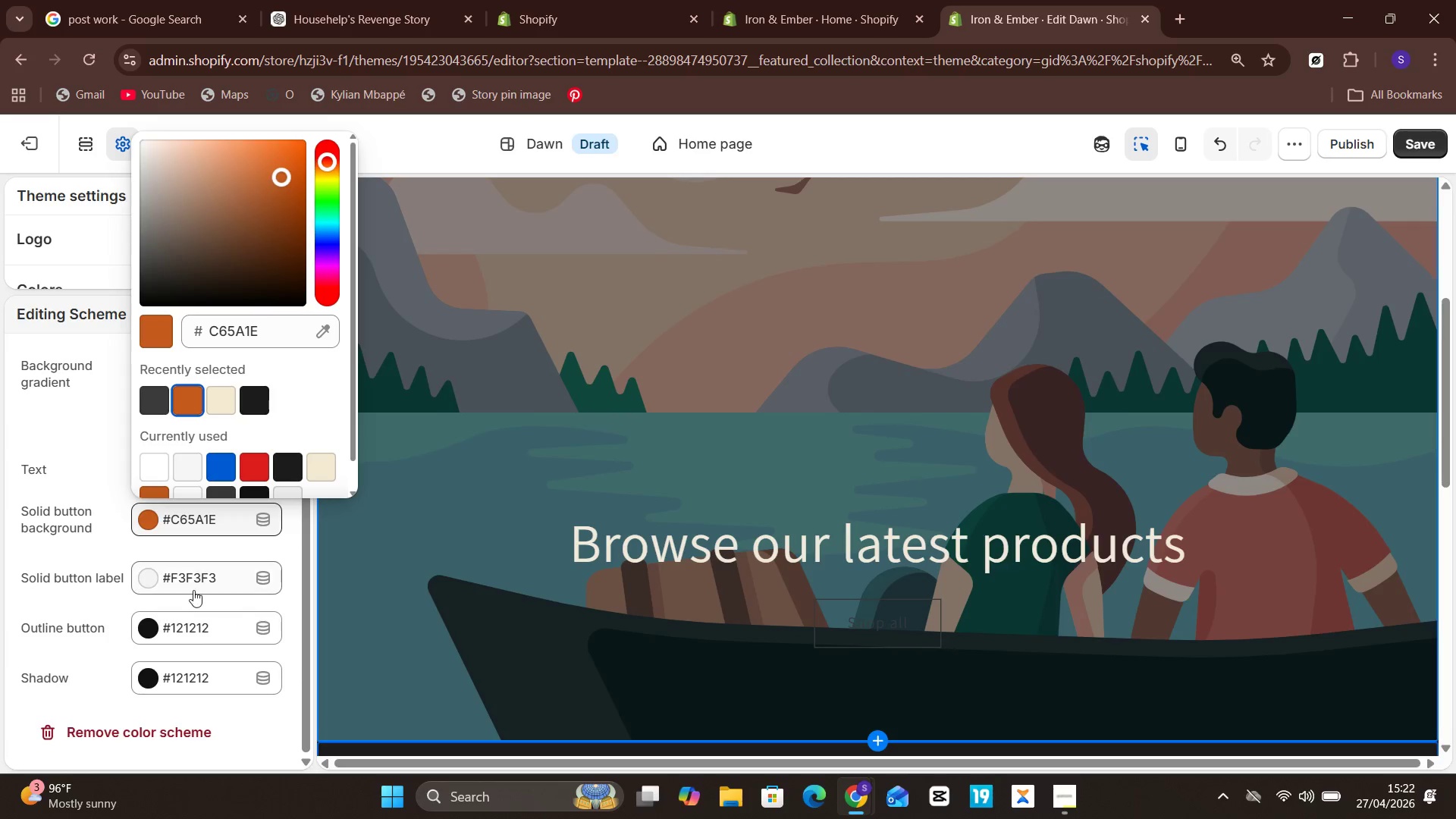 
wait(6.45)
 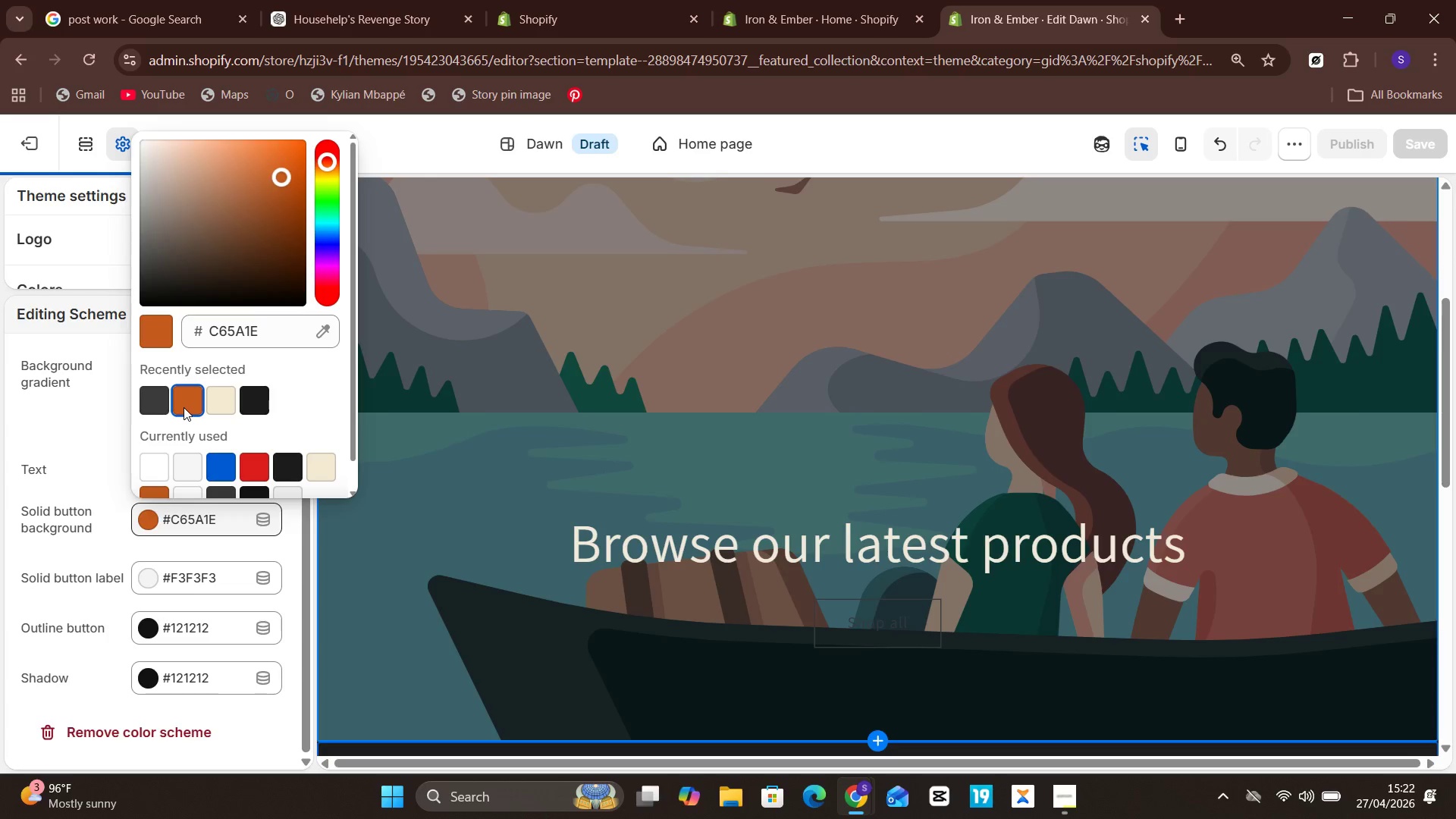 
left_click([226, 623])
 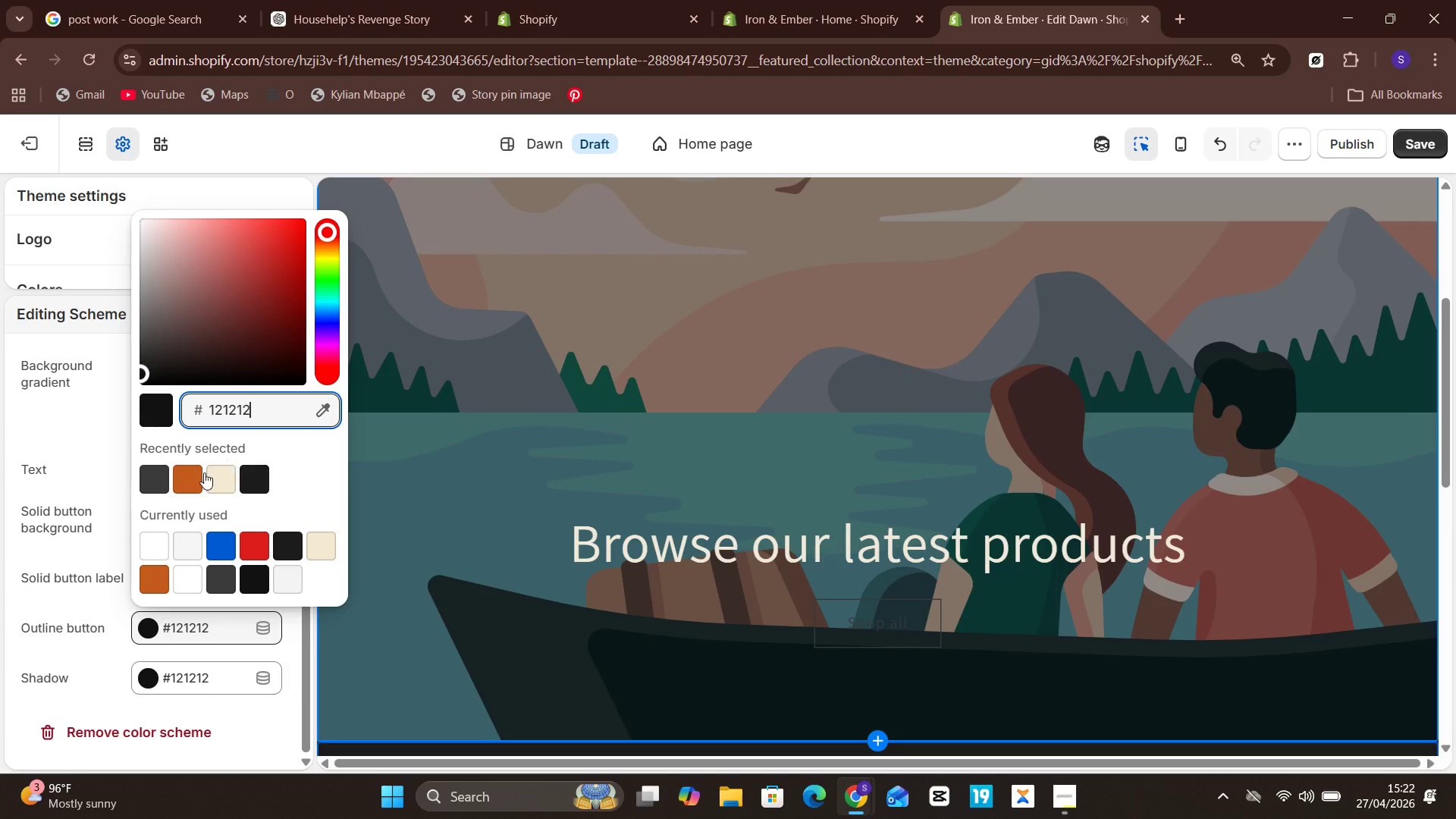 
left_click([192, 477])
 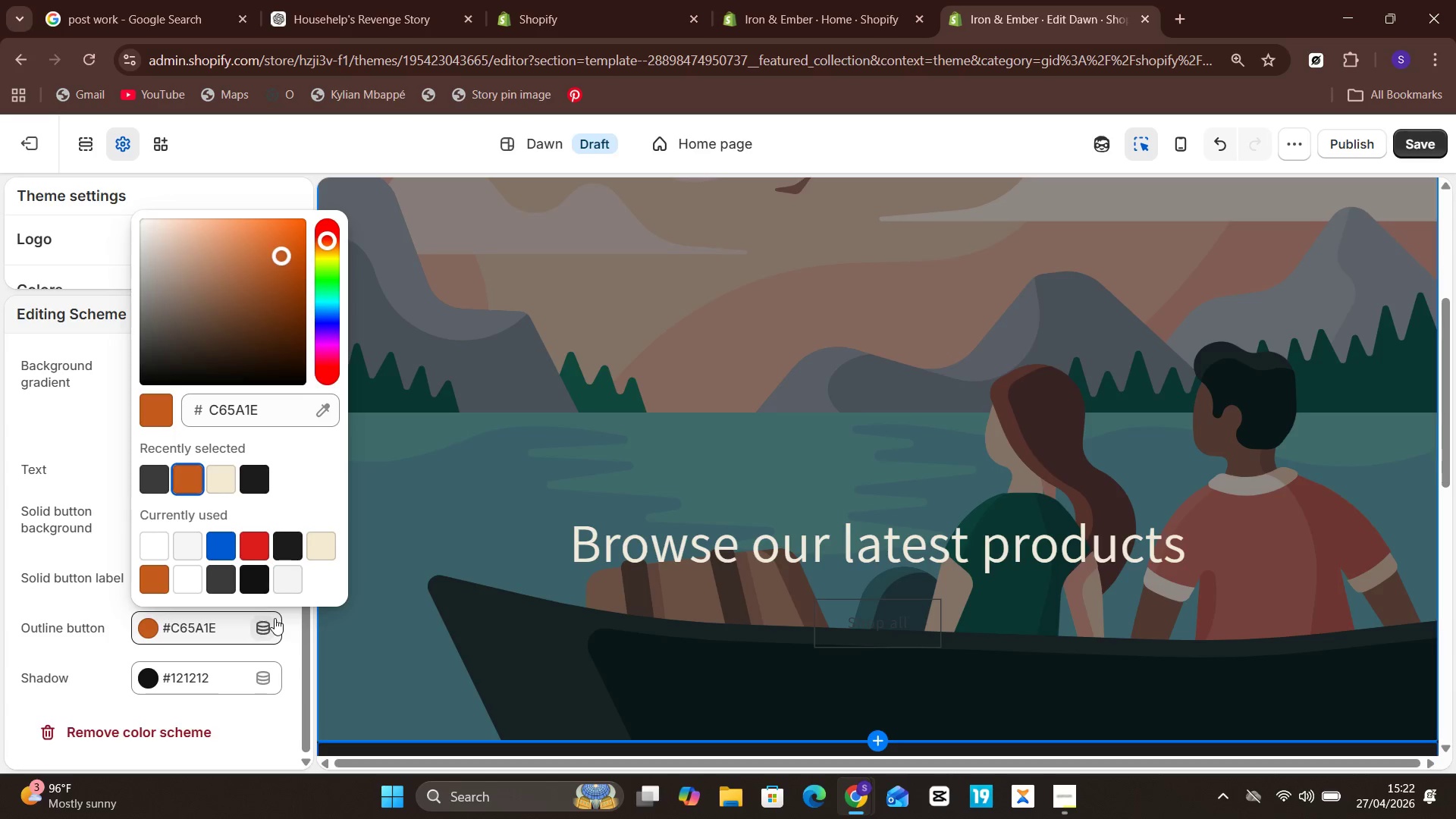 
wait(5.34)
 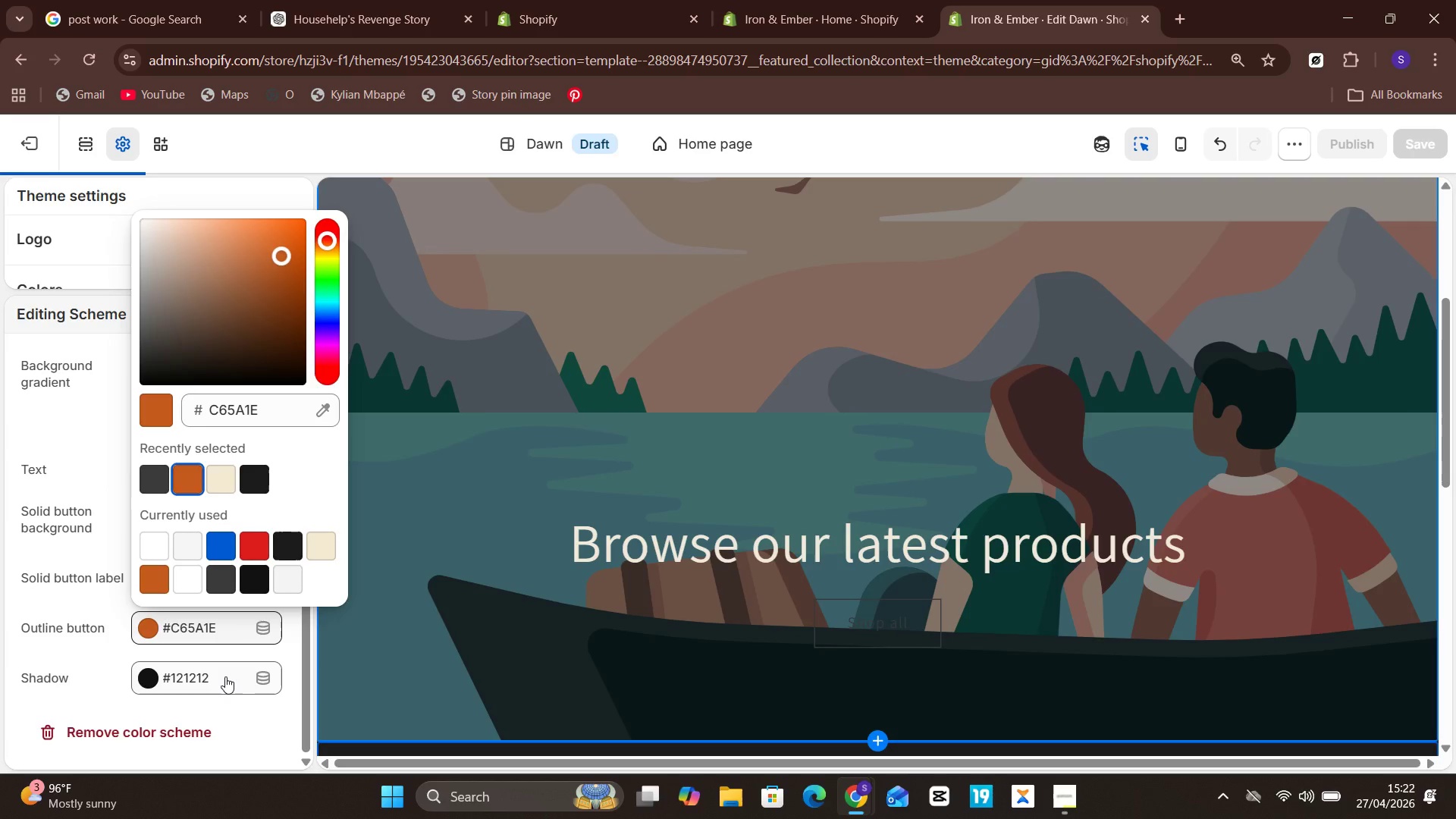 
left_click([240, 185])
 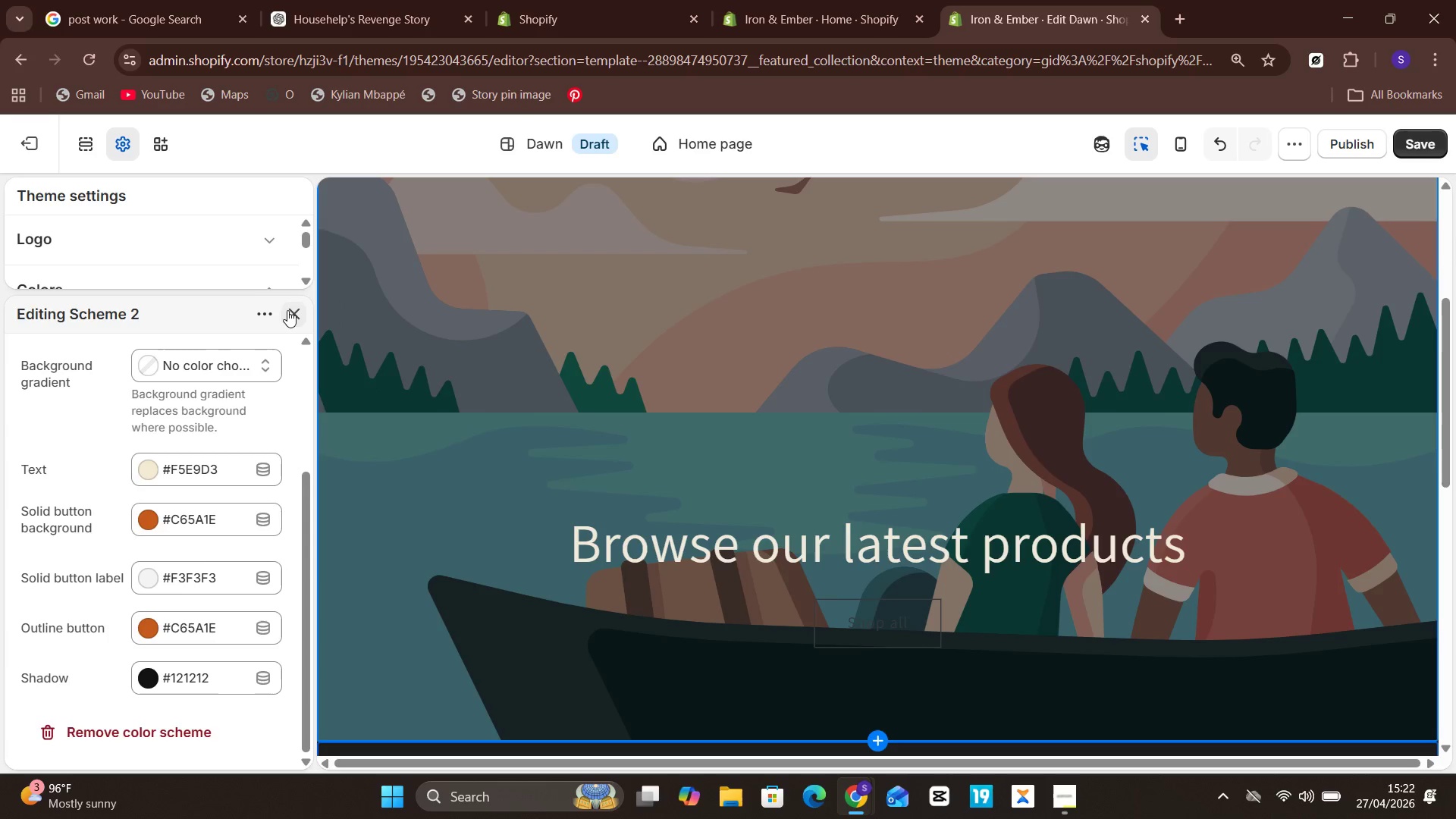 
left_click([289, 311])
 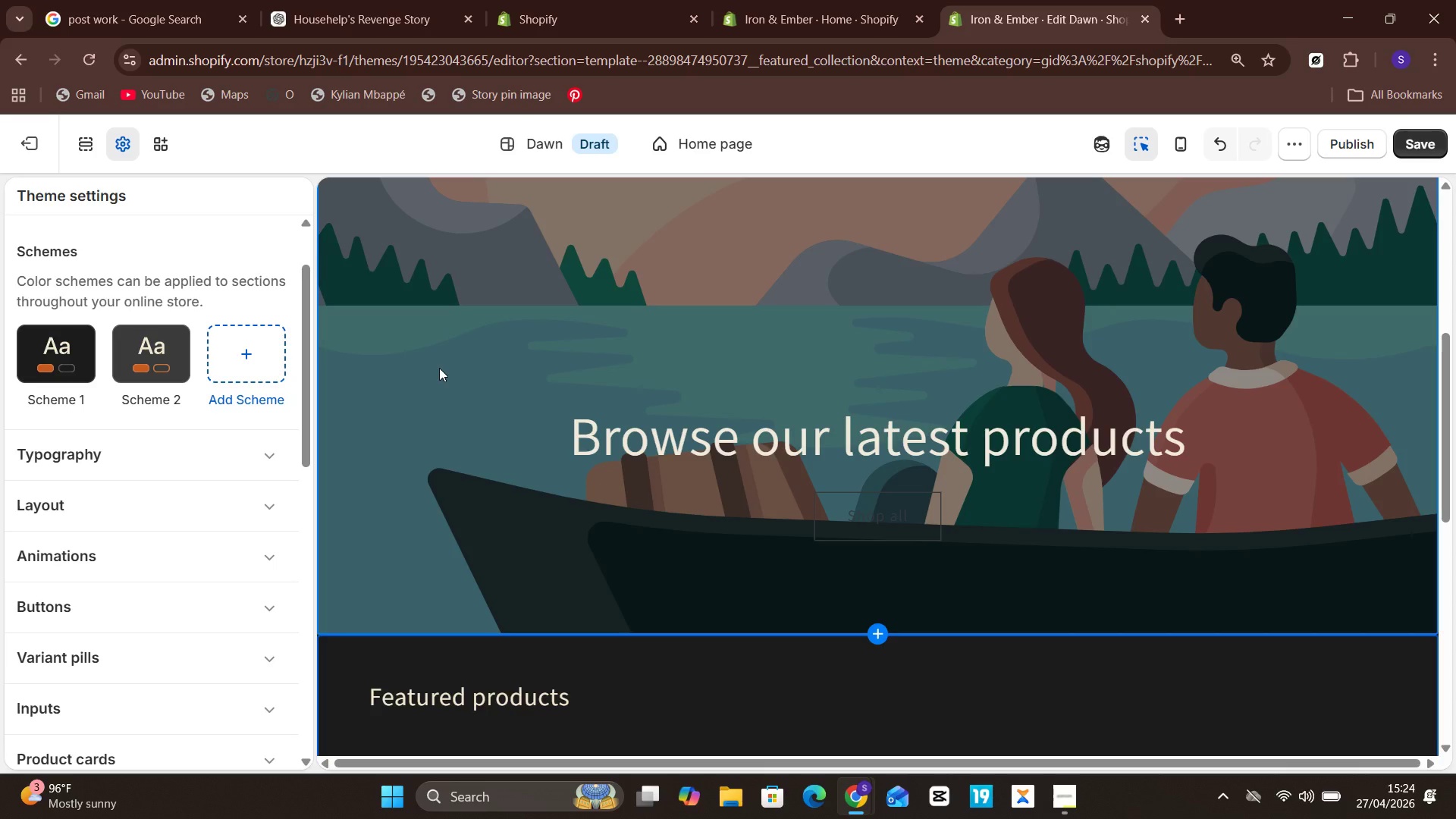 
wait(101.28)
 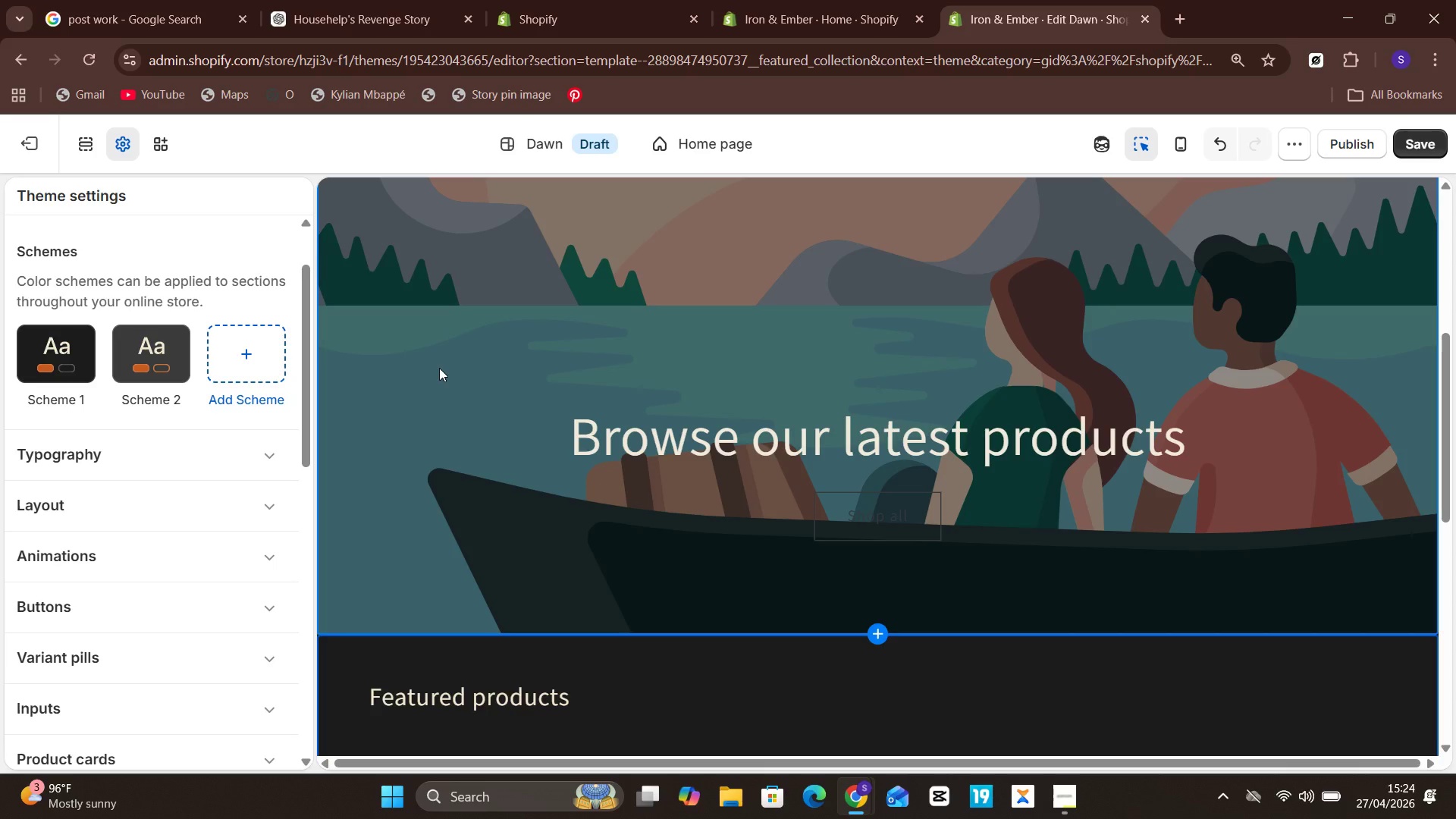 
mouse_move([441, 335])
 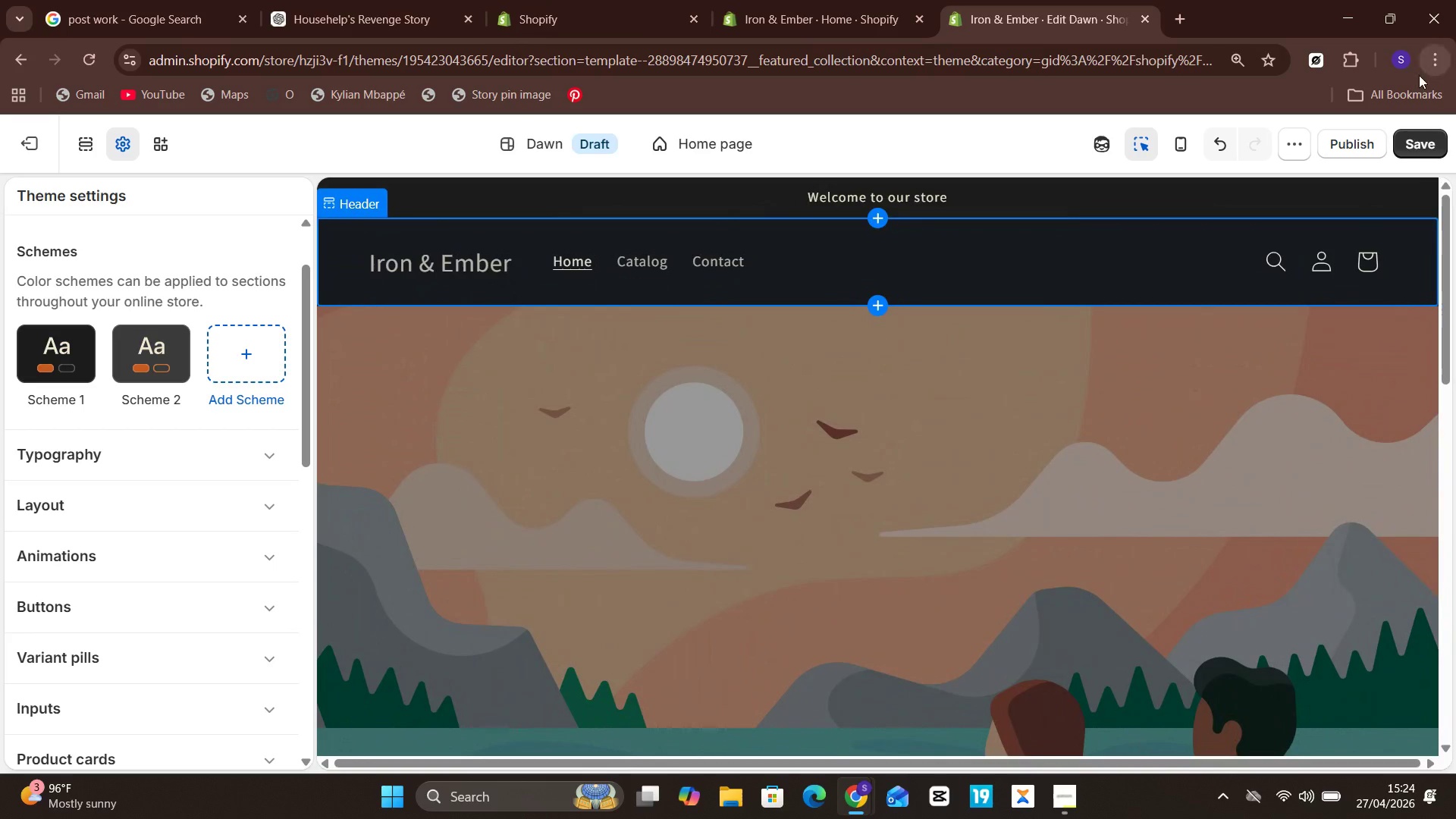 
left_click([1421, 149])
 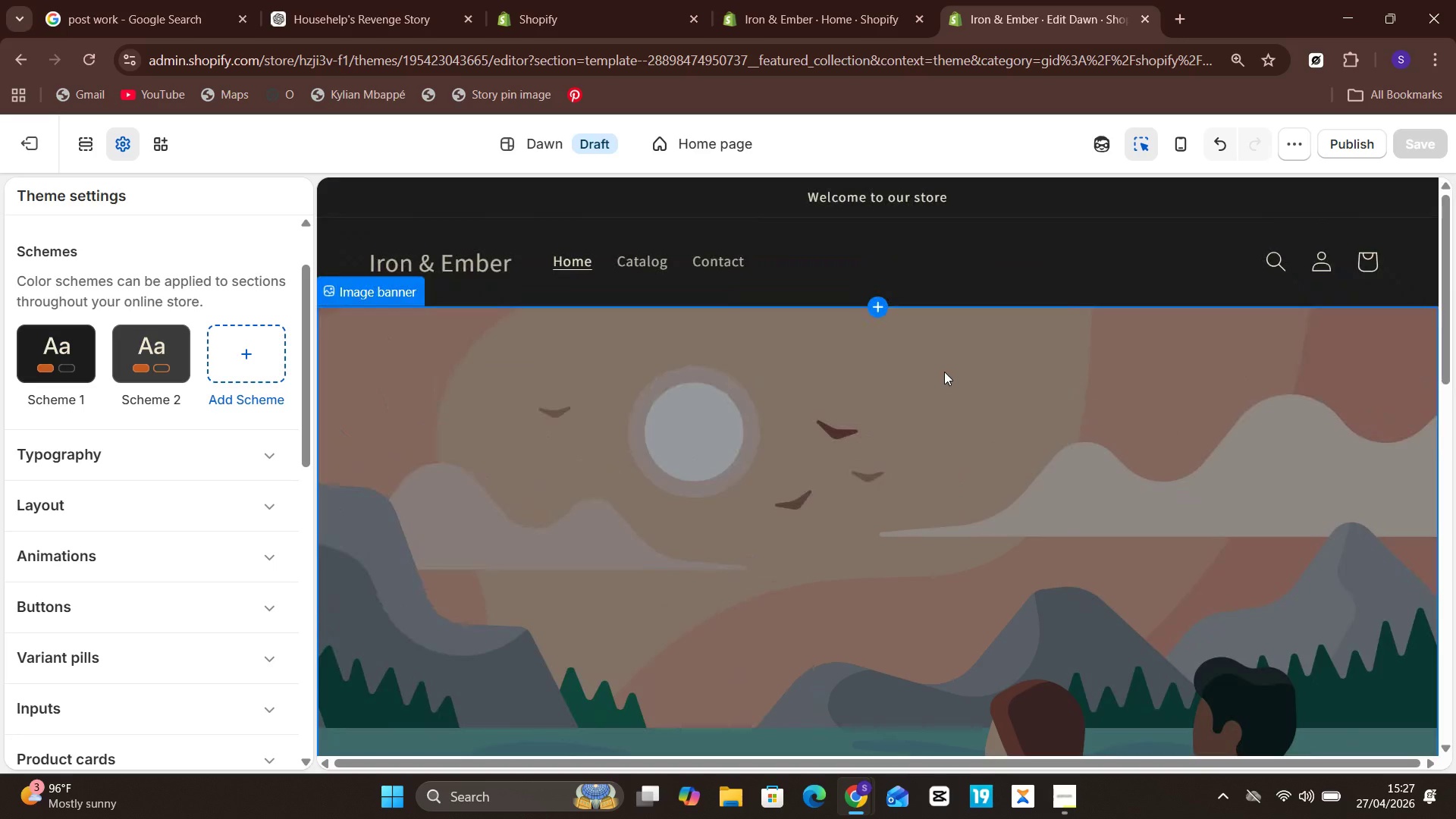 
wait(182.02)
 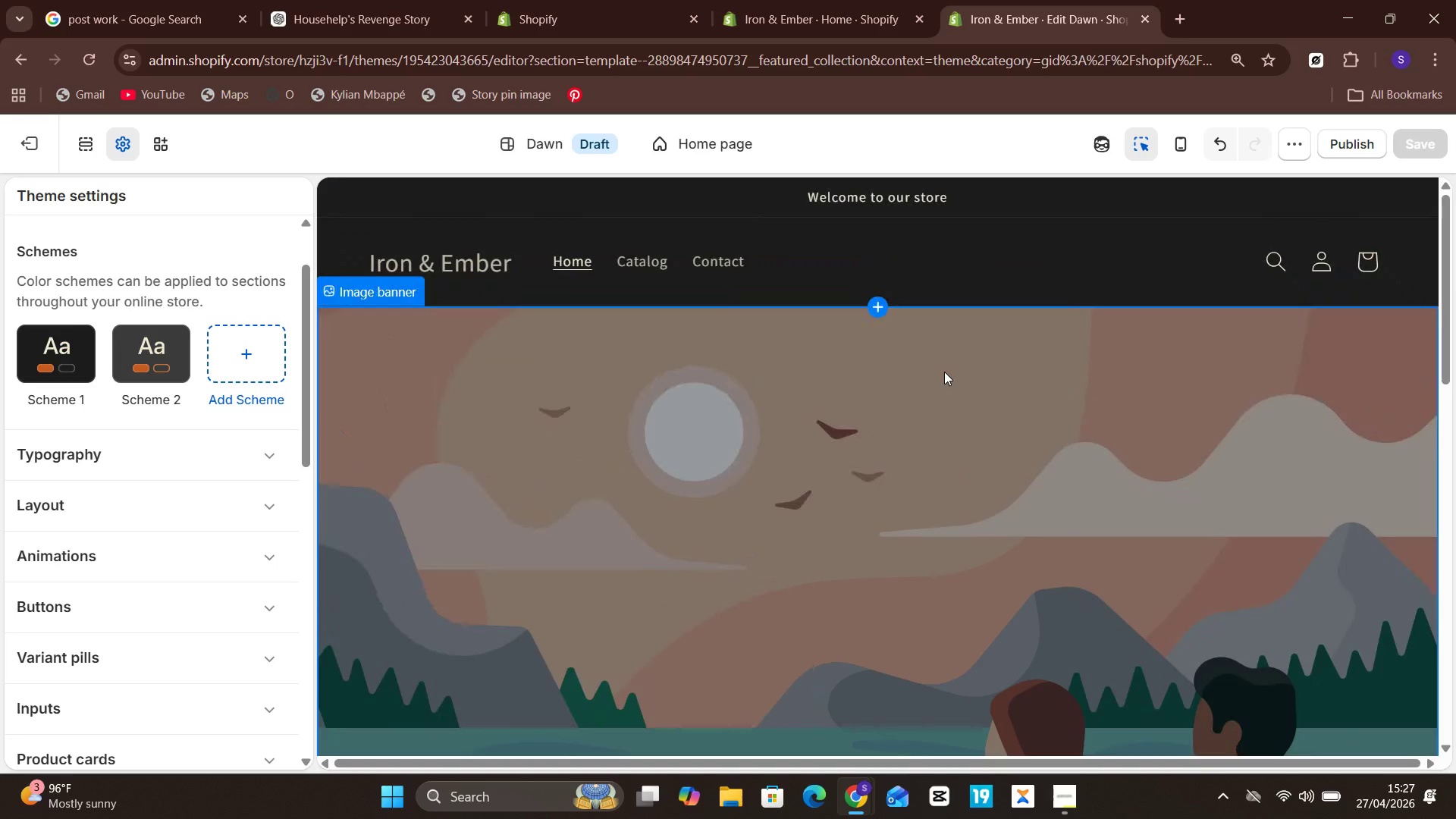 
left_click([126, 146])
 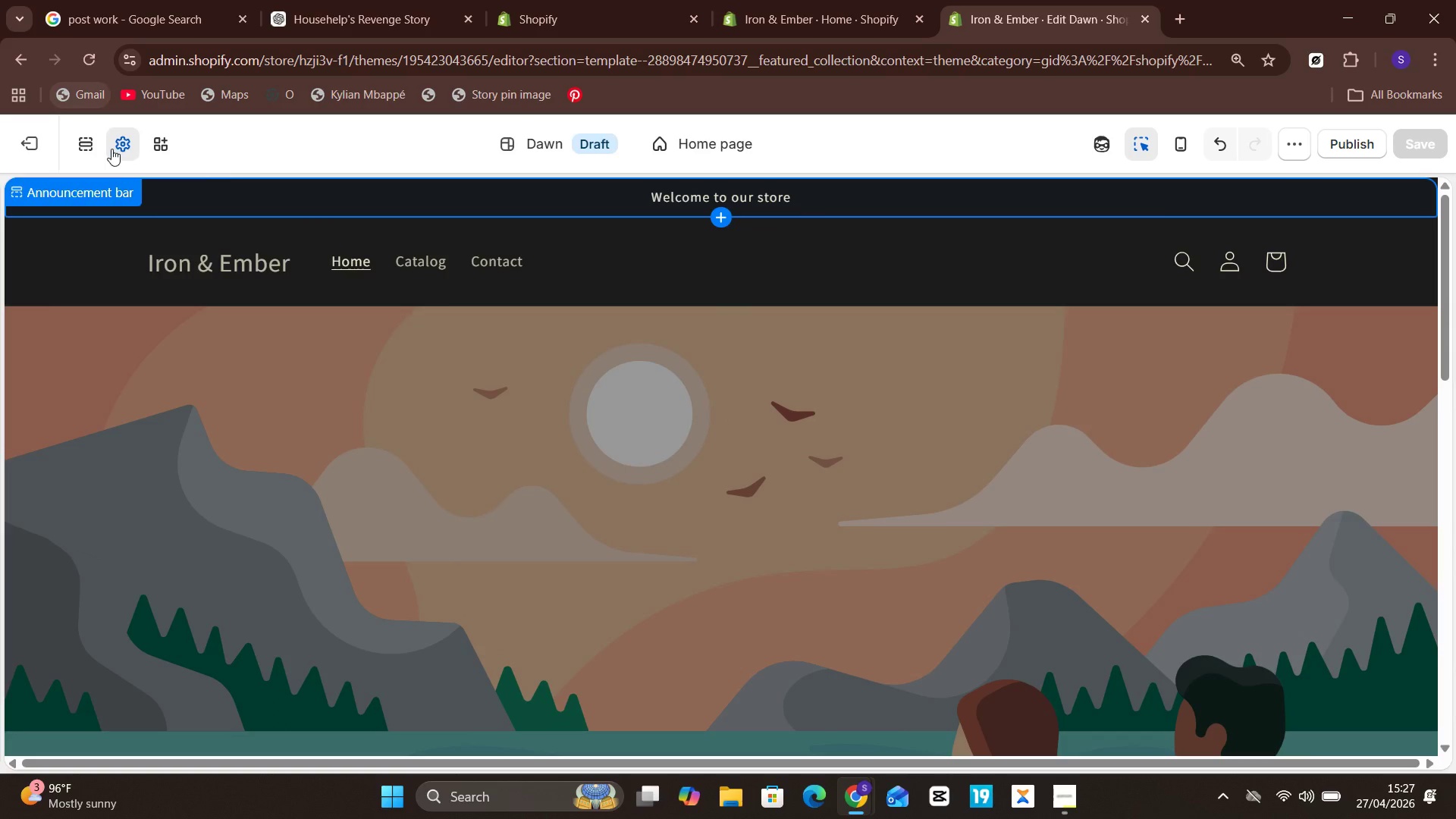 
left_click([118, 149])
 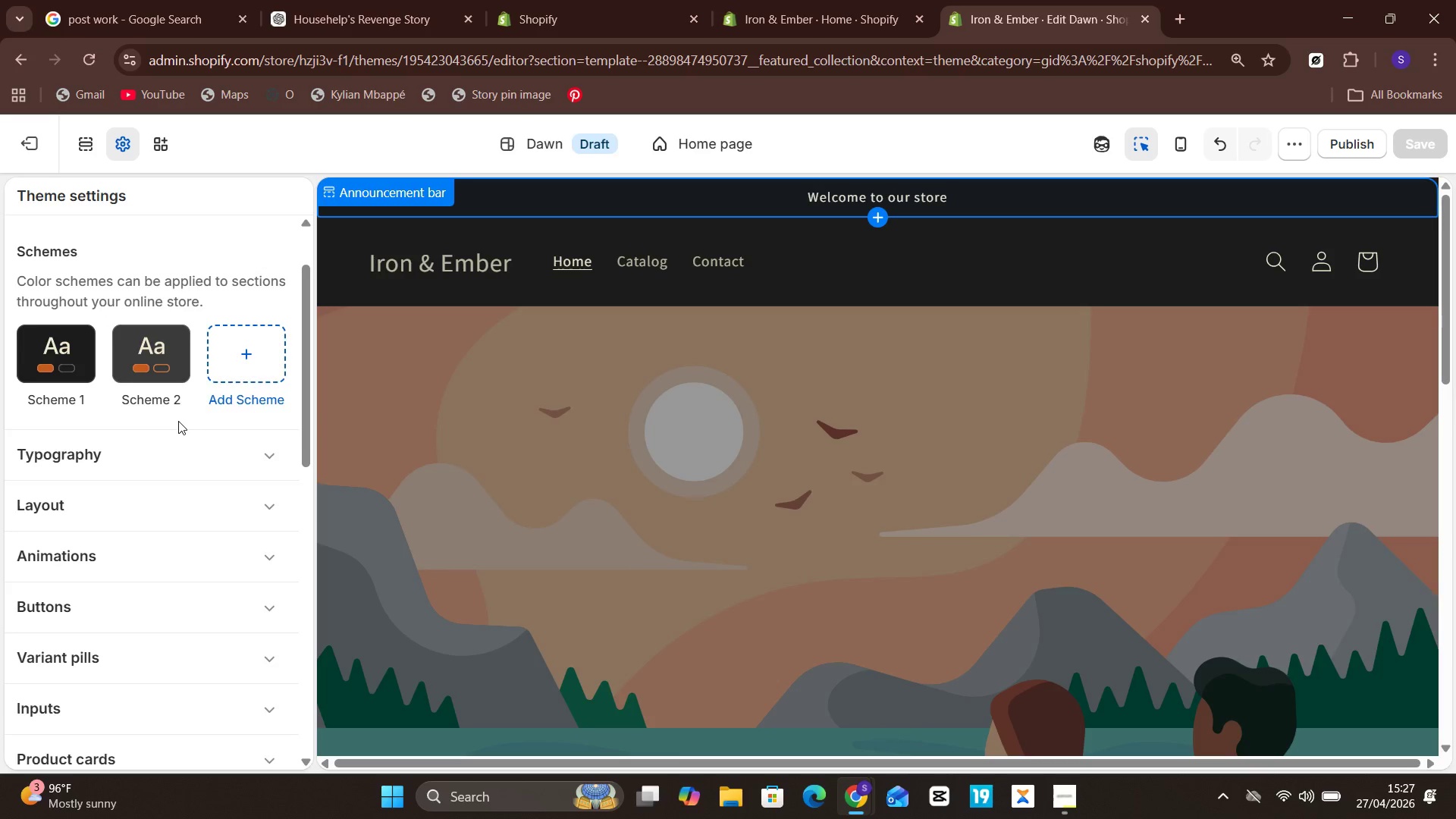 
left_click([170, 418])
 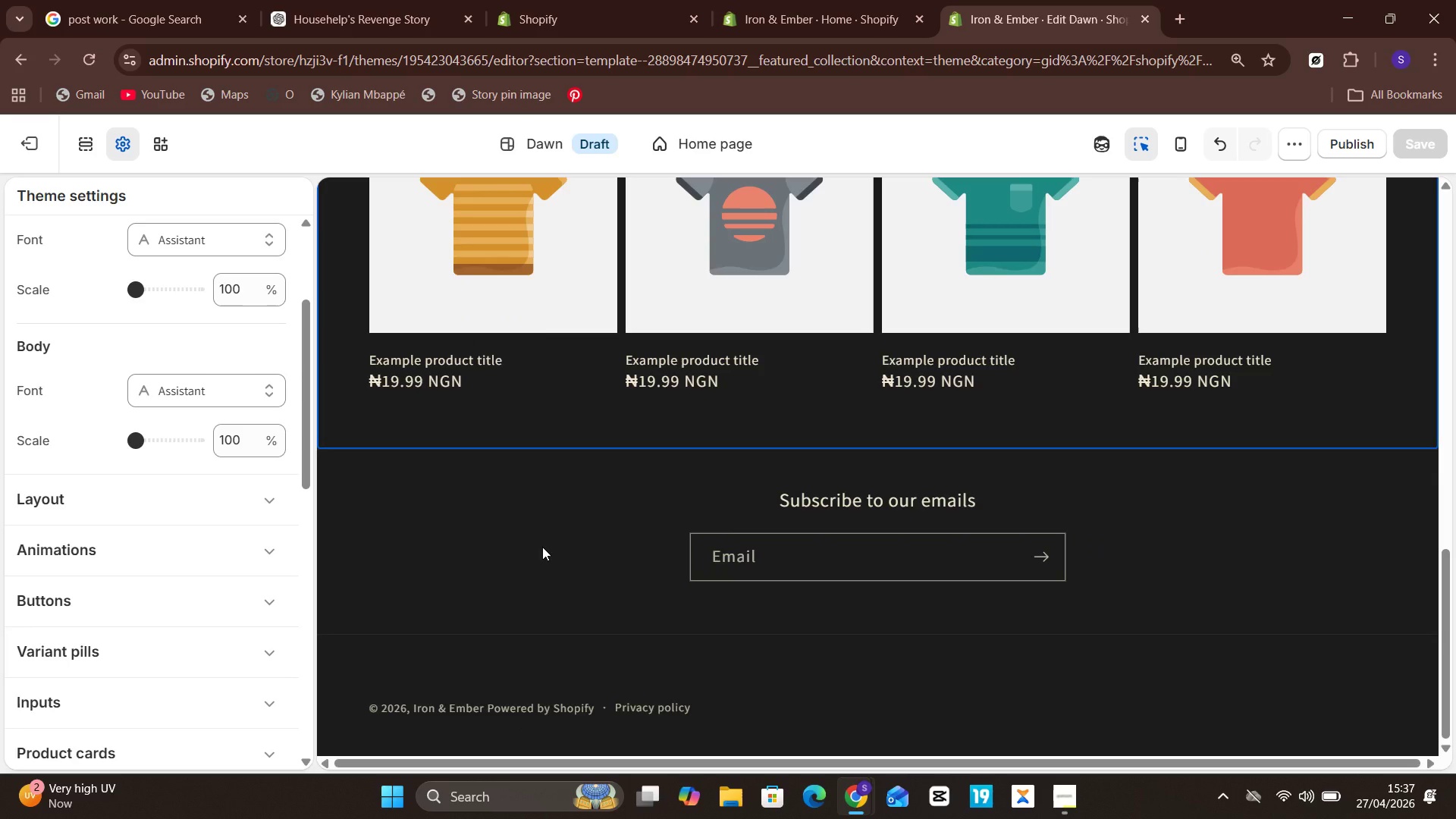 
wait(580.14)
 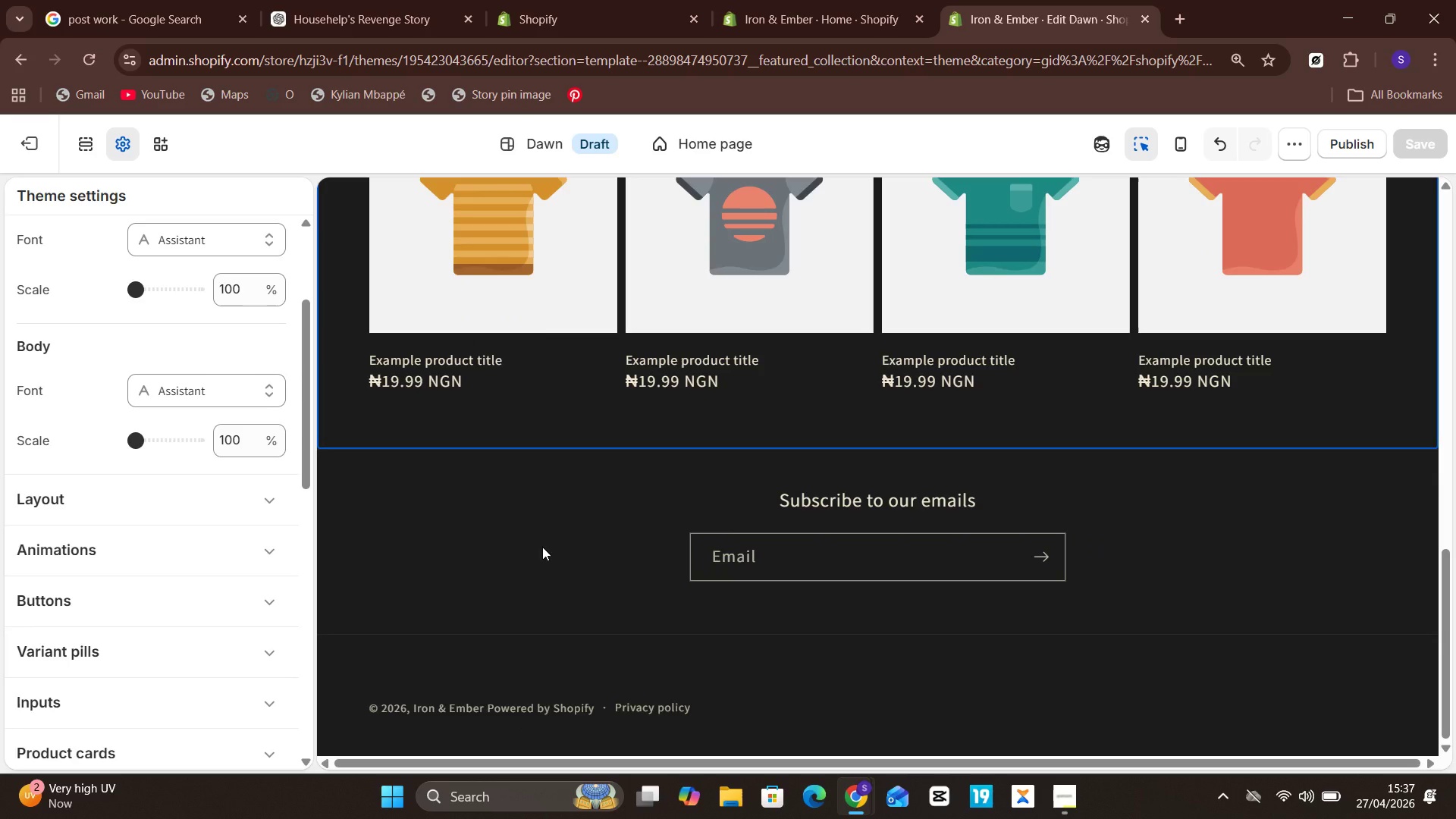 
left_click([218, 236])
 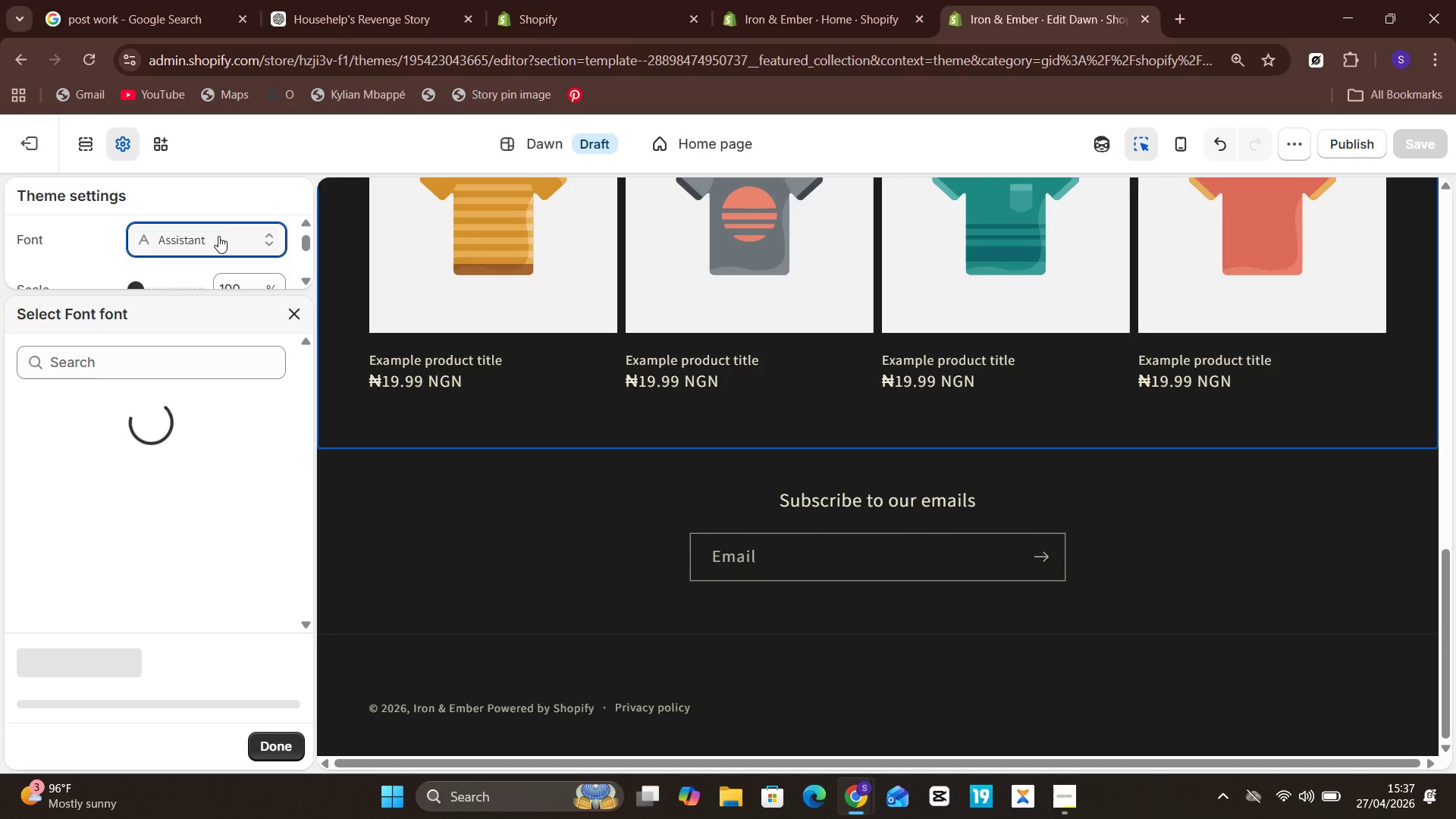 
hold_key(key=Backspace, duration=0.88)
 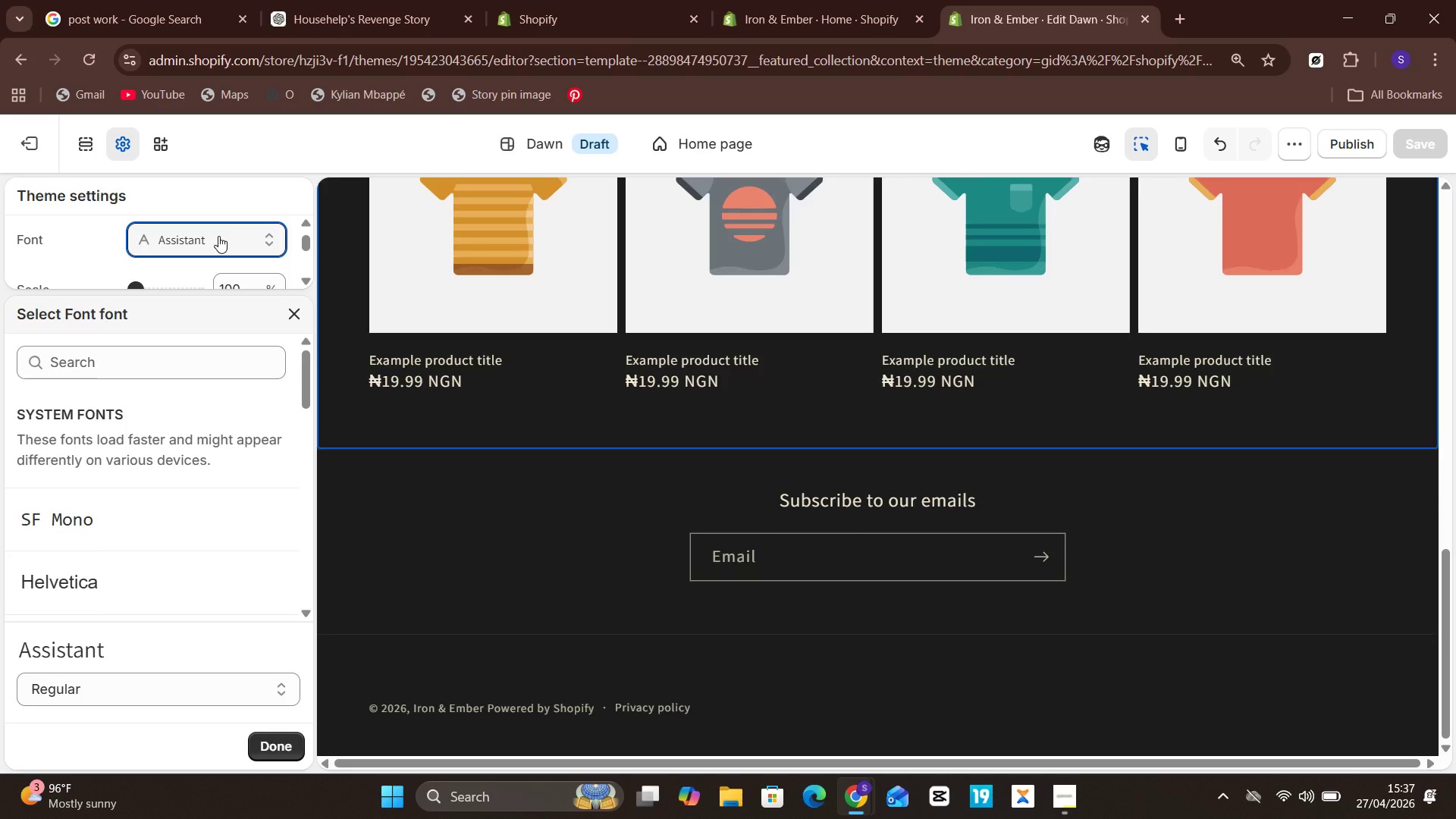 
type(Owald)
 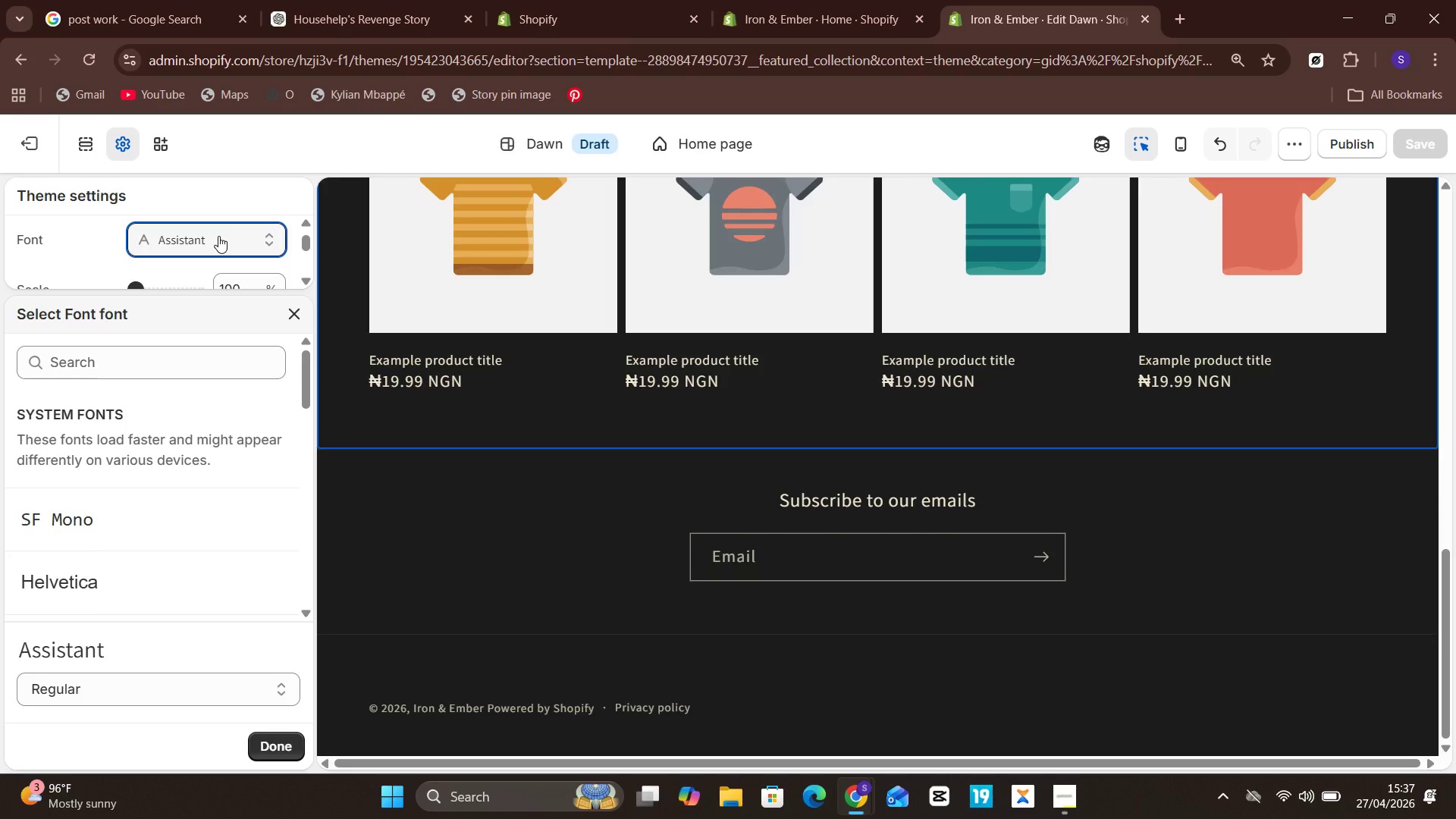 
hold_key(key=S, duration=0.31)
 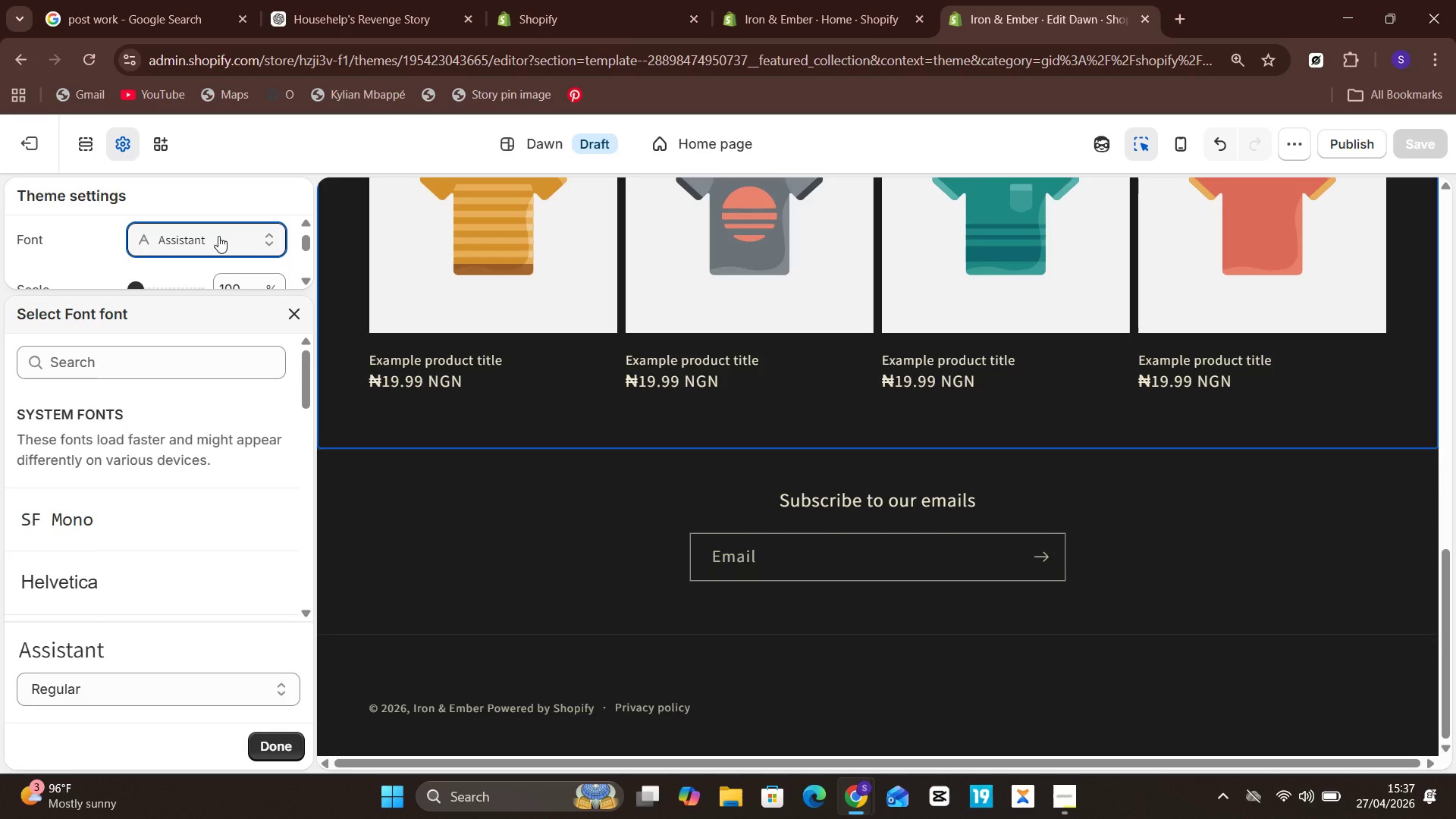 
key(Enter)
 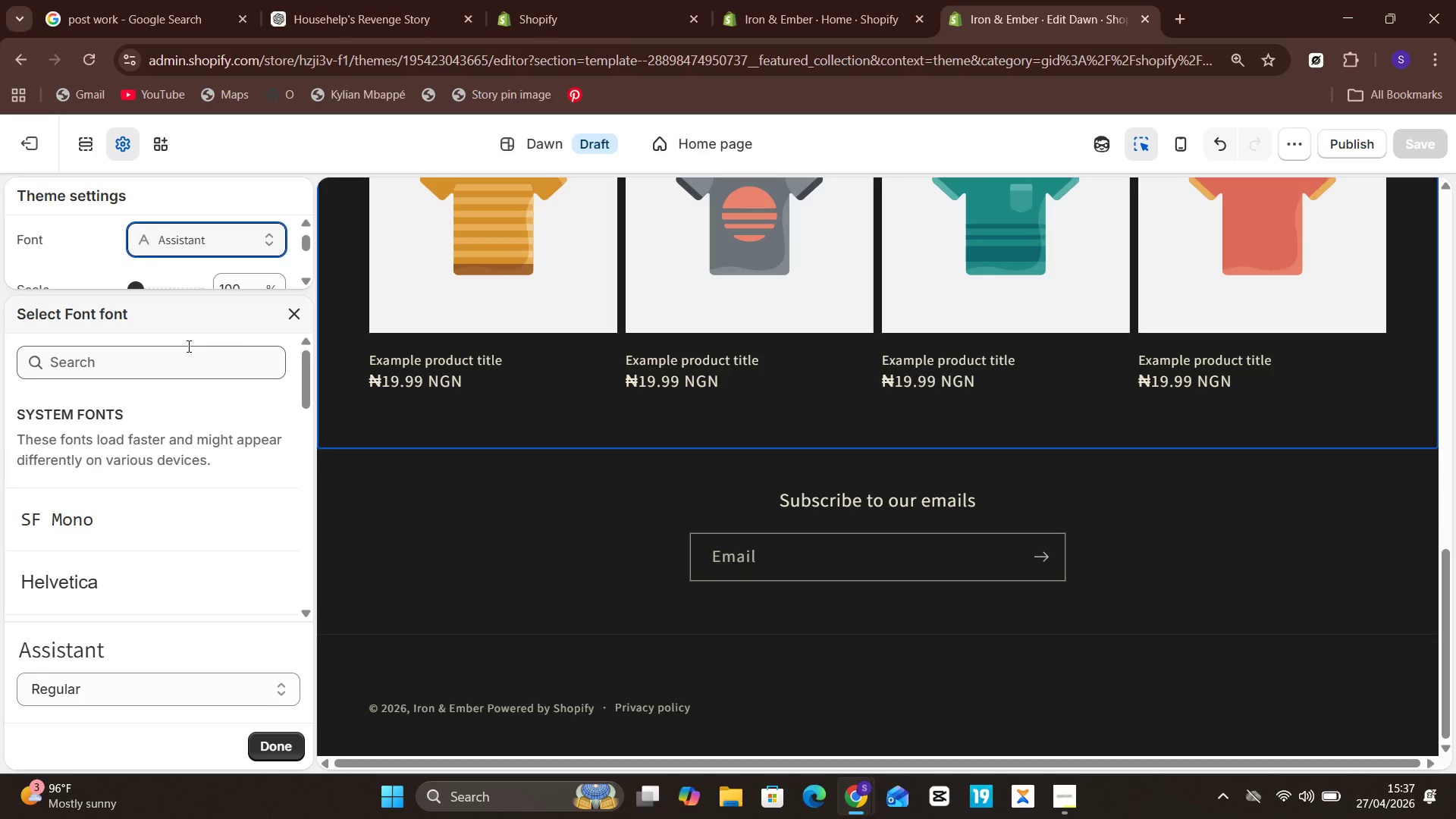 
left_click([179, 368])
 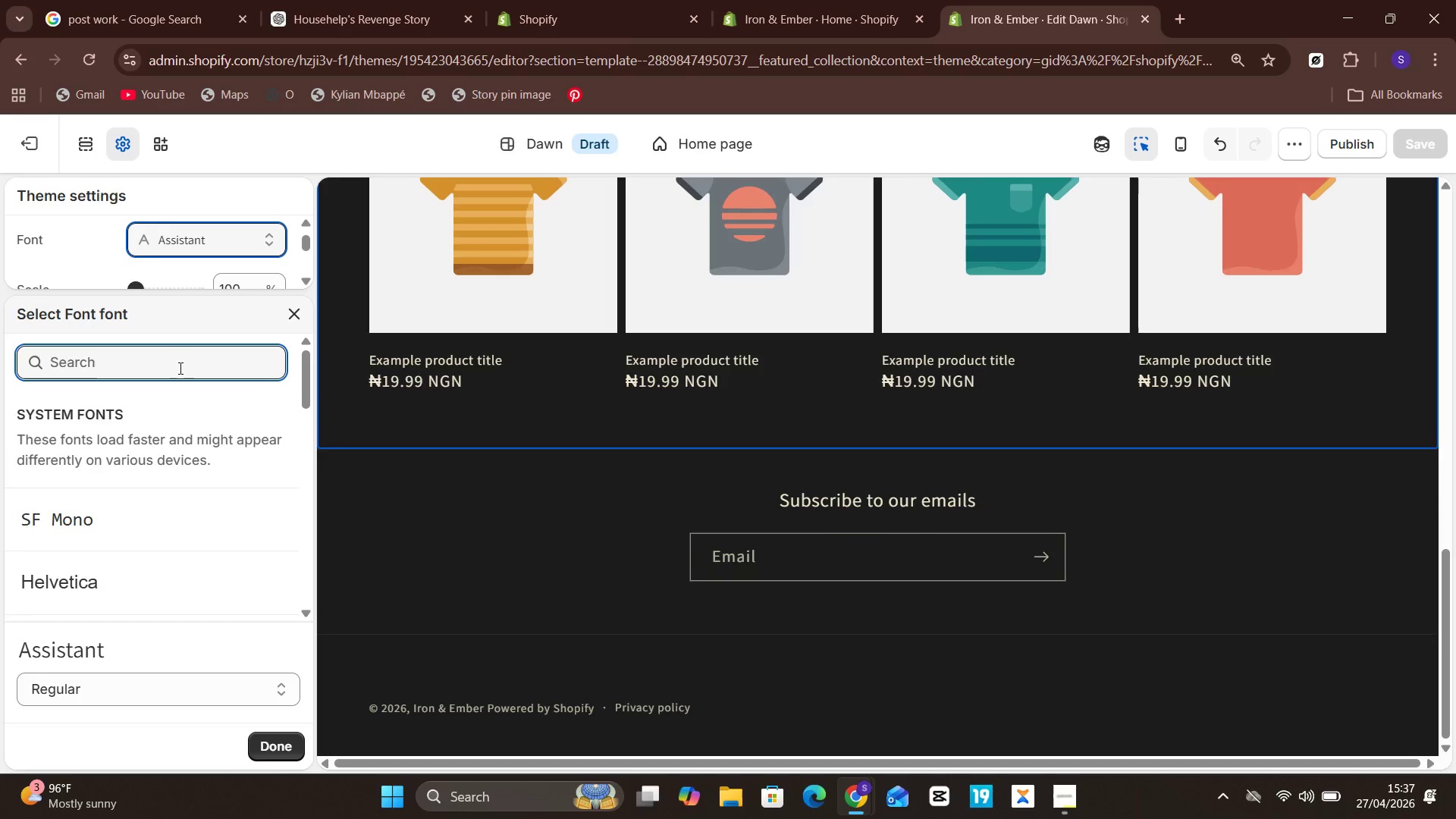 
type(oswald)
 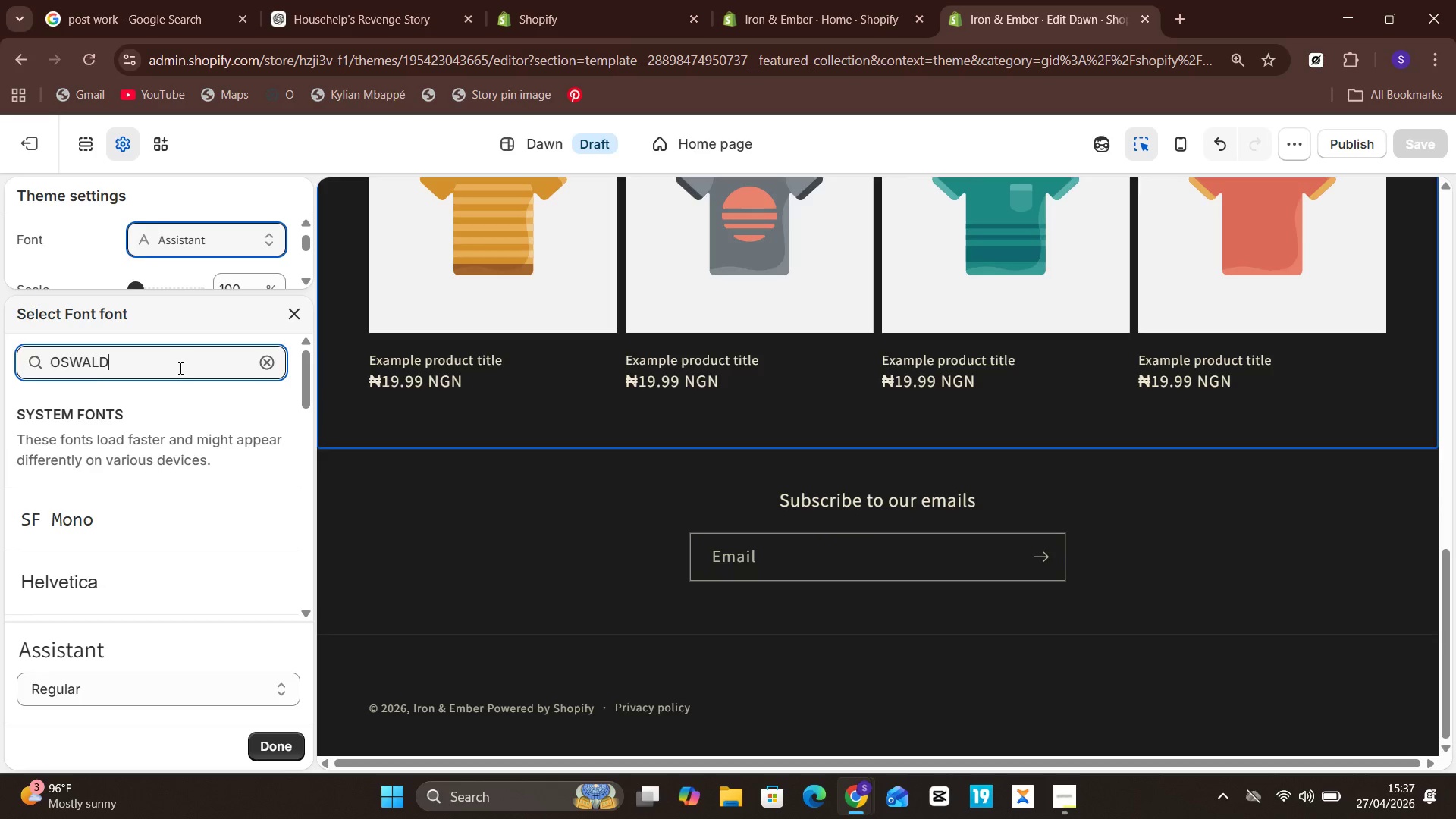 
key(Enter)
 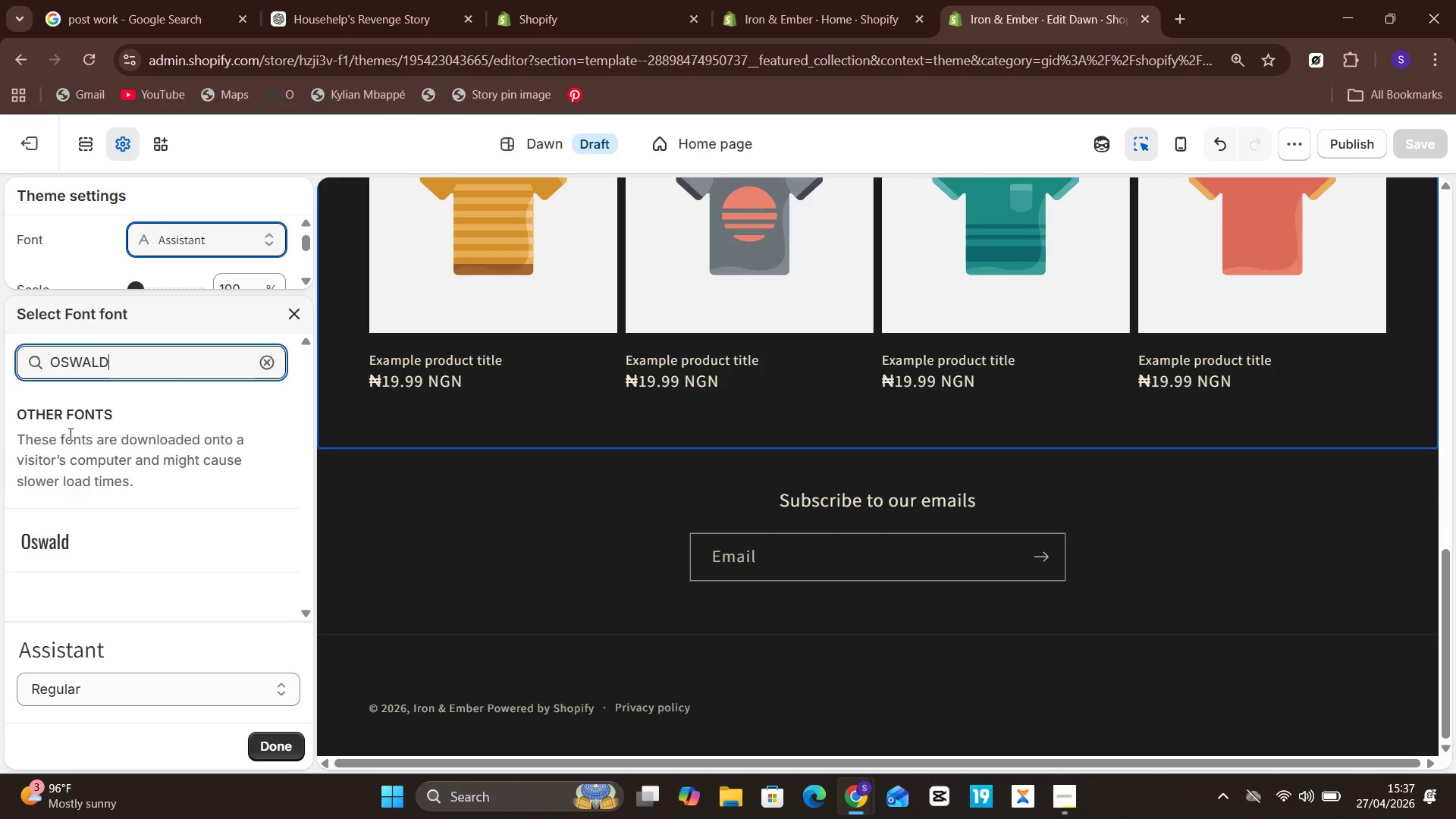 
wait(5.66)
 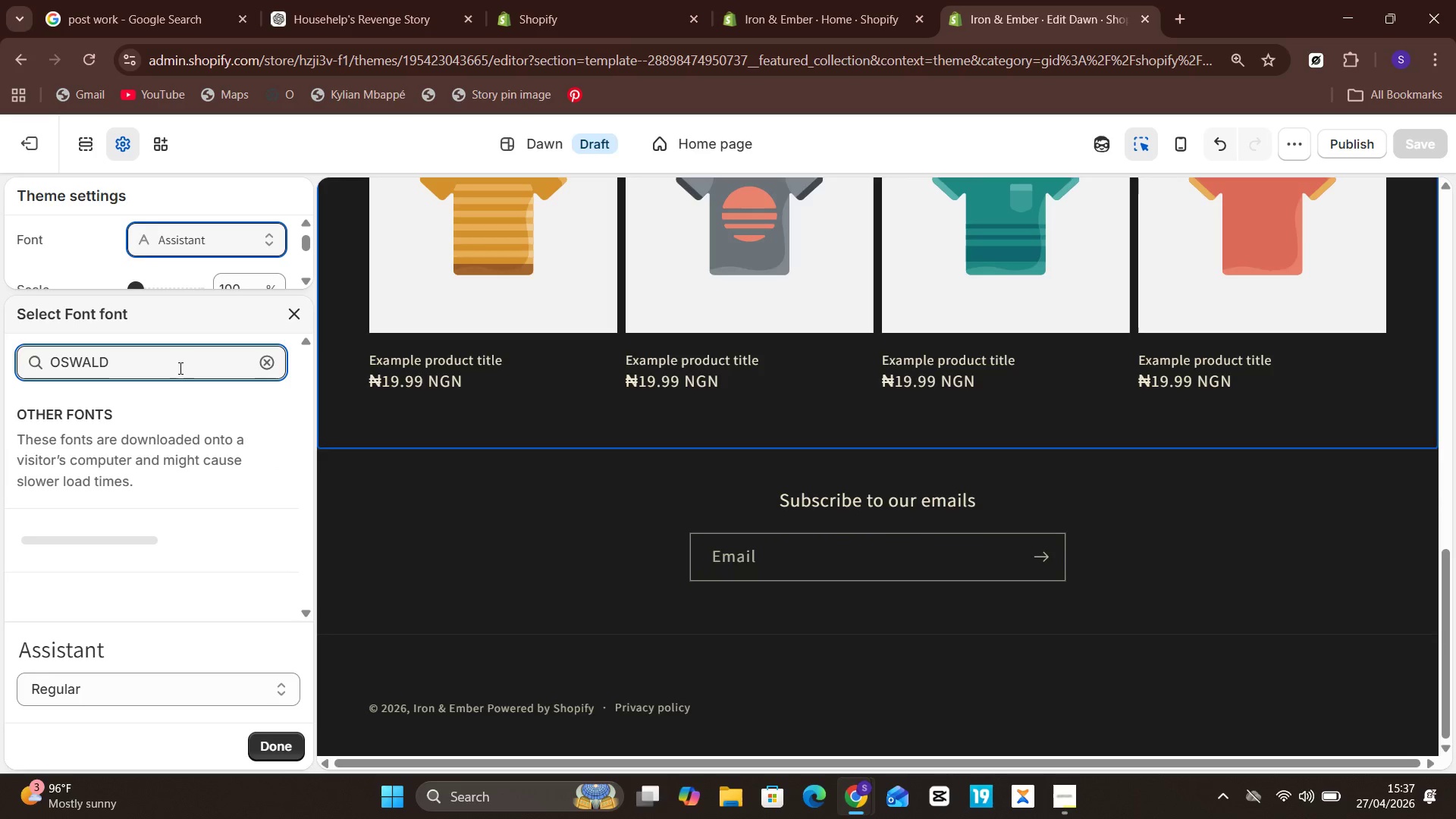 
left_click([55, 532])
 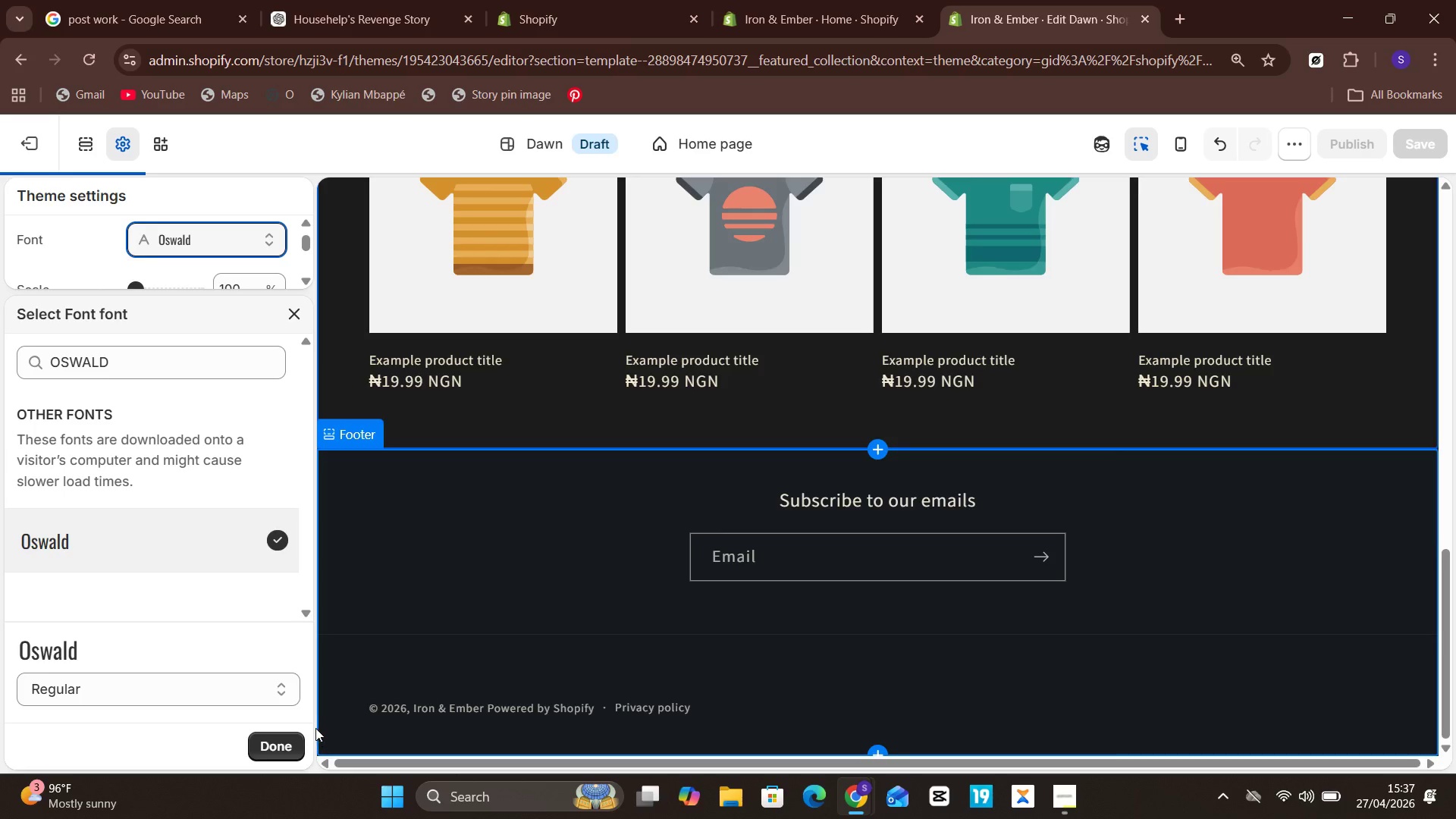 
left_click([315, 717])
 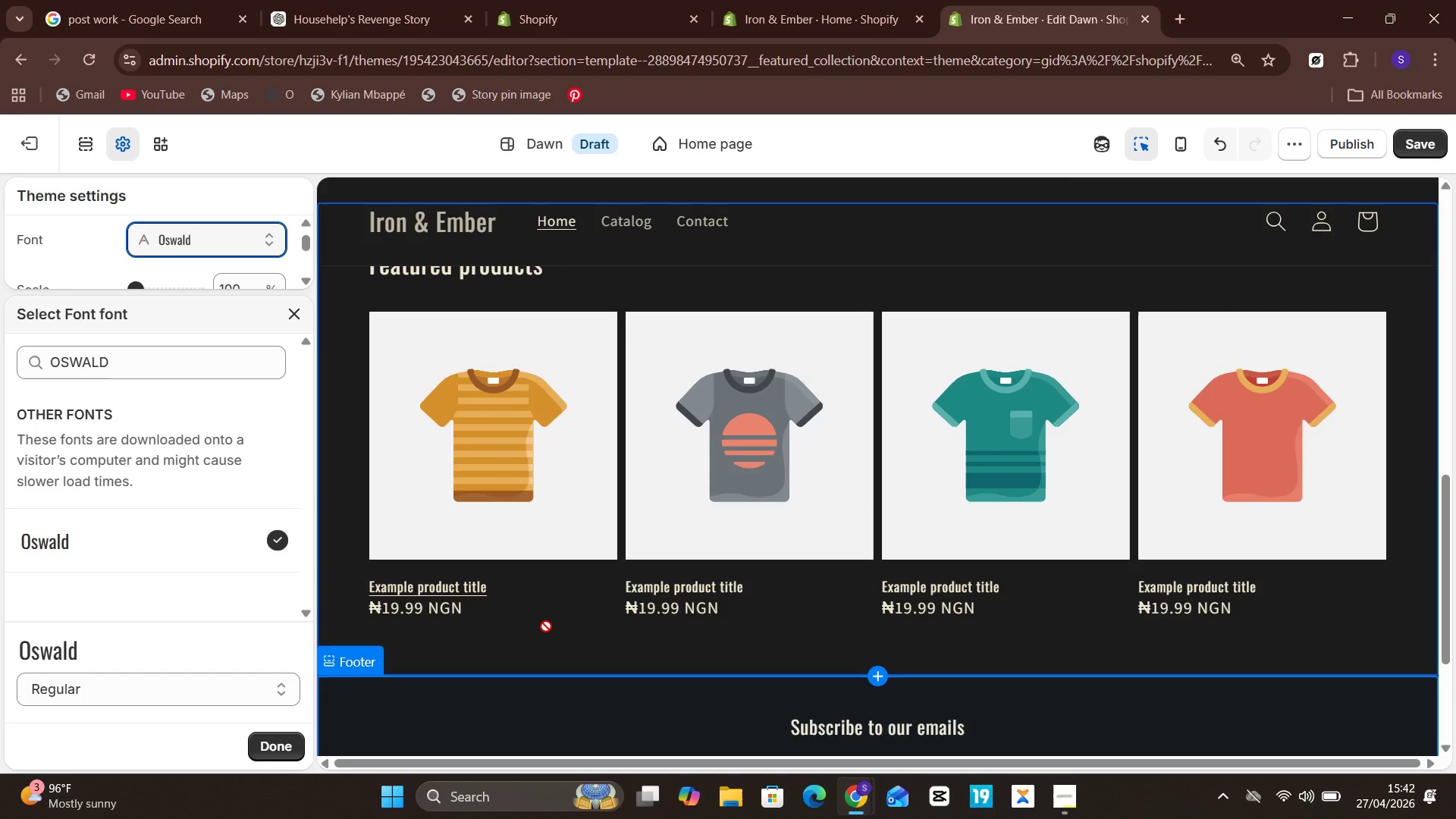 
wait(266.08)
 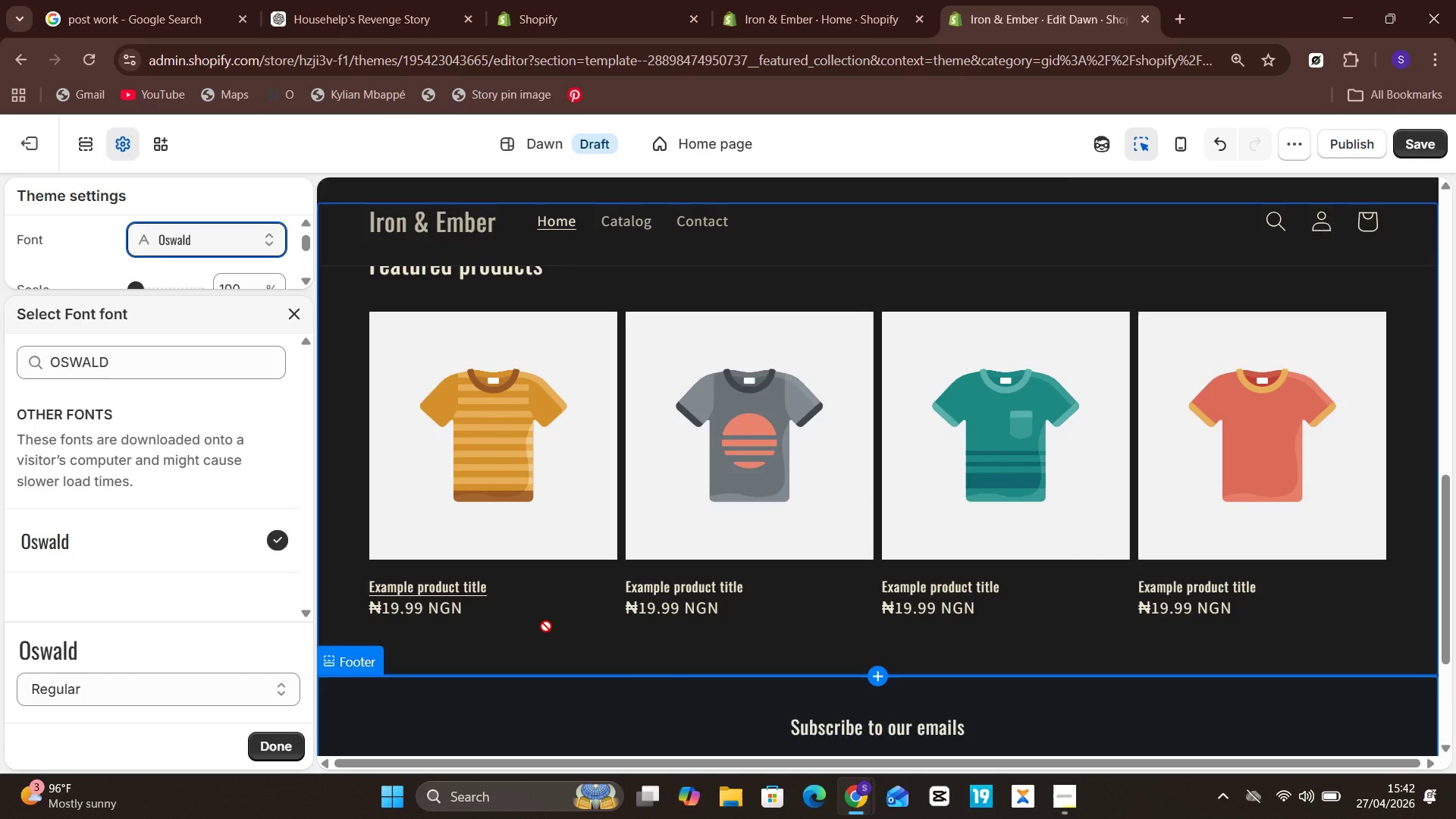 
left_click([294, 315])
 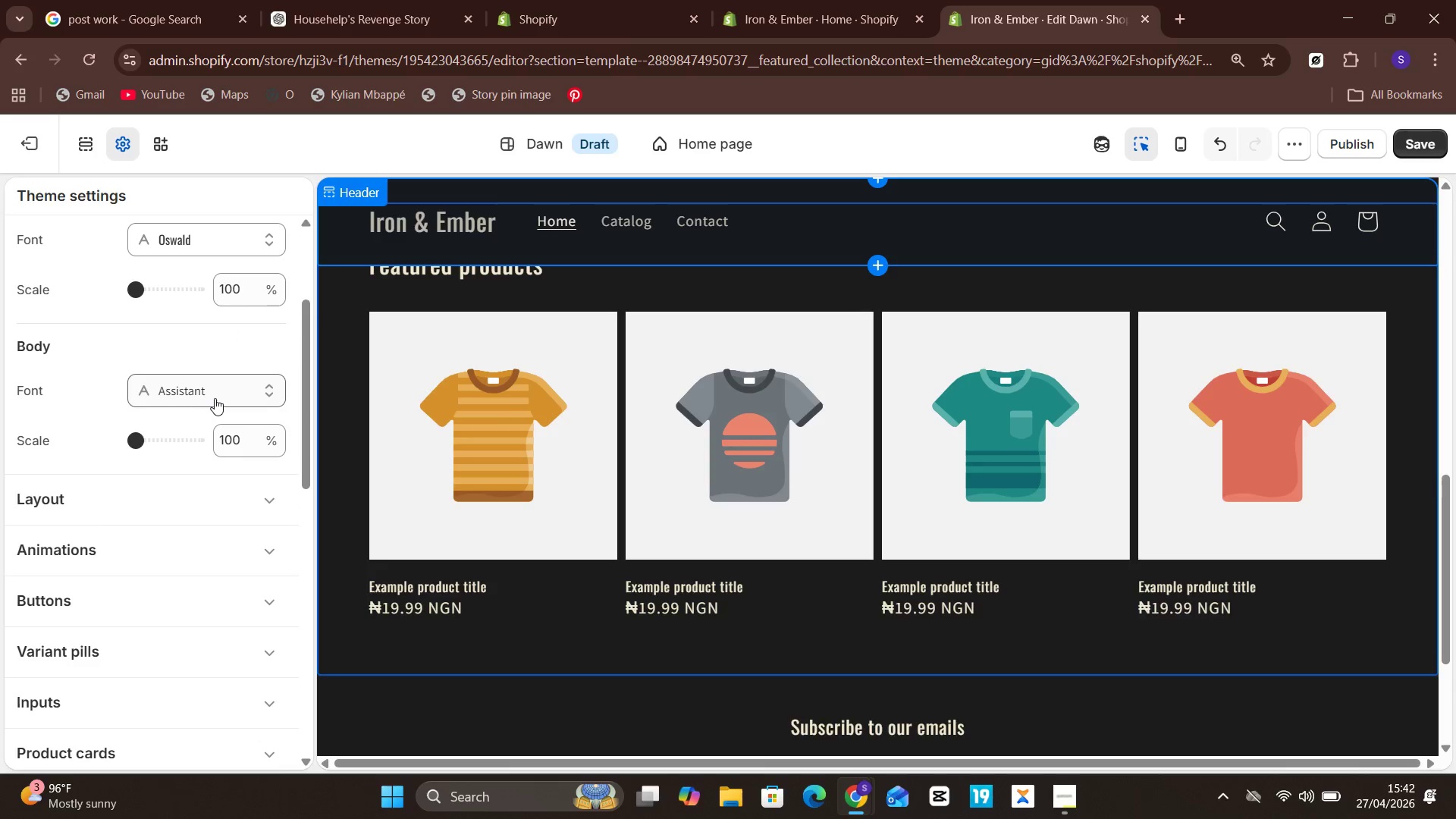 
left_click([221, 397])
 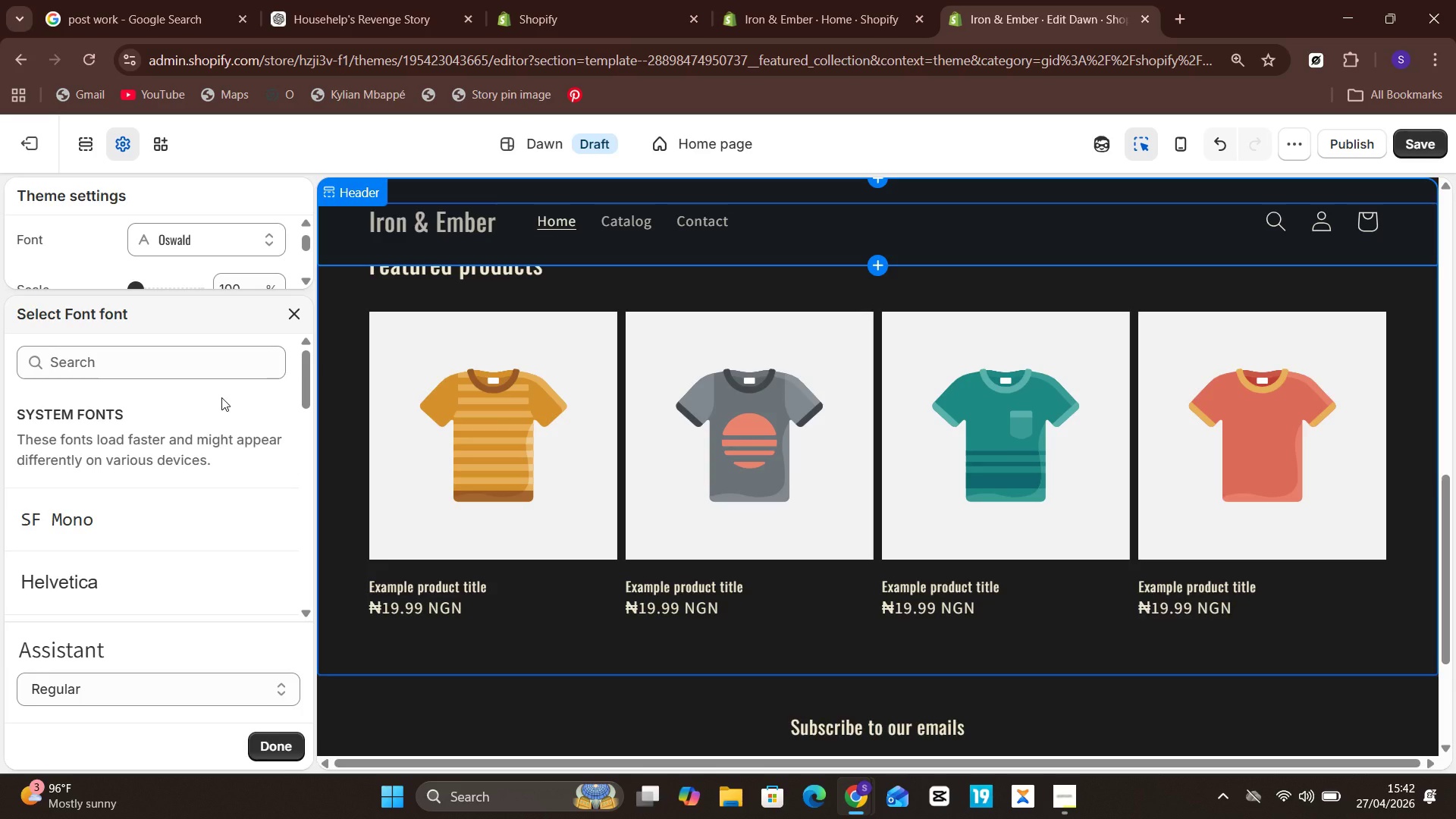 
wait(7.44)
 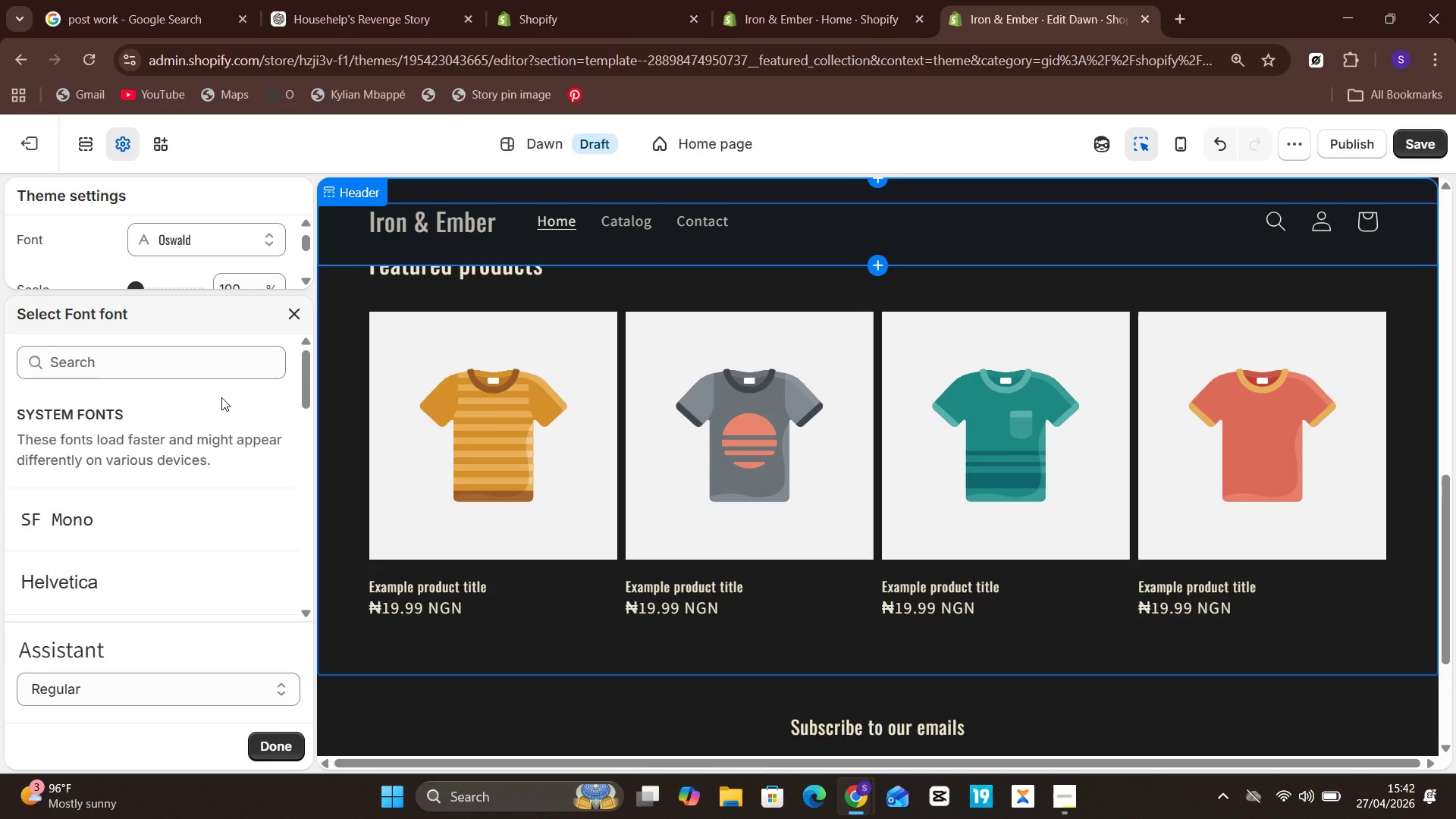 
left_click([122, 354])
 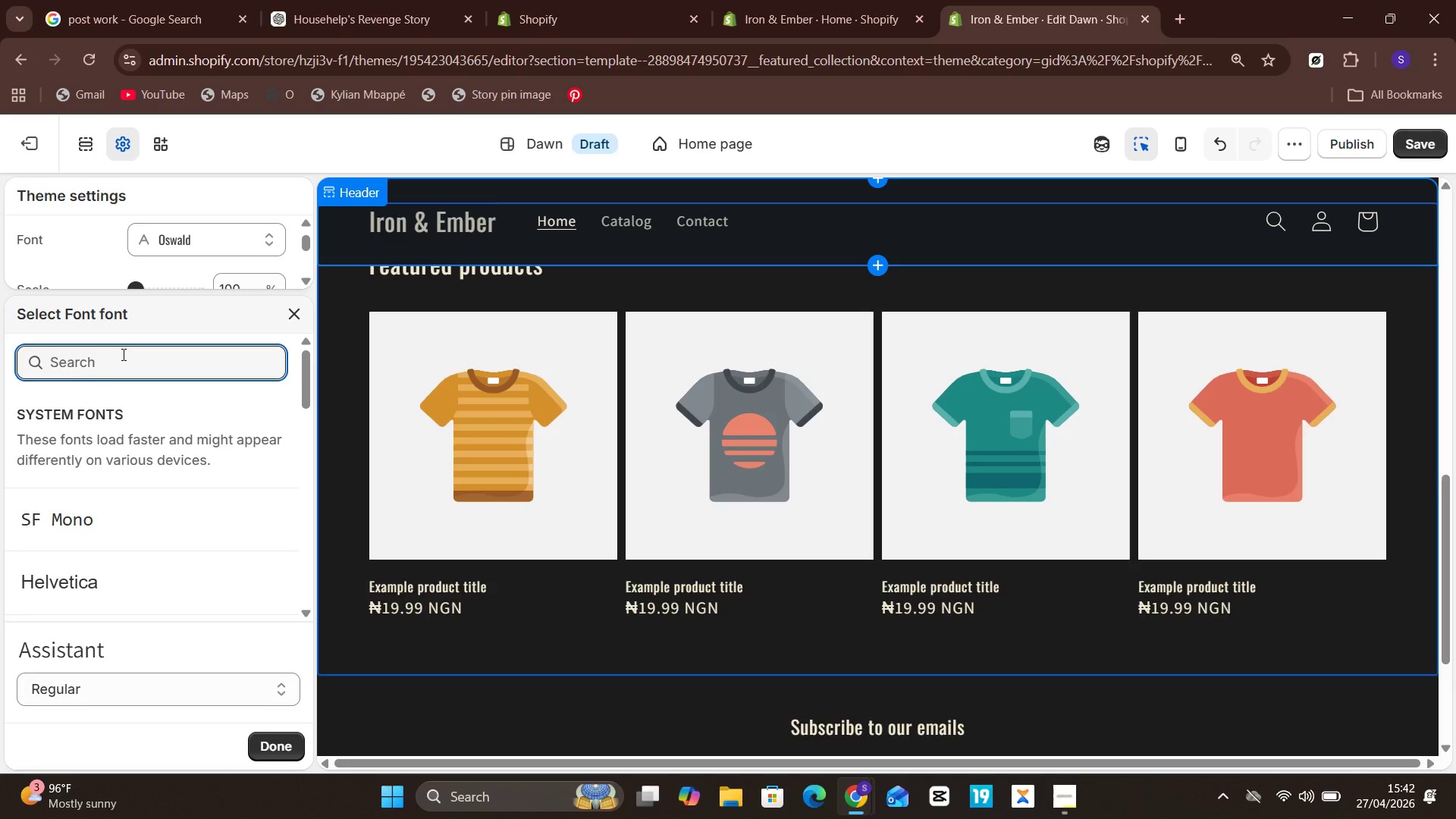 
type(Lato)
 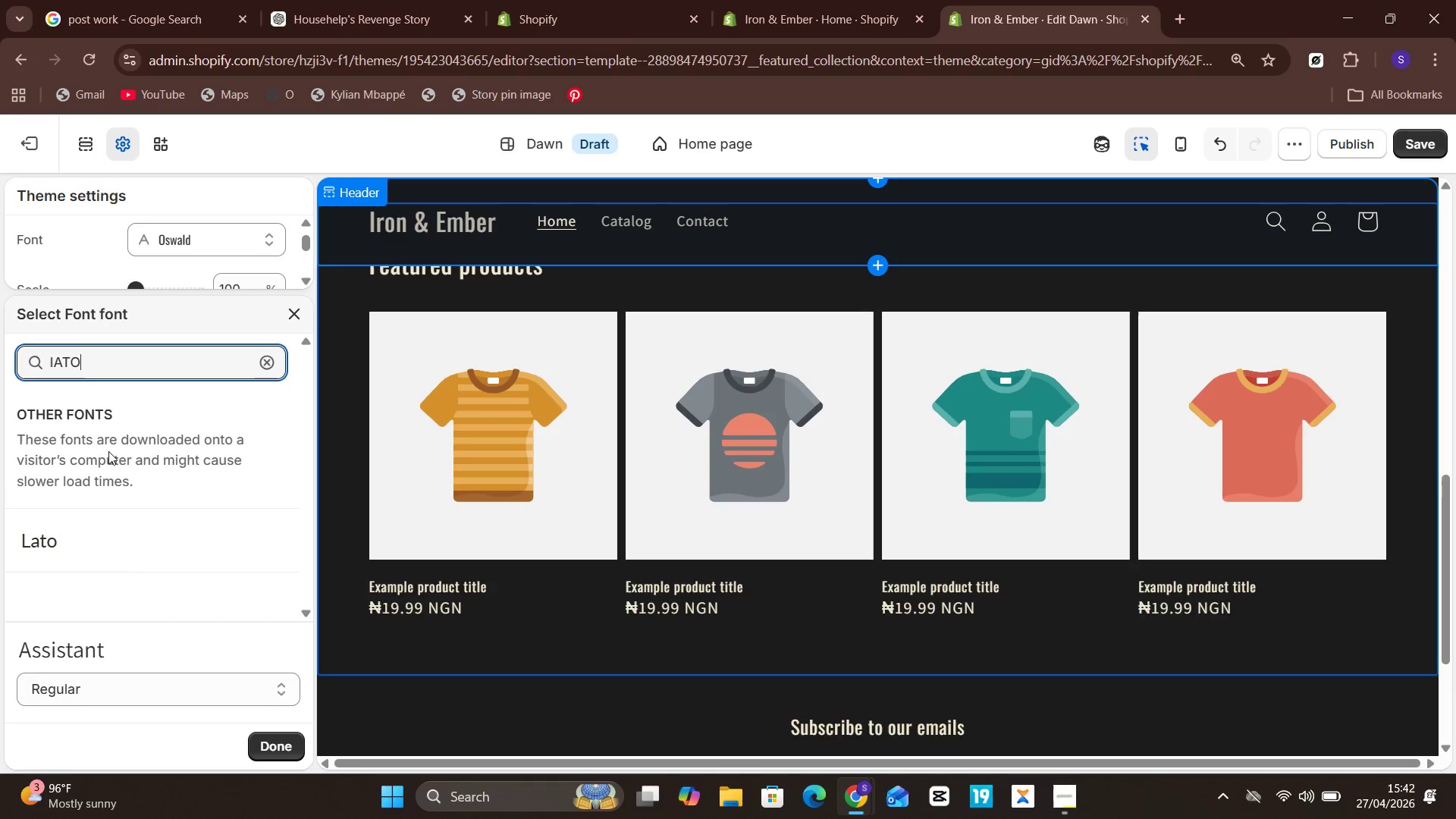 
left_click([96, 557])
 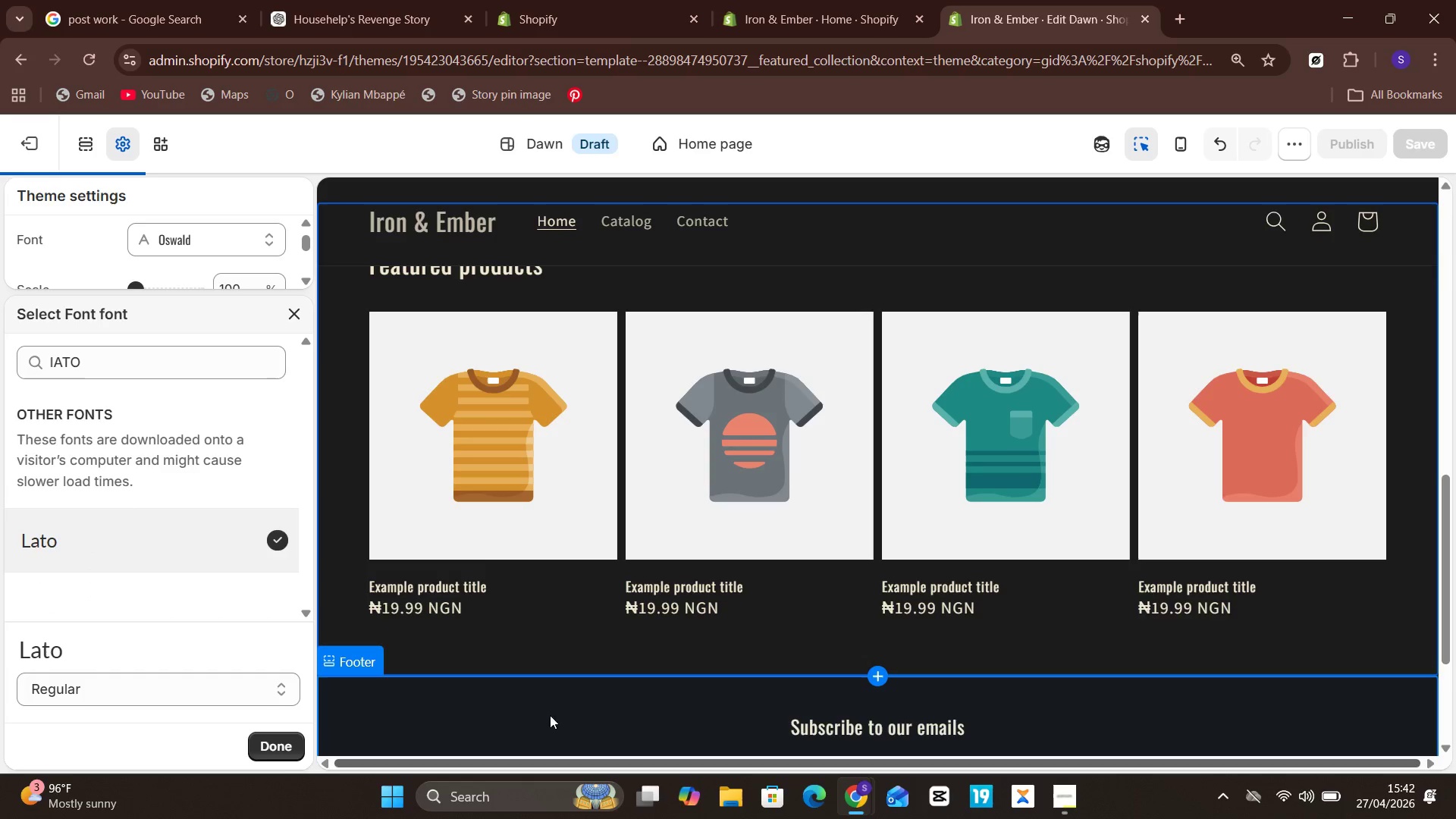 
left_click([282, 735])
 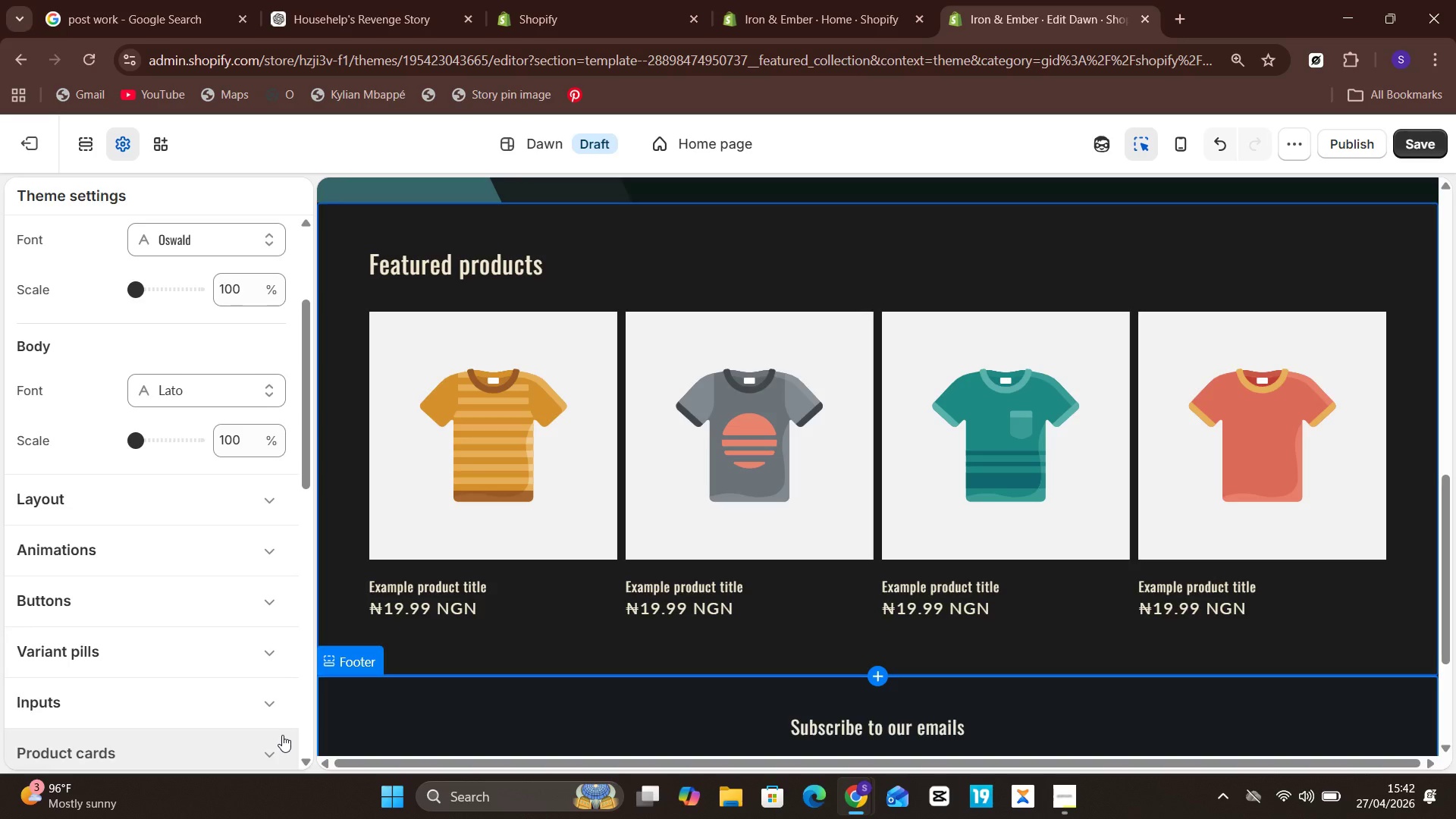 
scroll: coordinate [283, 768], scroll_direction: up, amount: 1.0
 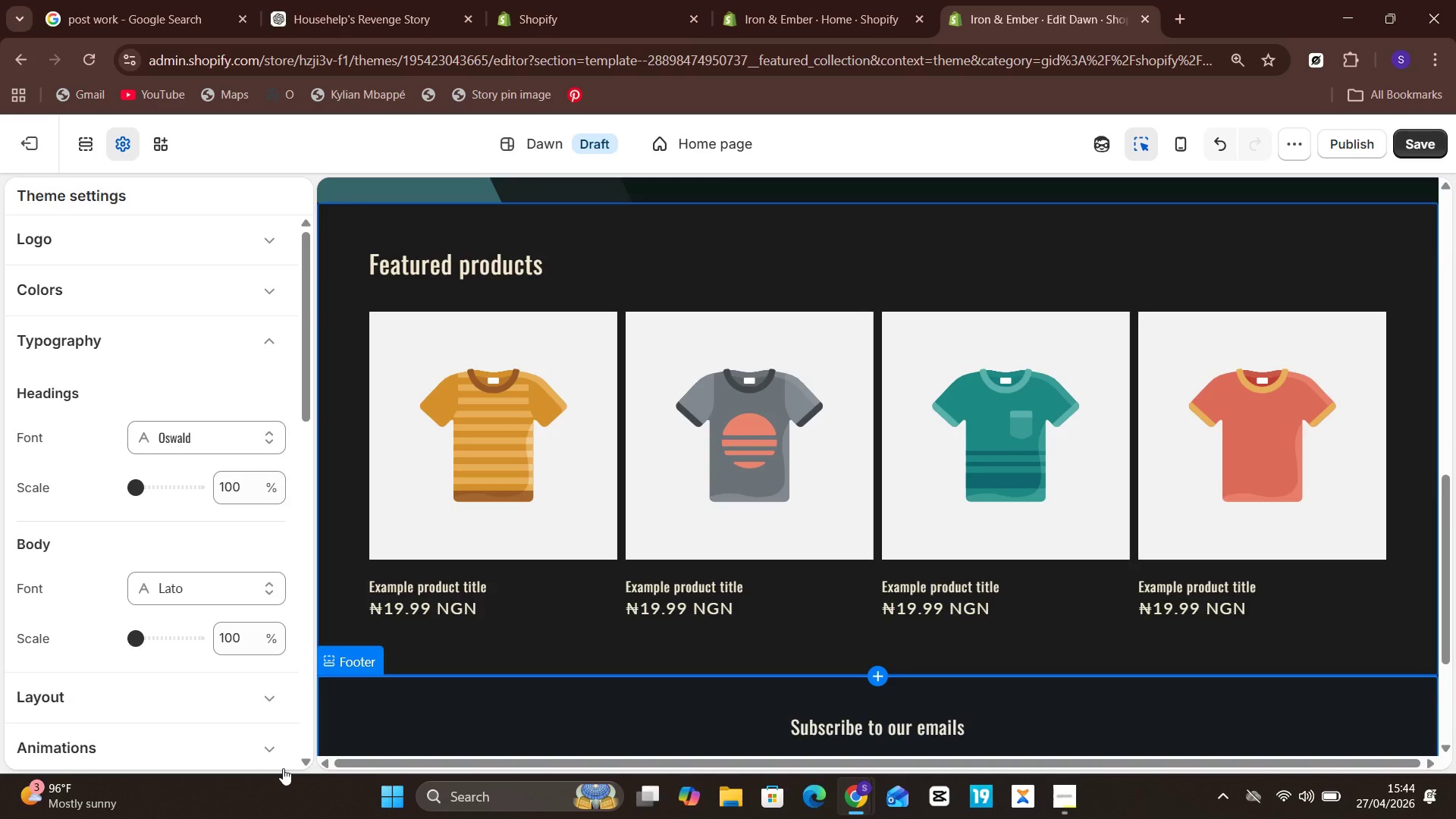 
wait(108.35)
 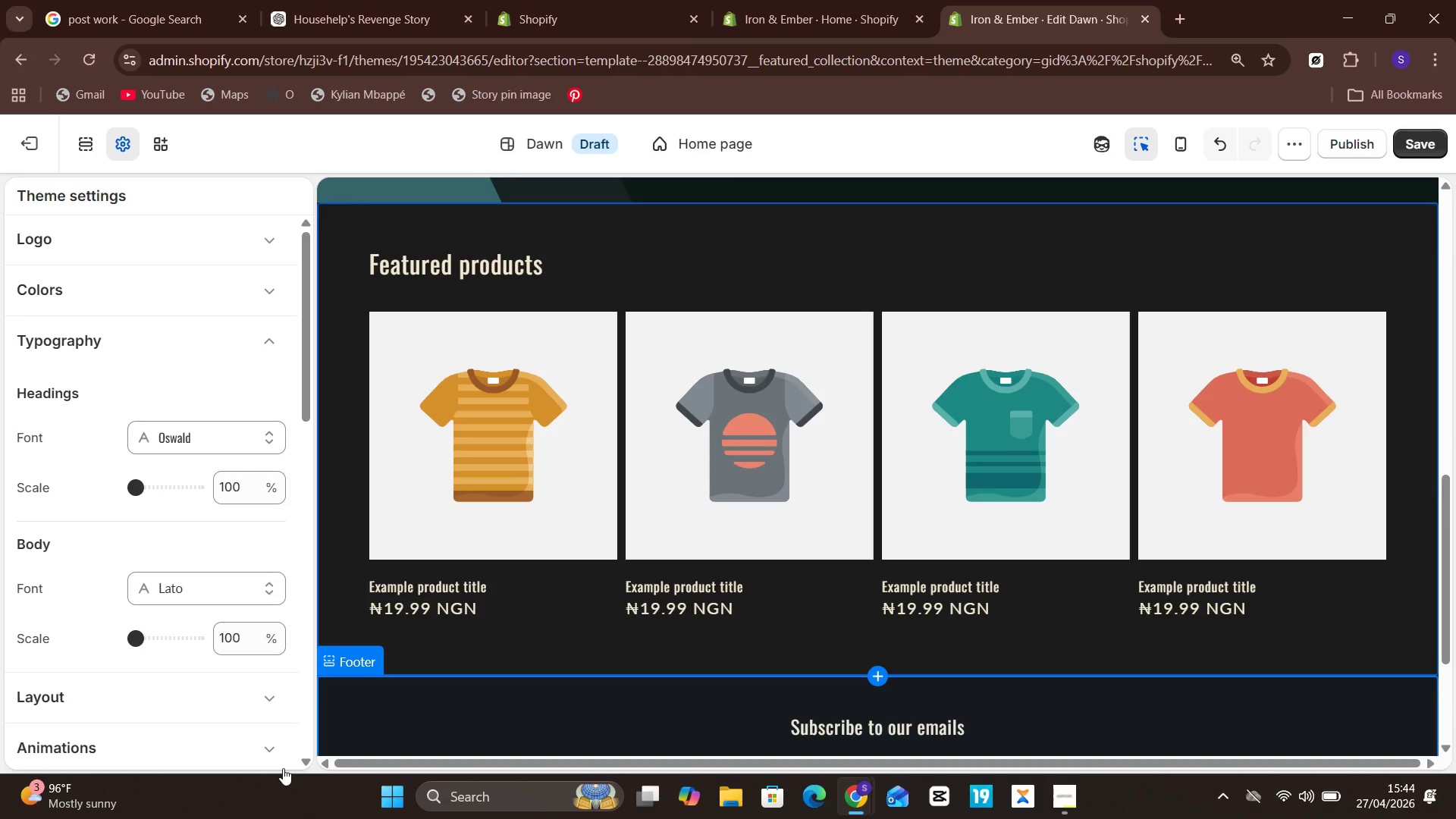 
left_click([1036, 721])
 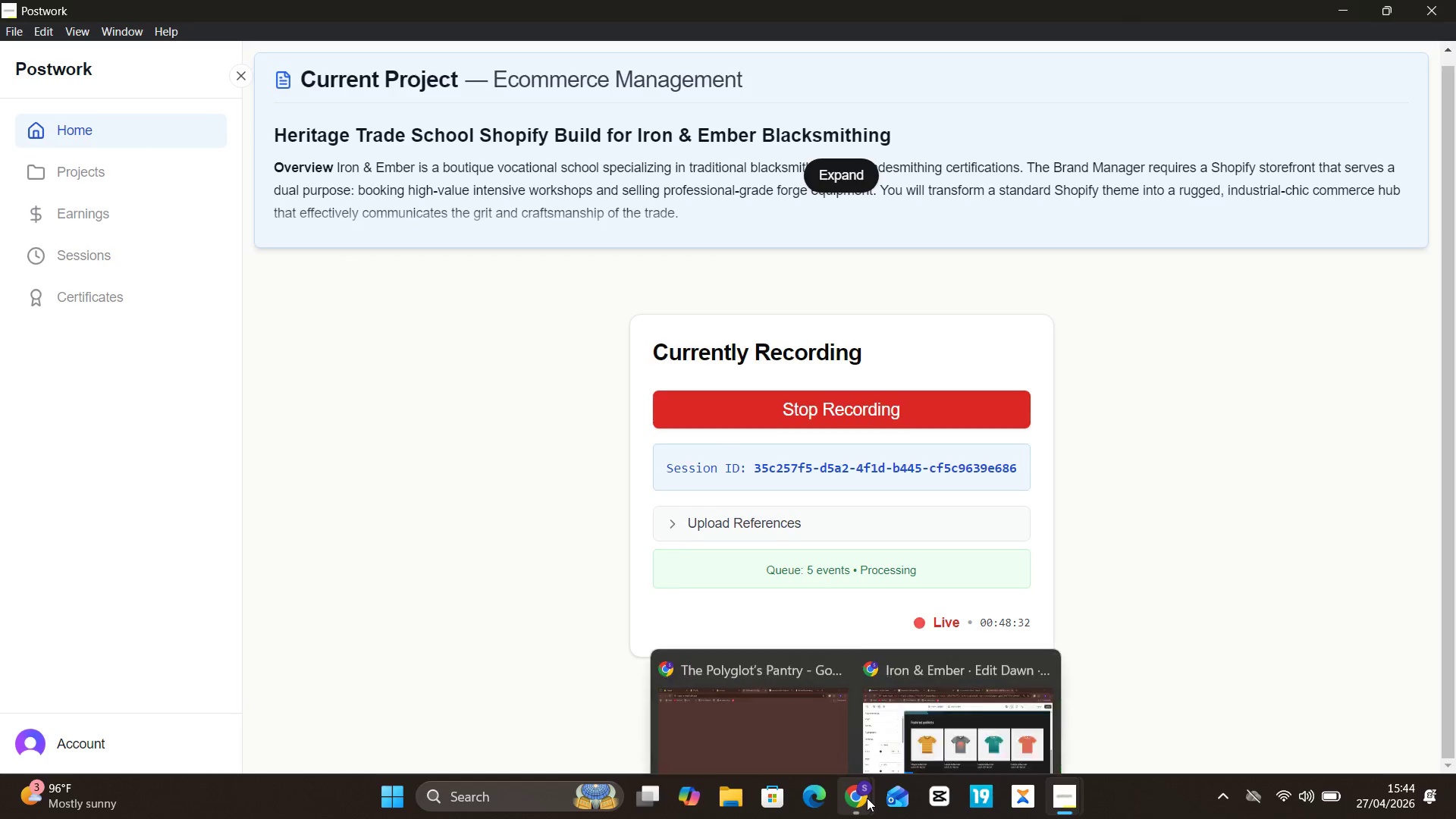 
left_click([923, 718])
 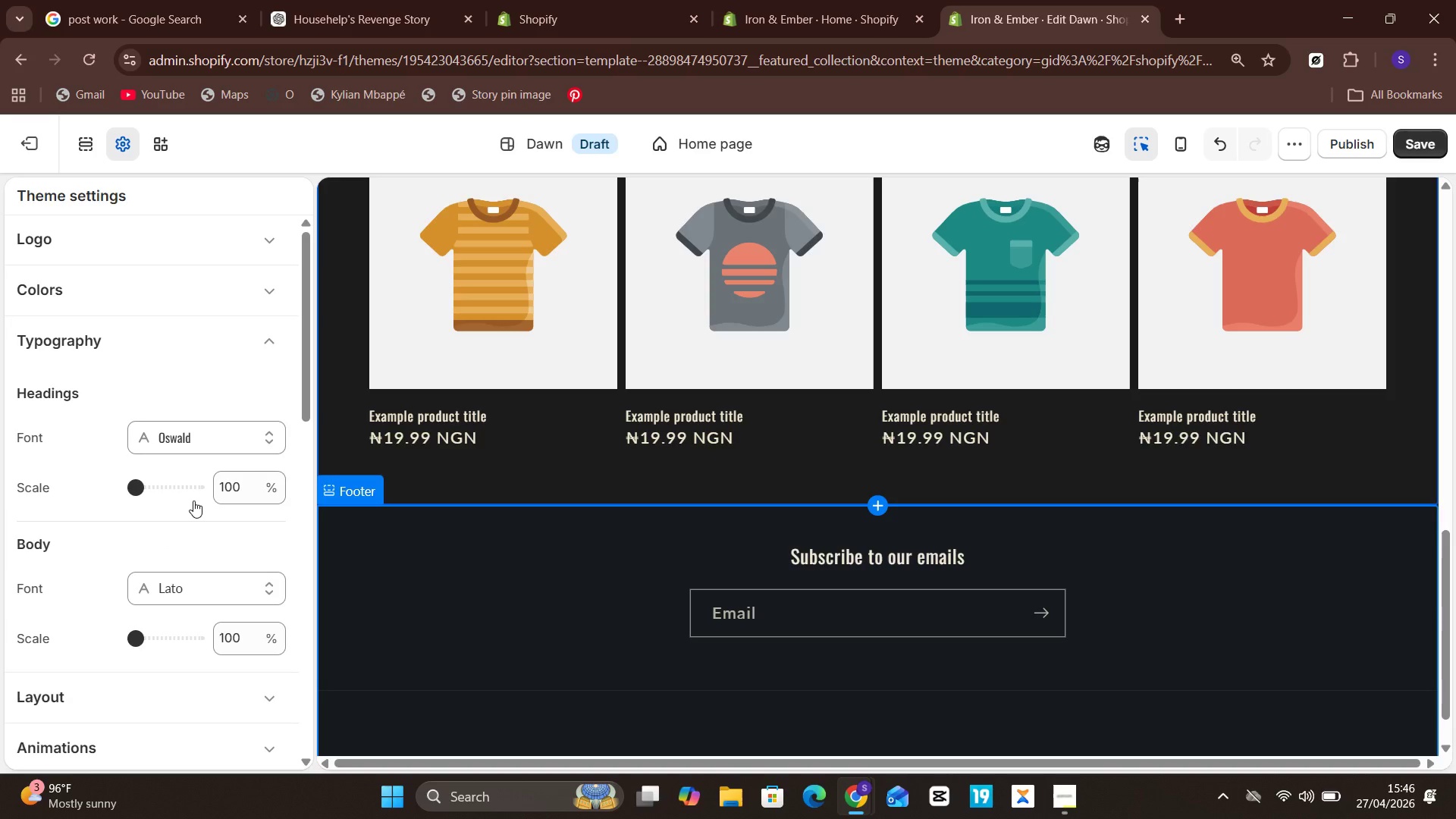 
wait(151.84)
 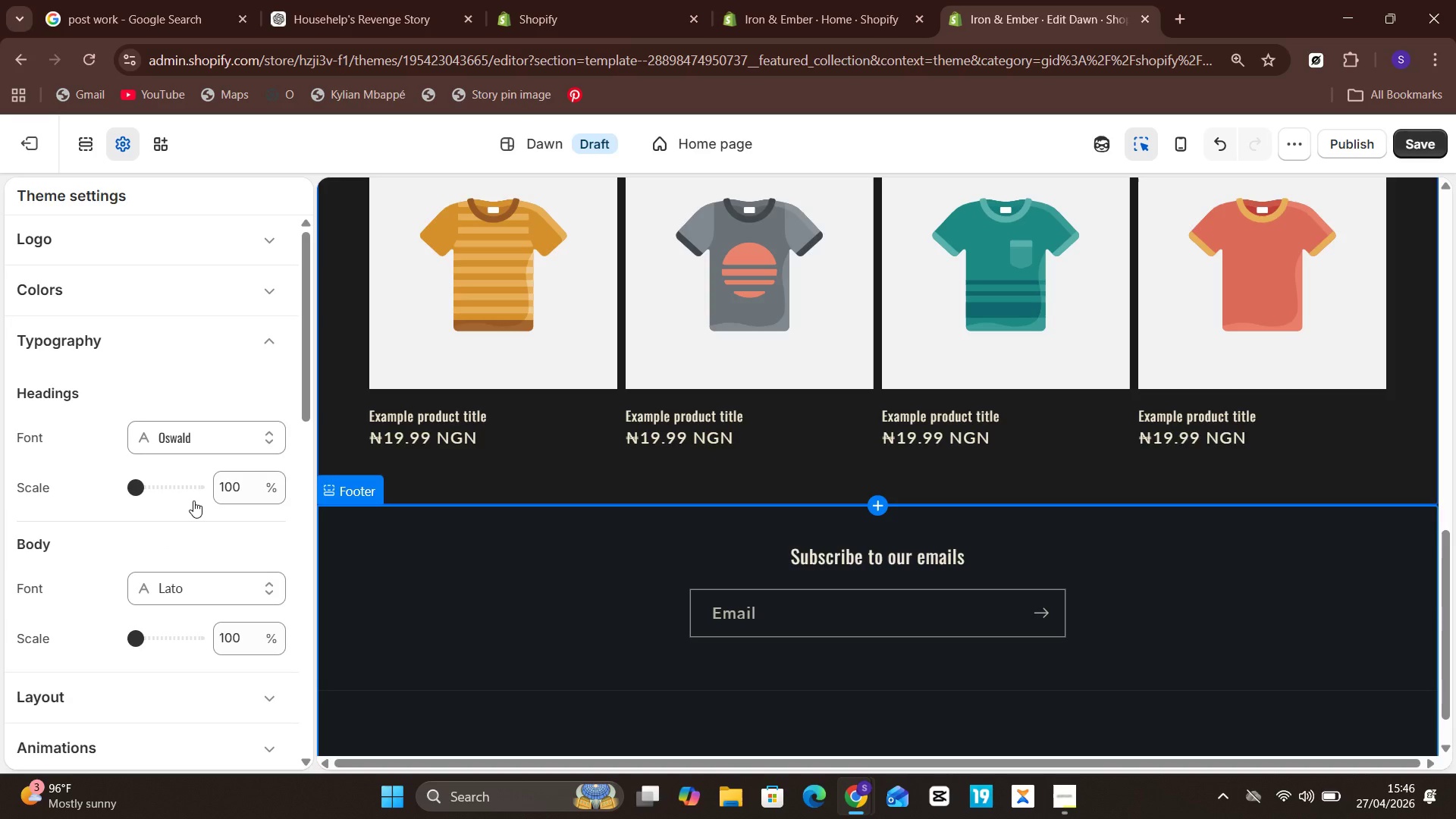 
left_click([1404, 132])
 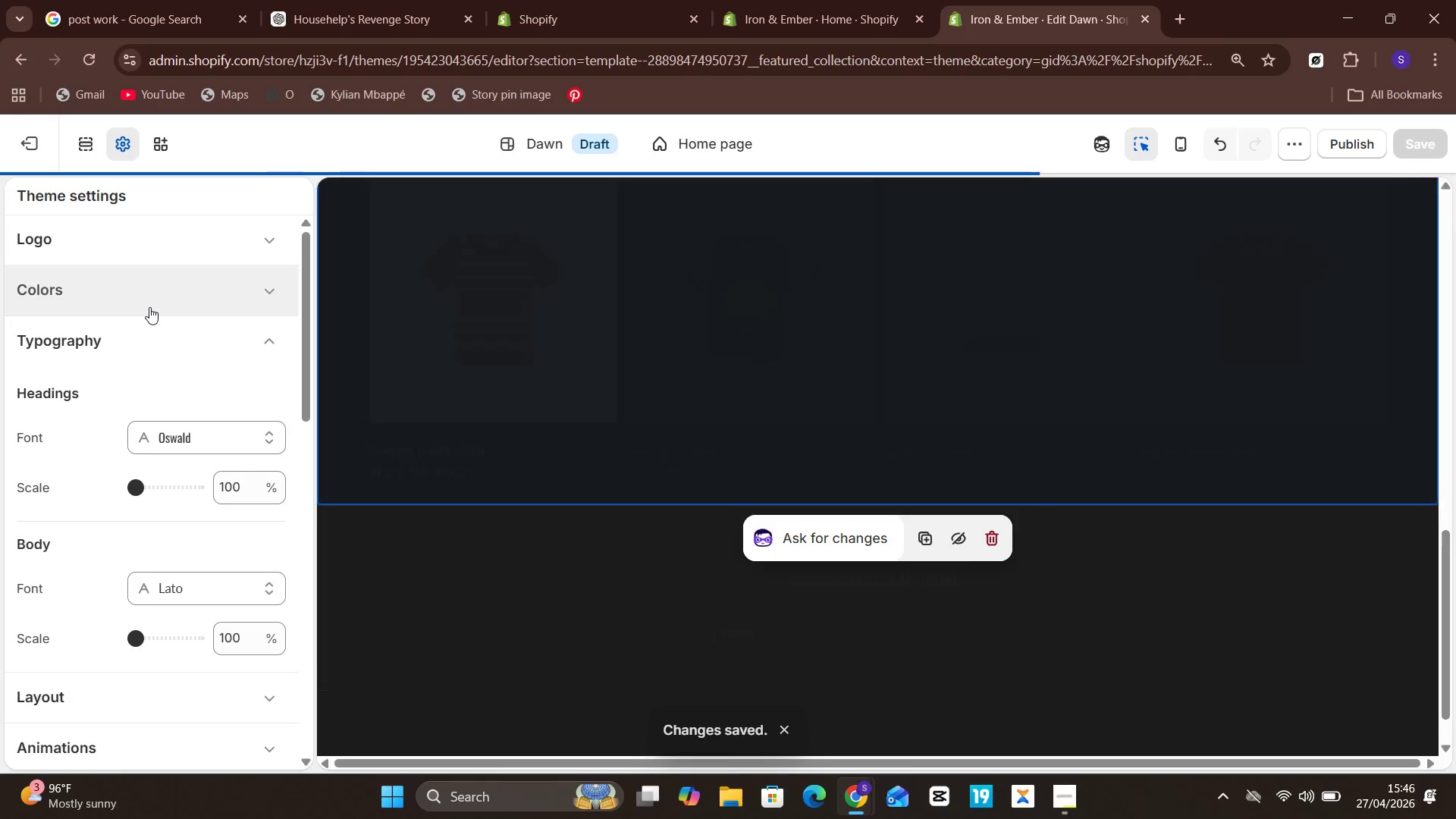 
wait(6.05)
 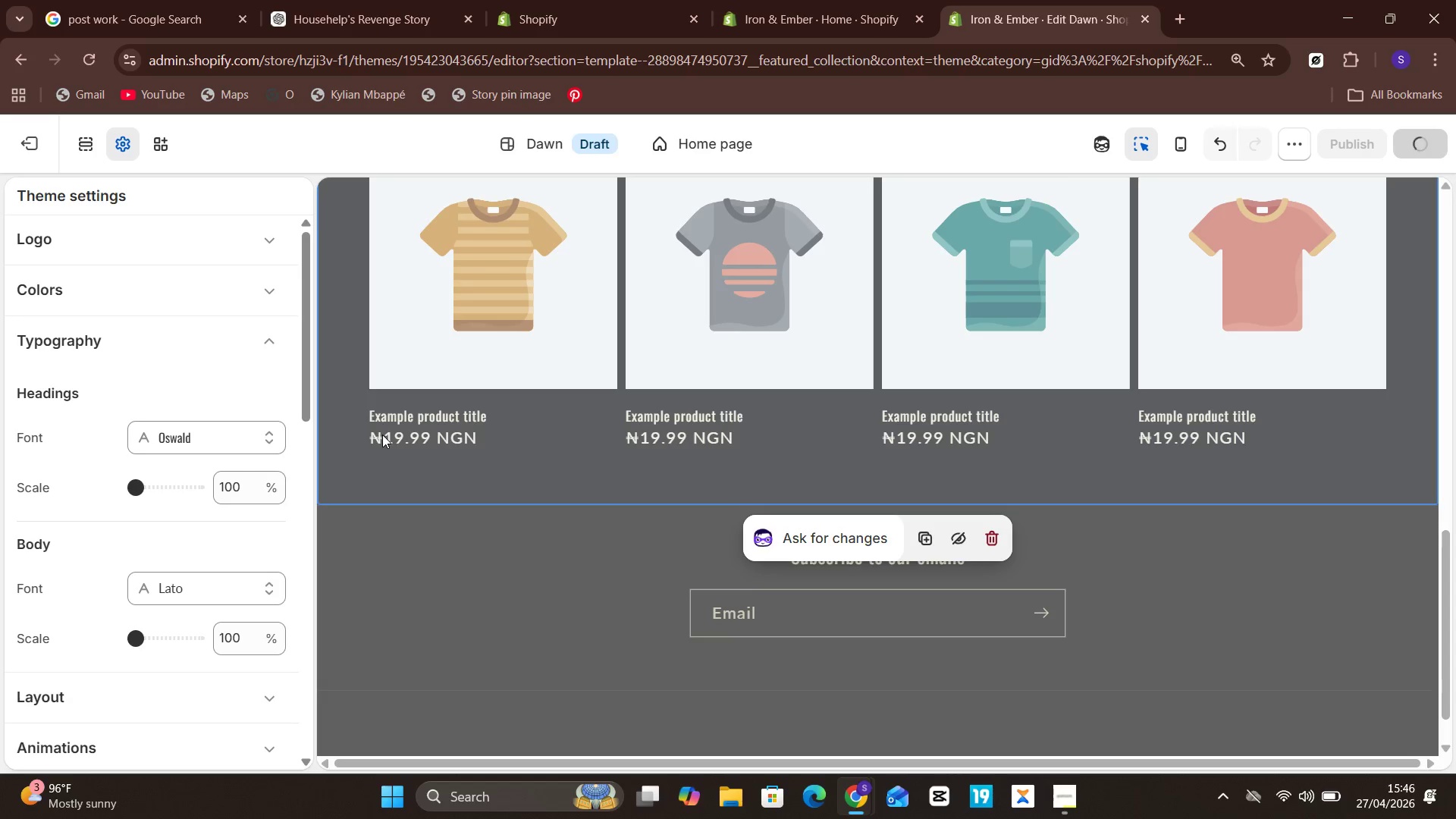 
left_click([49, 161])
 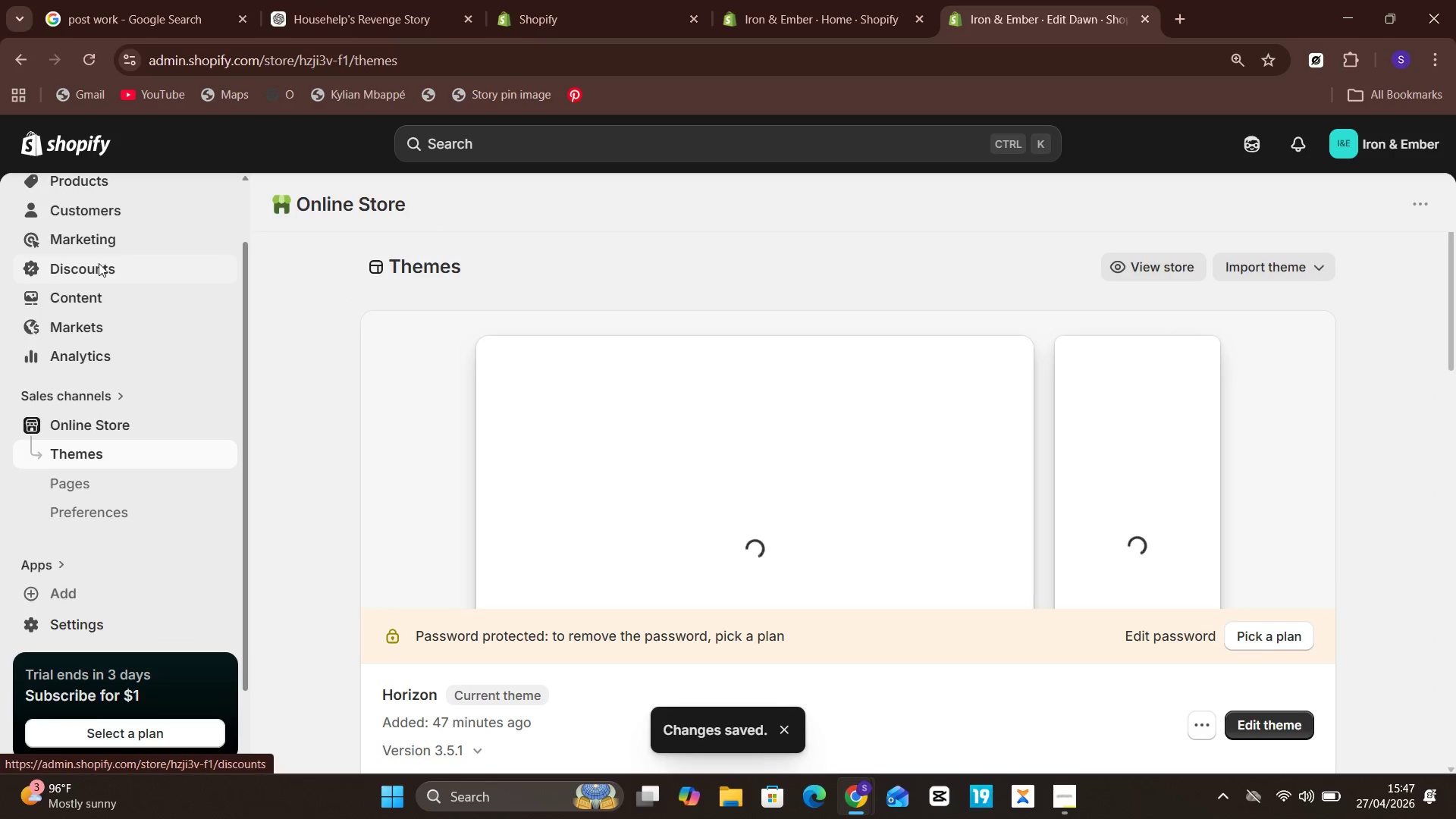 
wait(5.09)
 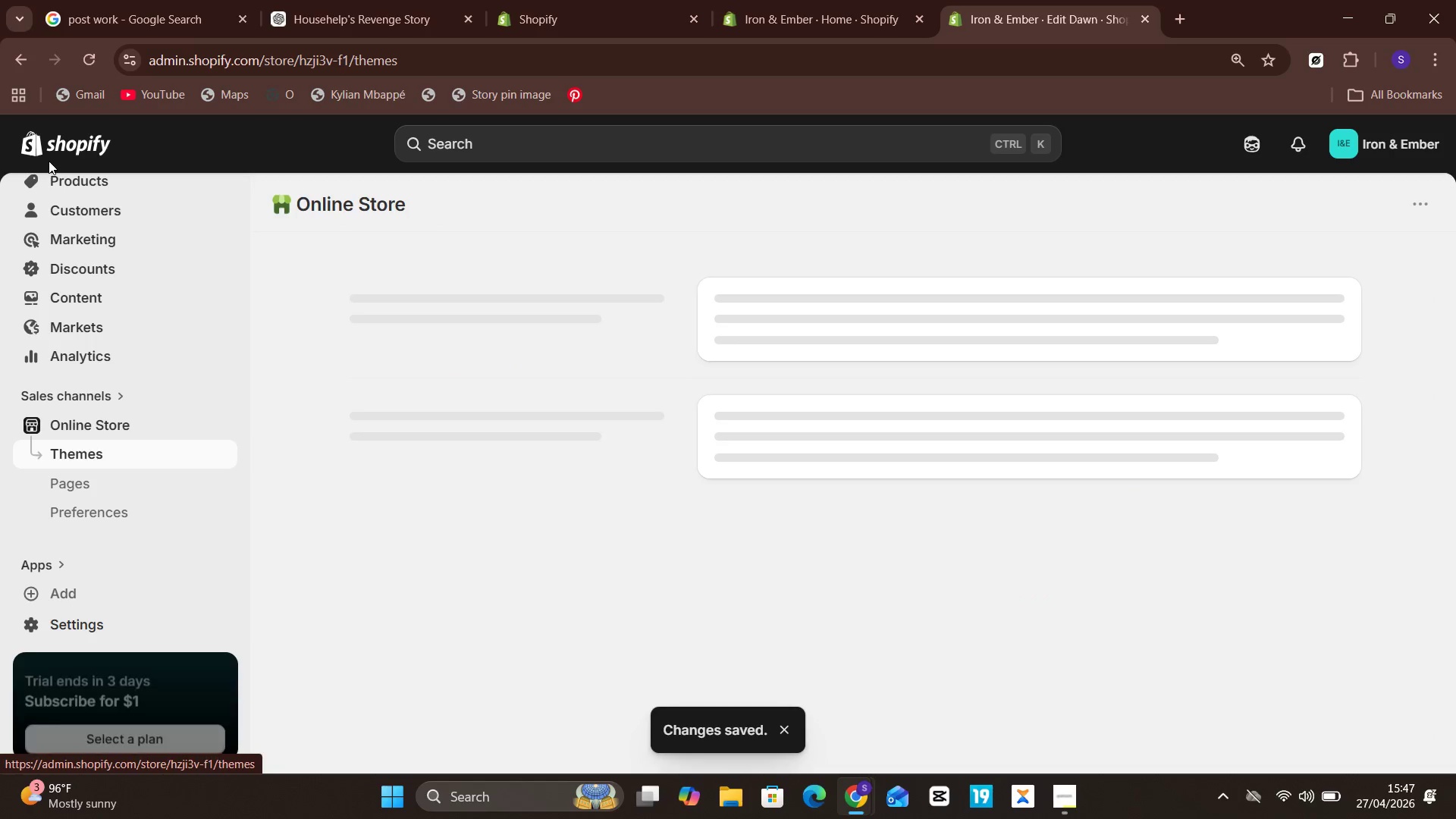 
left_click([100, 256])
 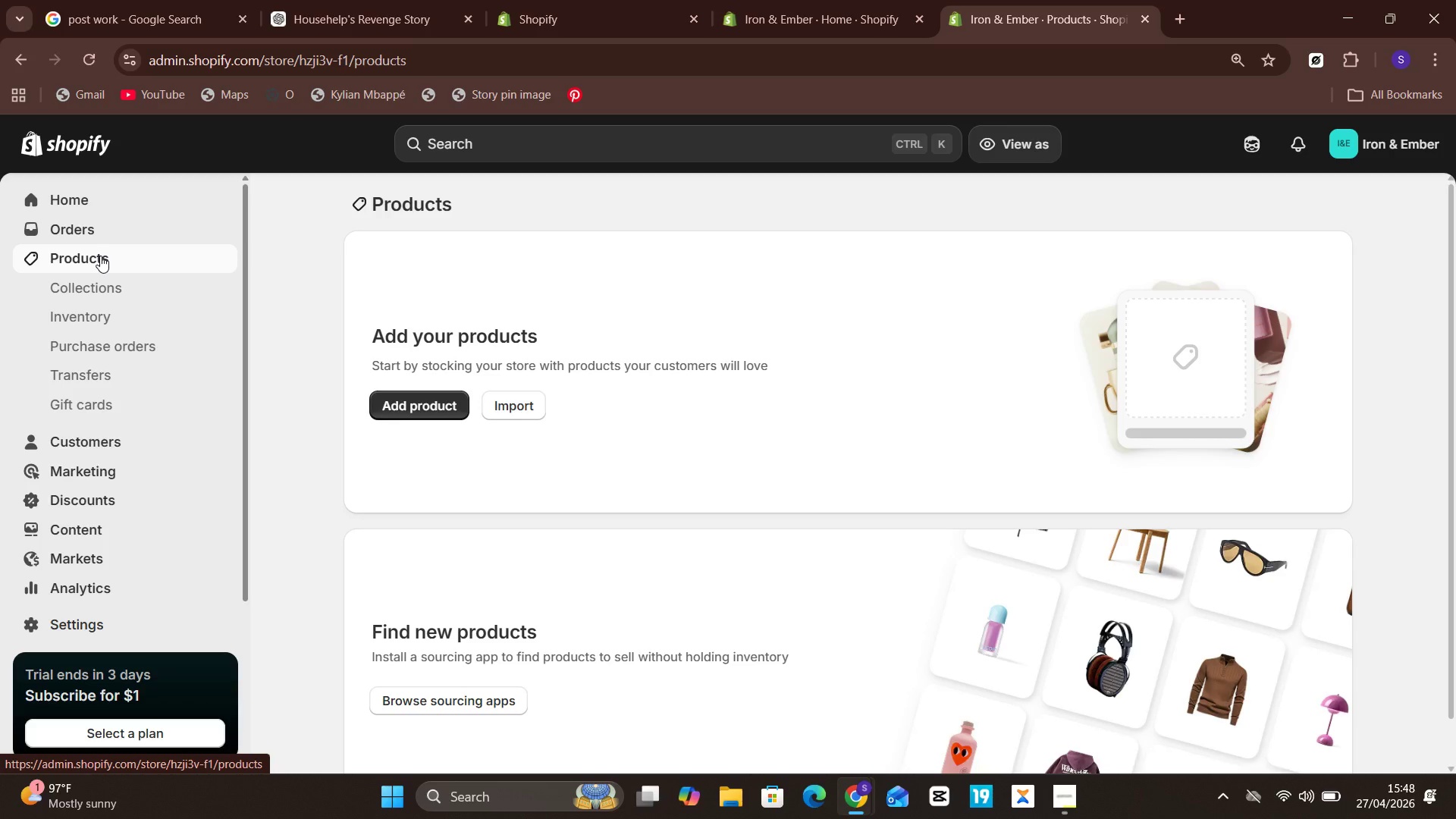 
wait(85.41)
 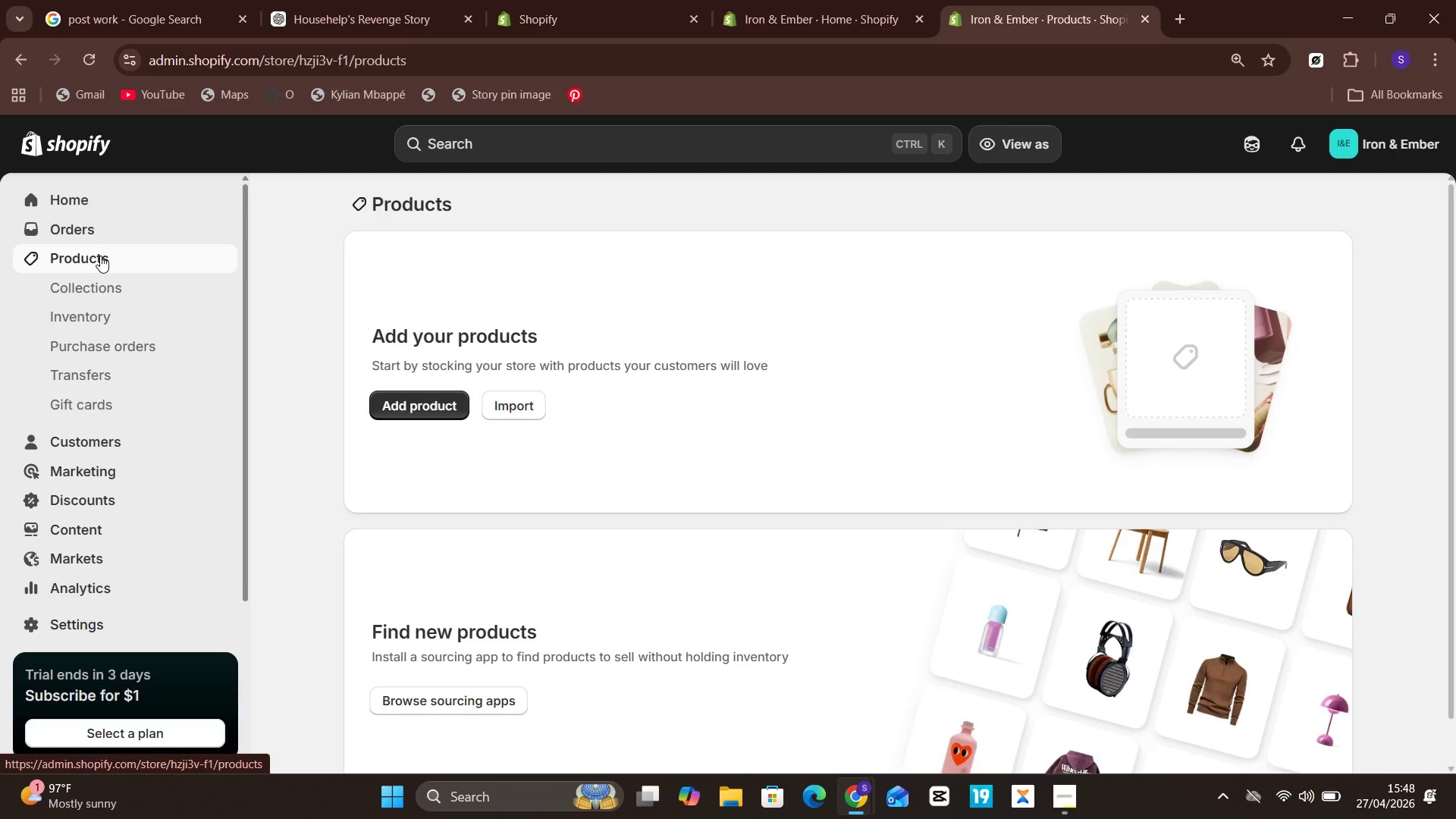 
left_click([431, 408])
 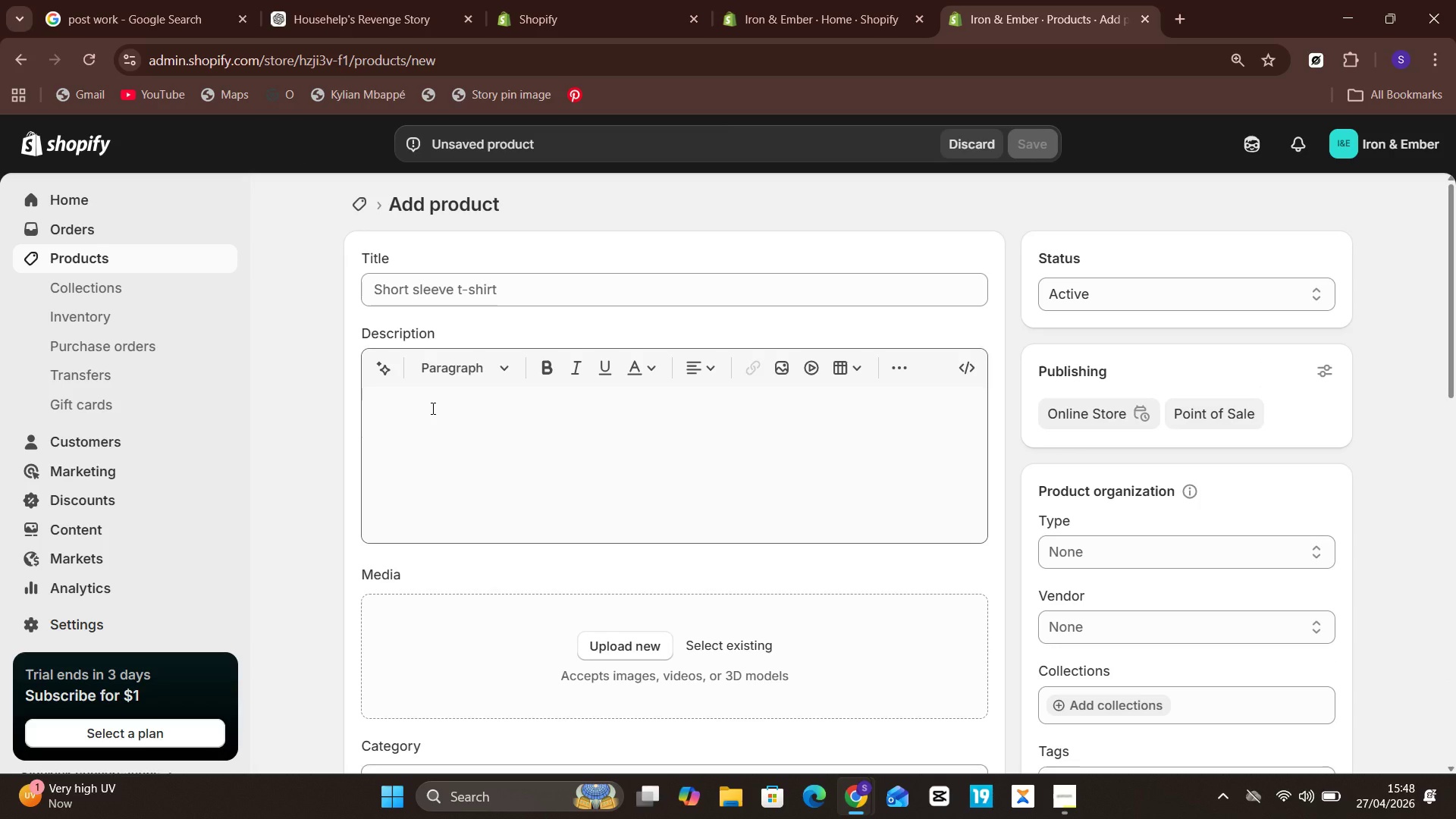 
wait(26.23)
 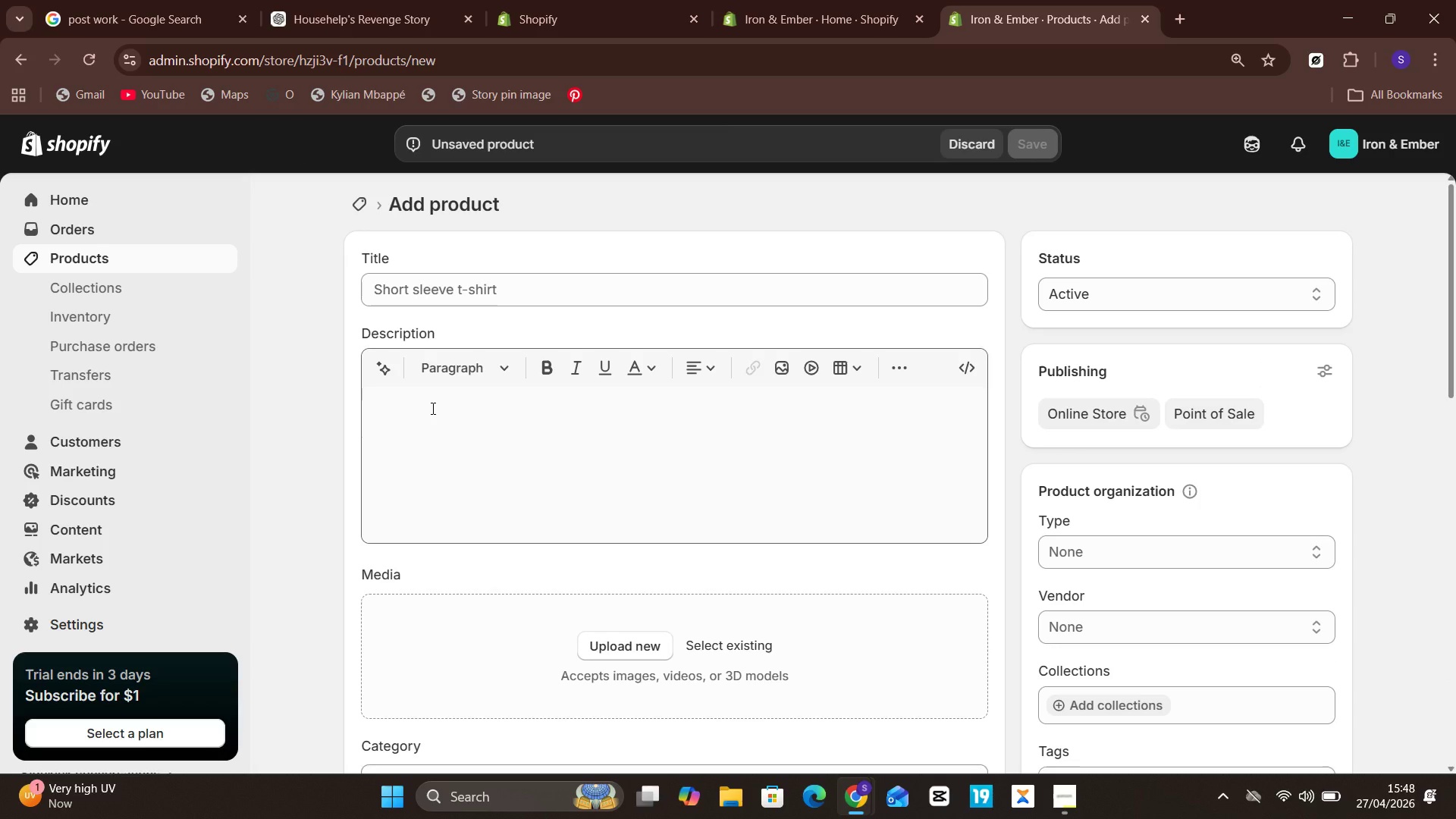 
left_click([537, 297])
 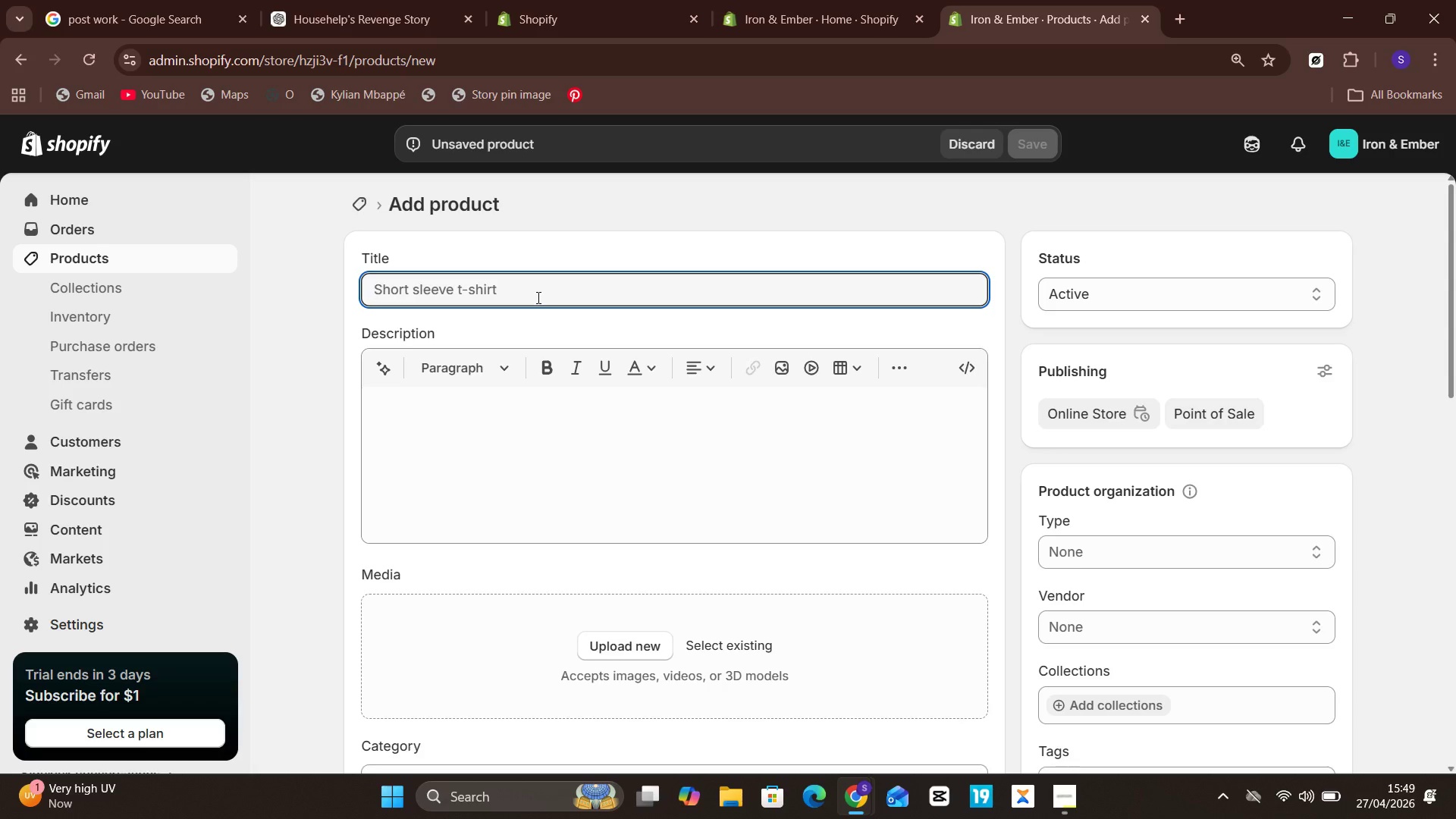 
type(7-dAY)
key(Backspace)
key(Backspace)
key(Backspace)
type(Day Bladesmit)
 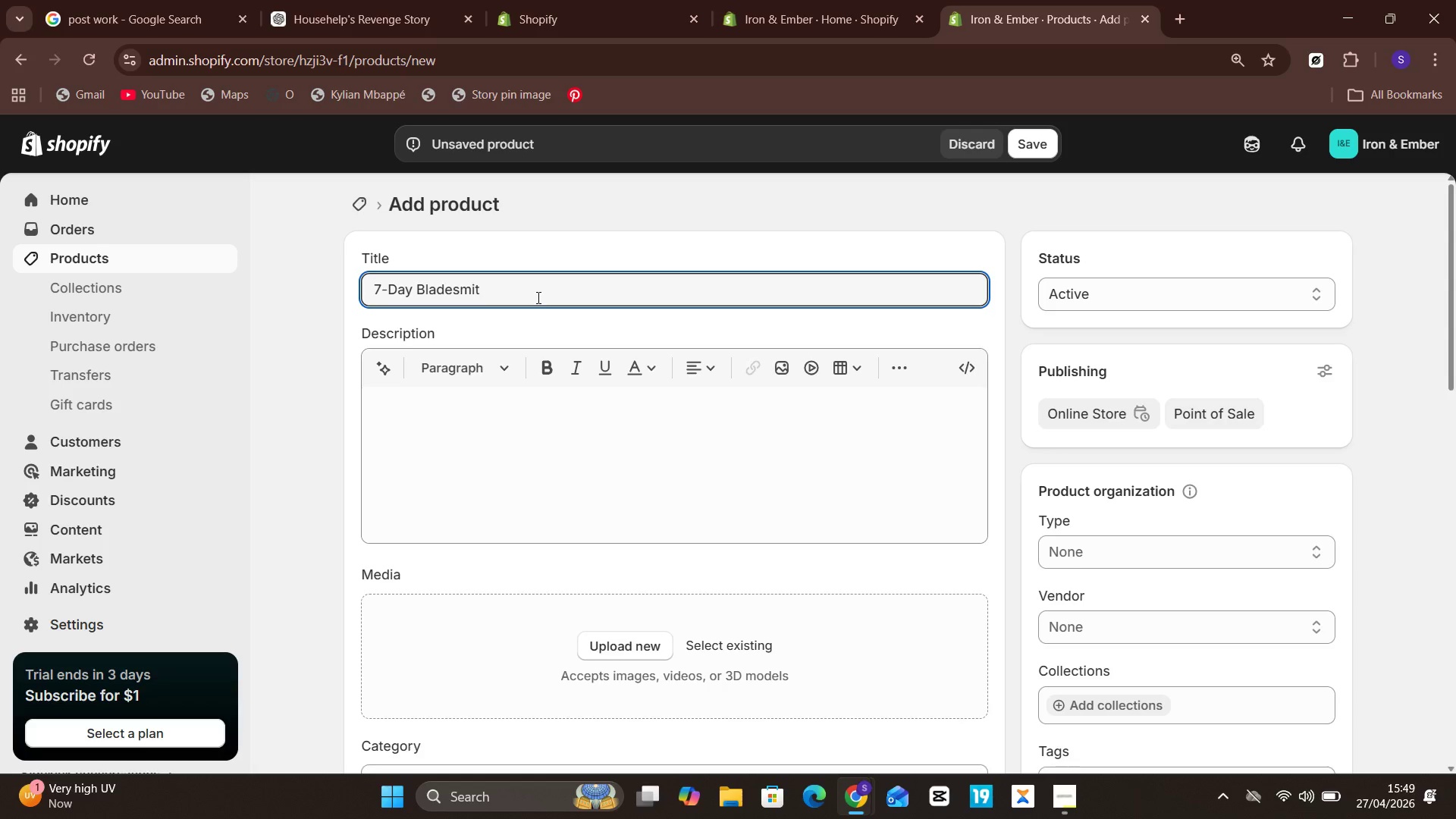 
type(hing Intensive)
 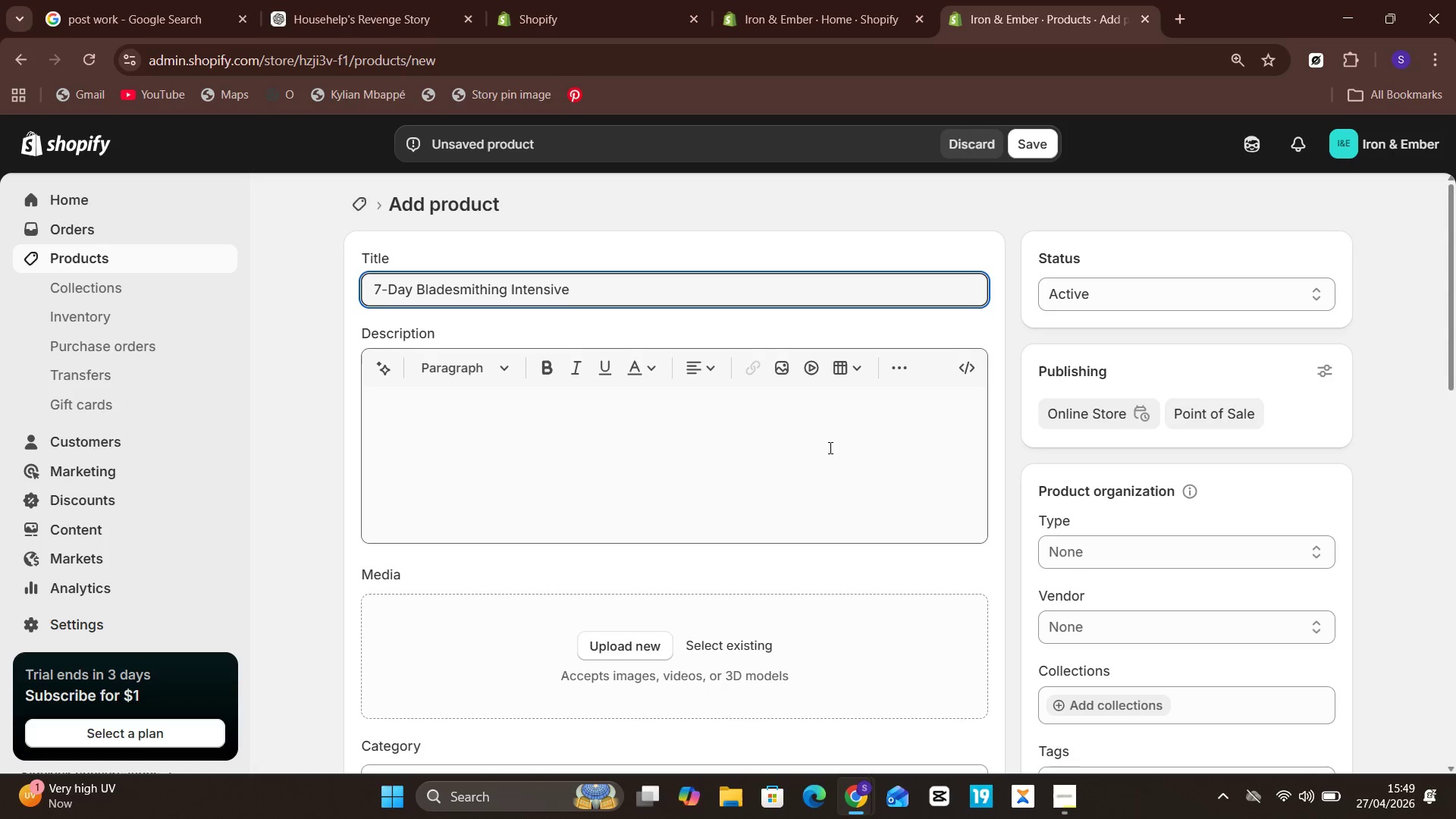 
wait(6.5)
 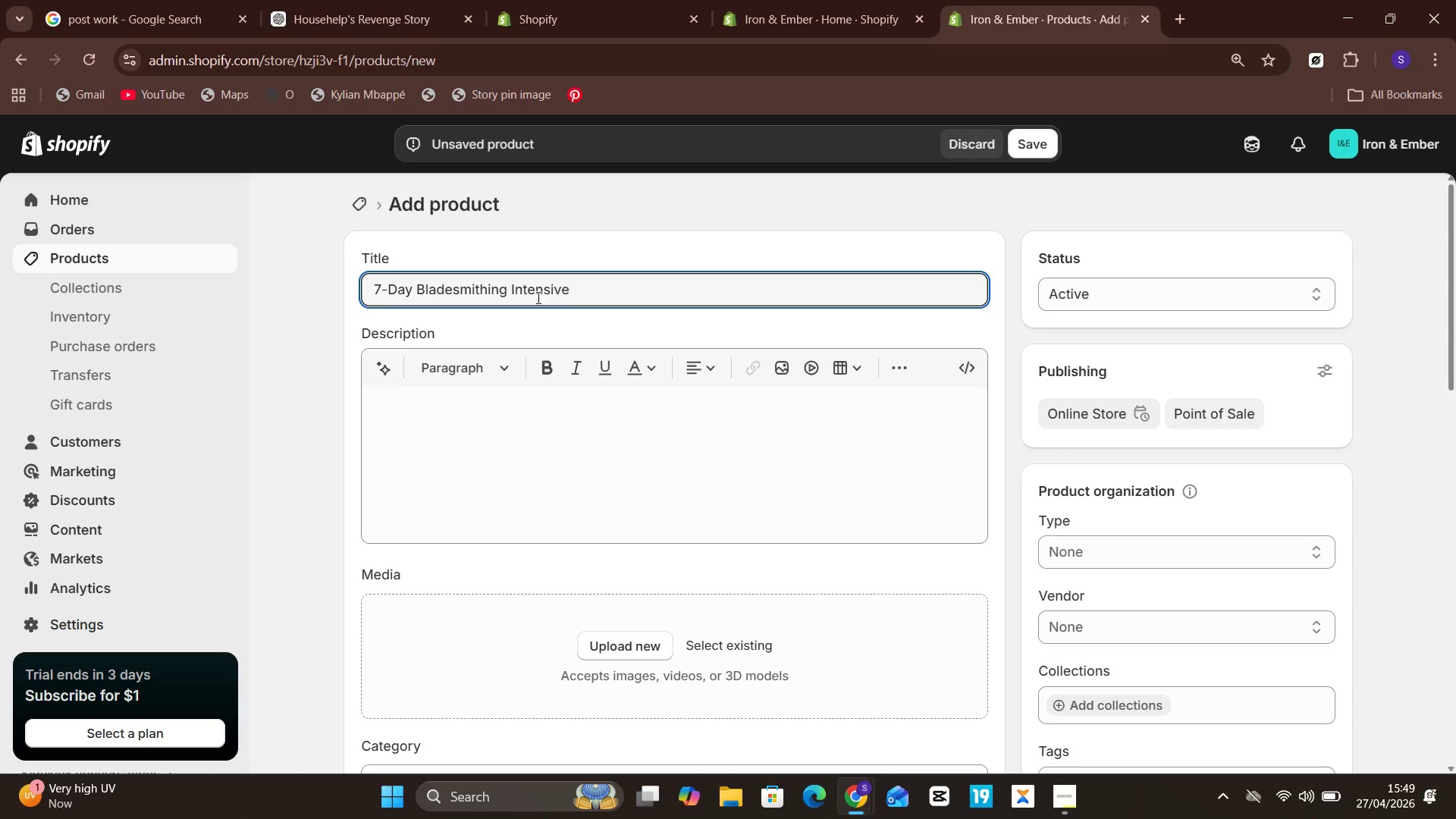 
left_click([1133, 551])
 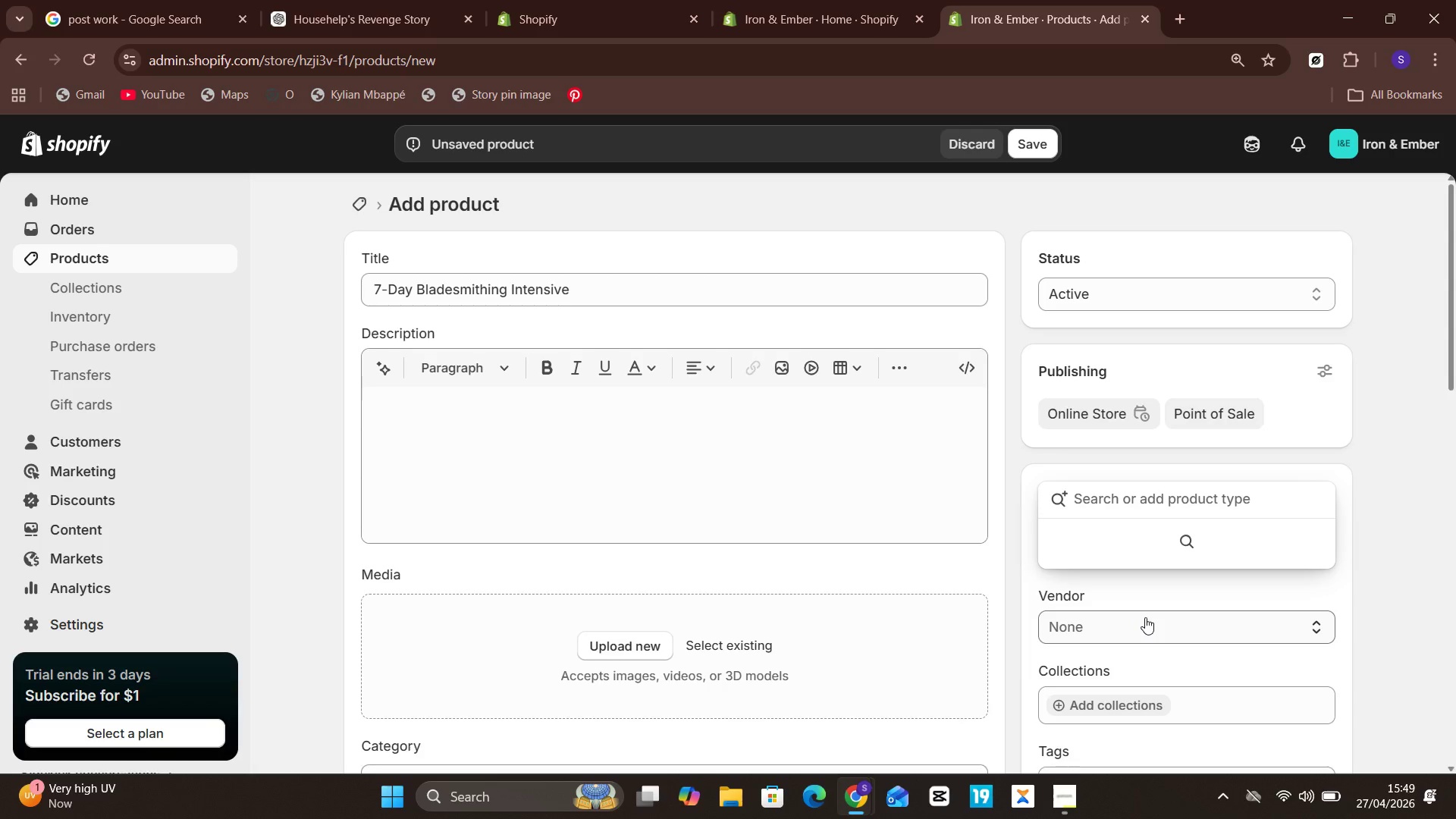 
type(Workshop)
 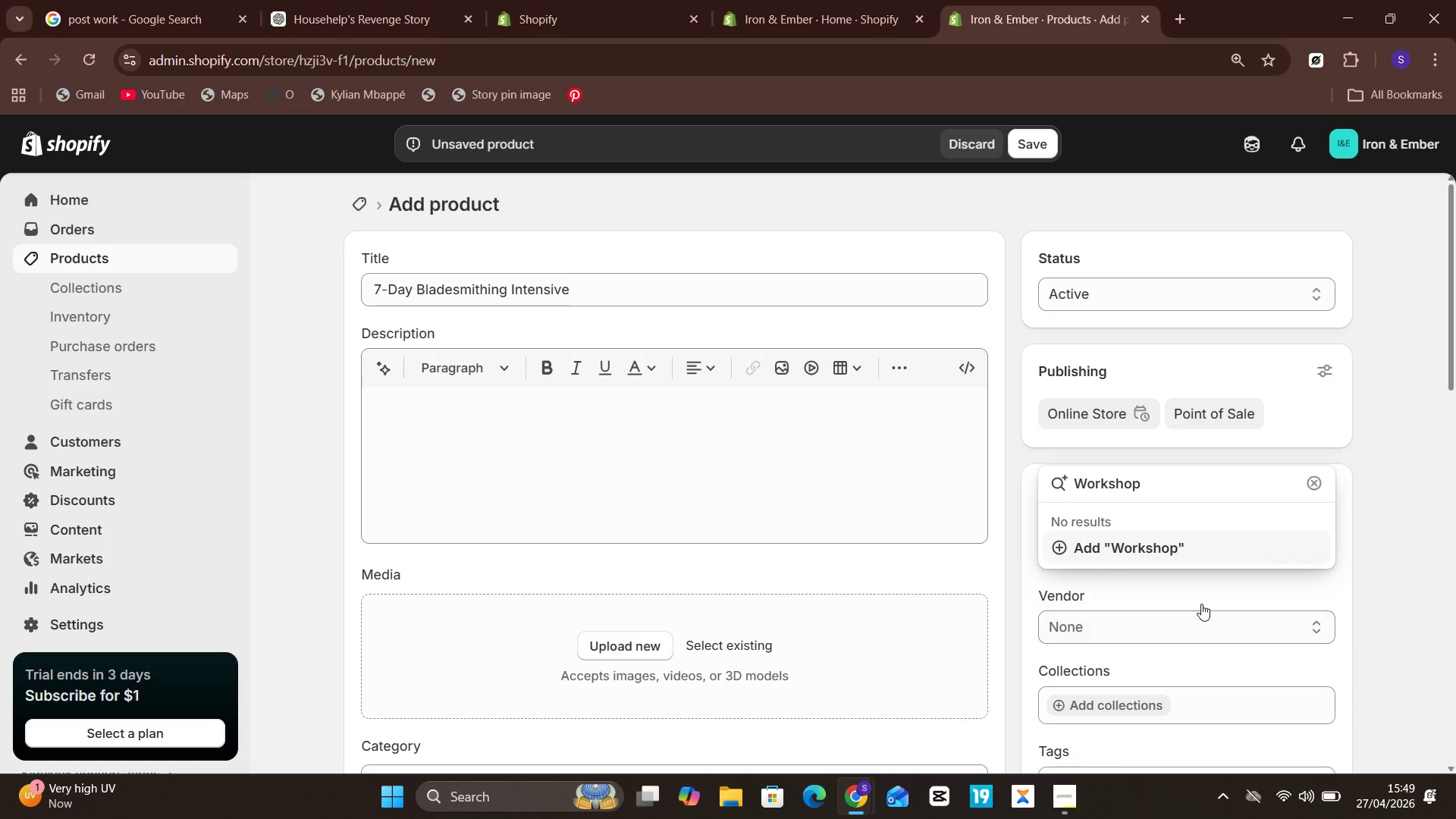 
wait(5.14)
 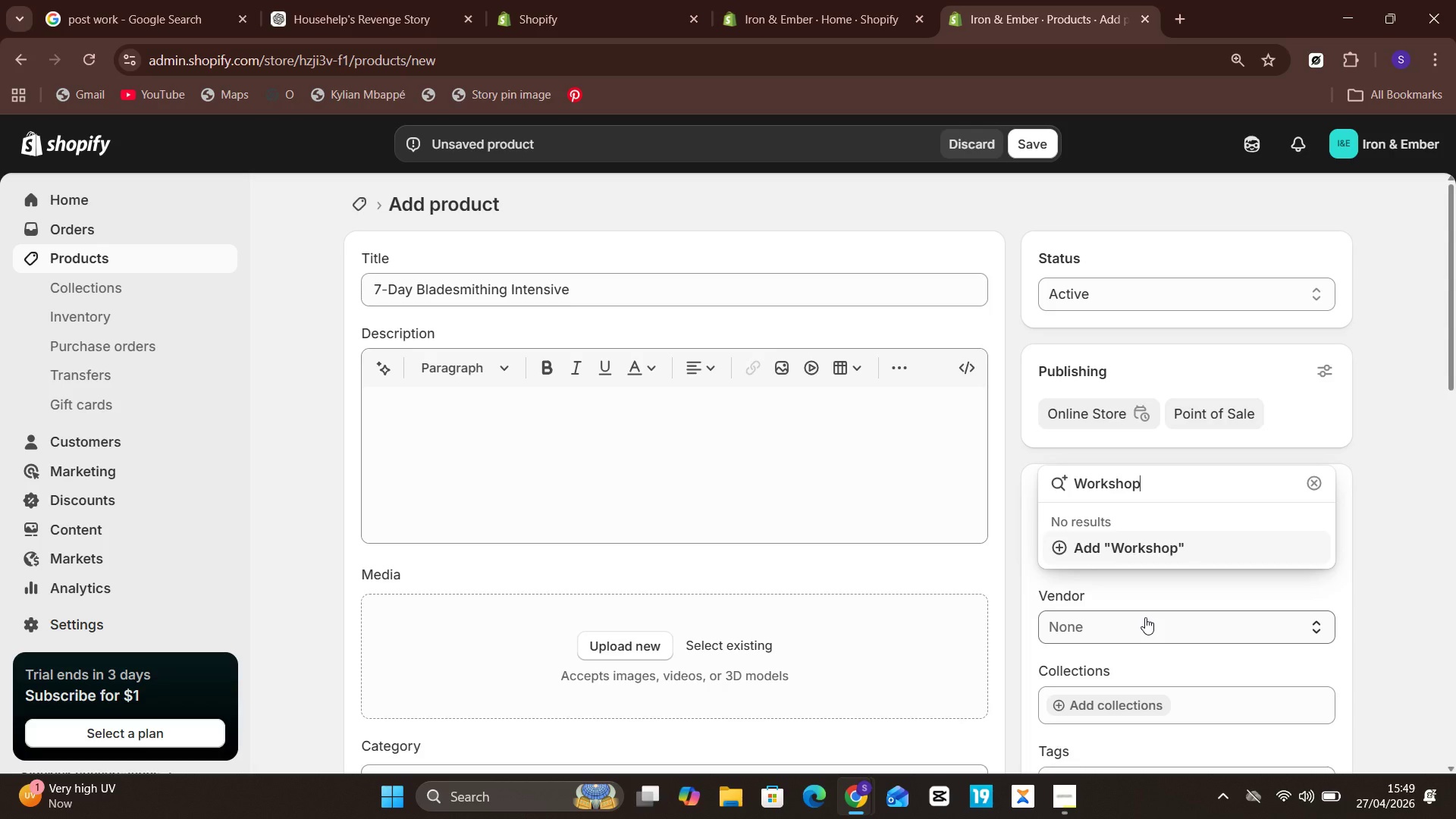 
key(Enter)
 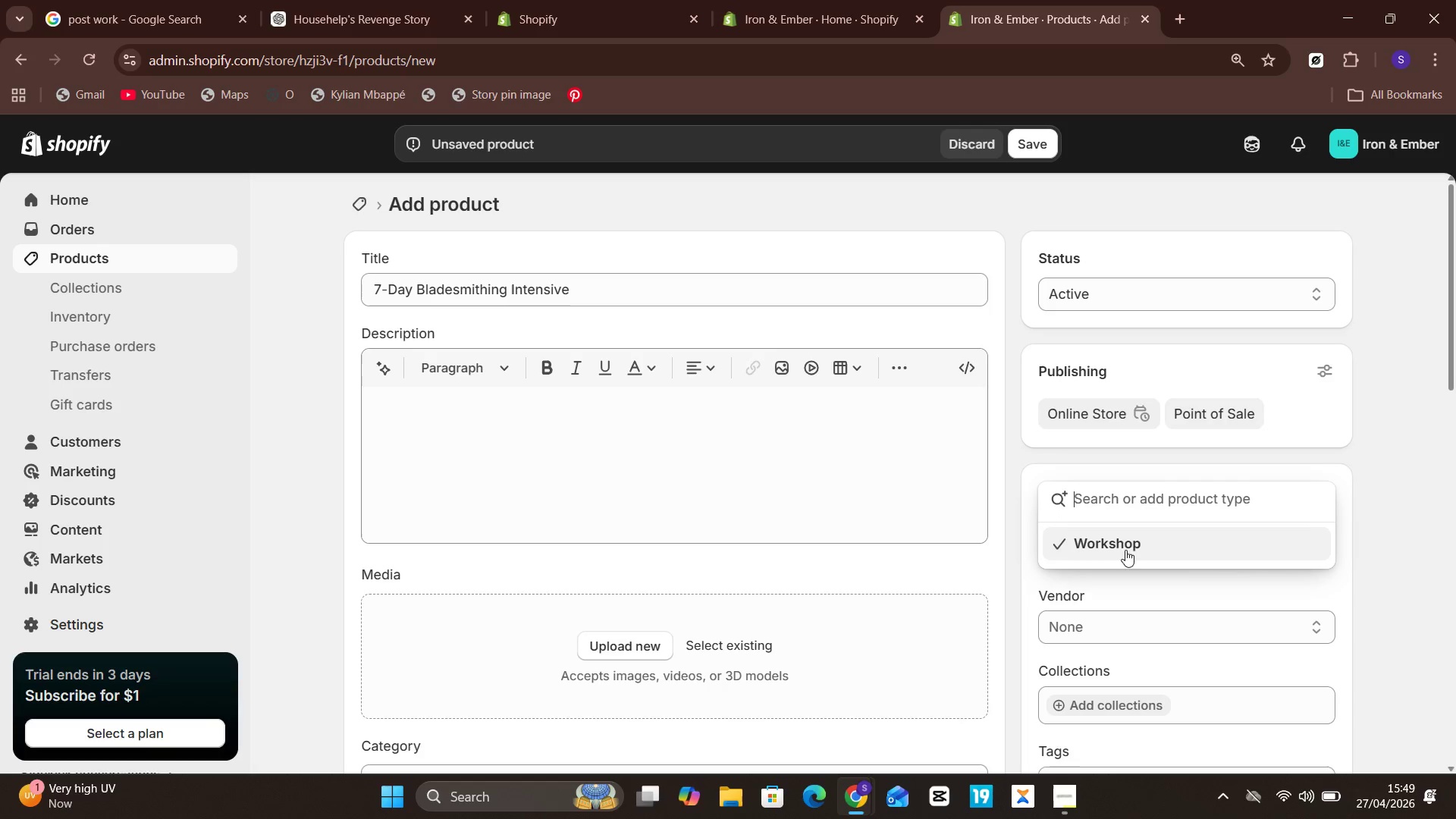 
left_click([1122, 542])
 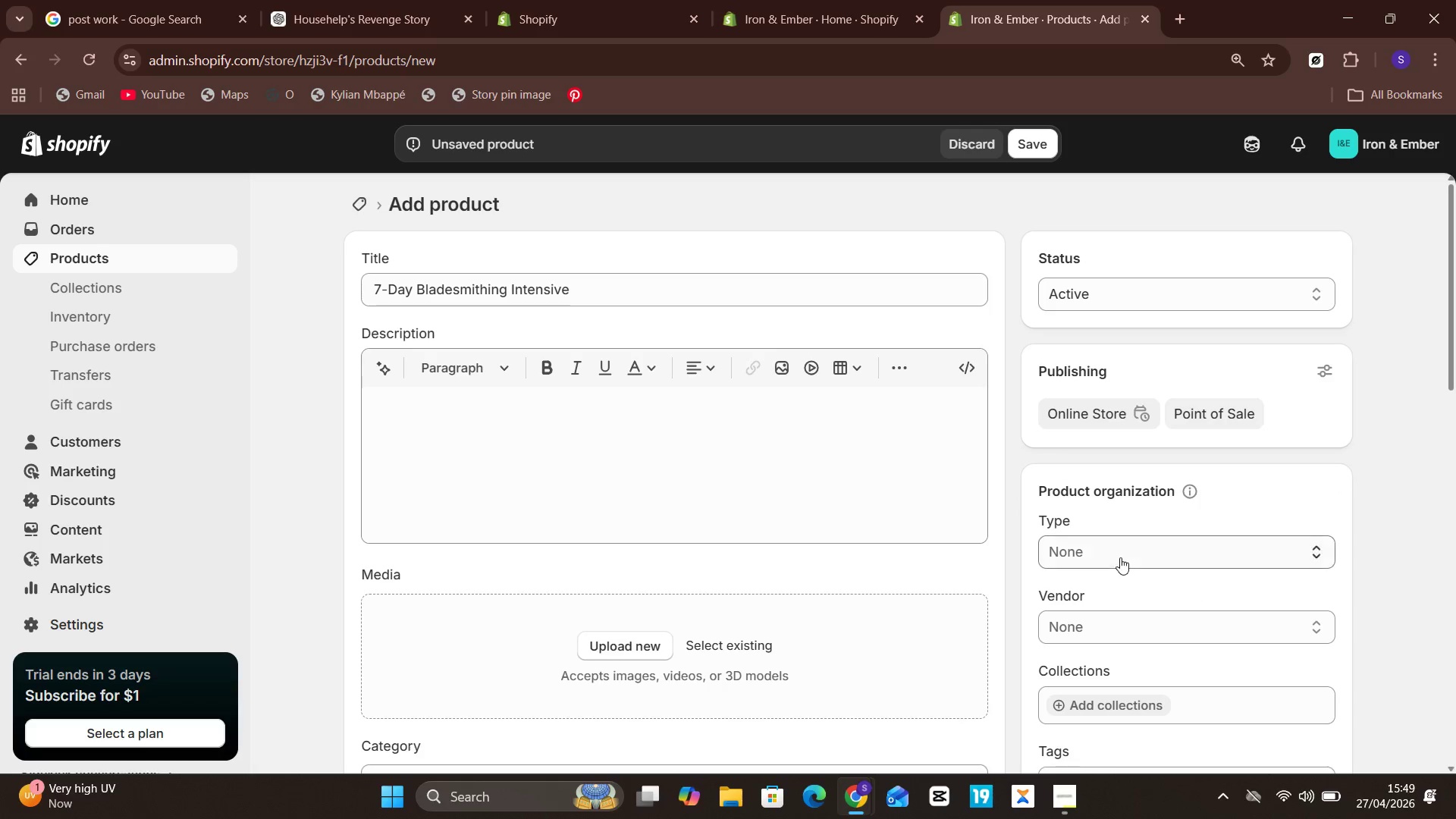 
left_click([1119, 555])
 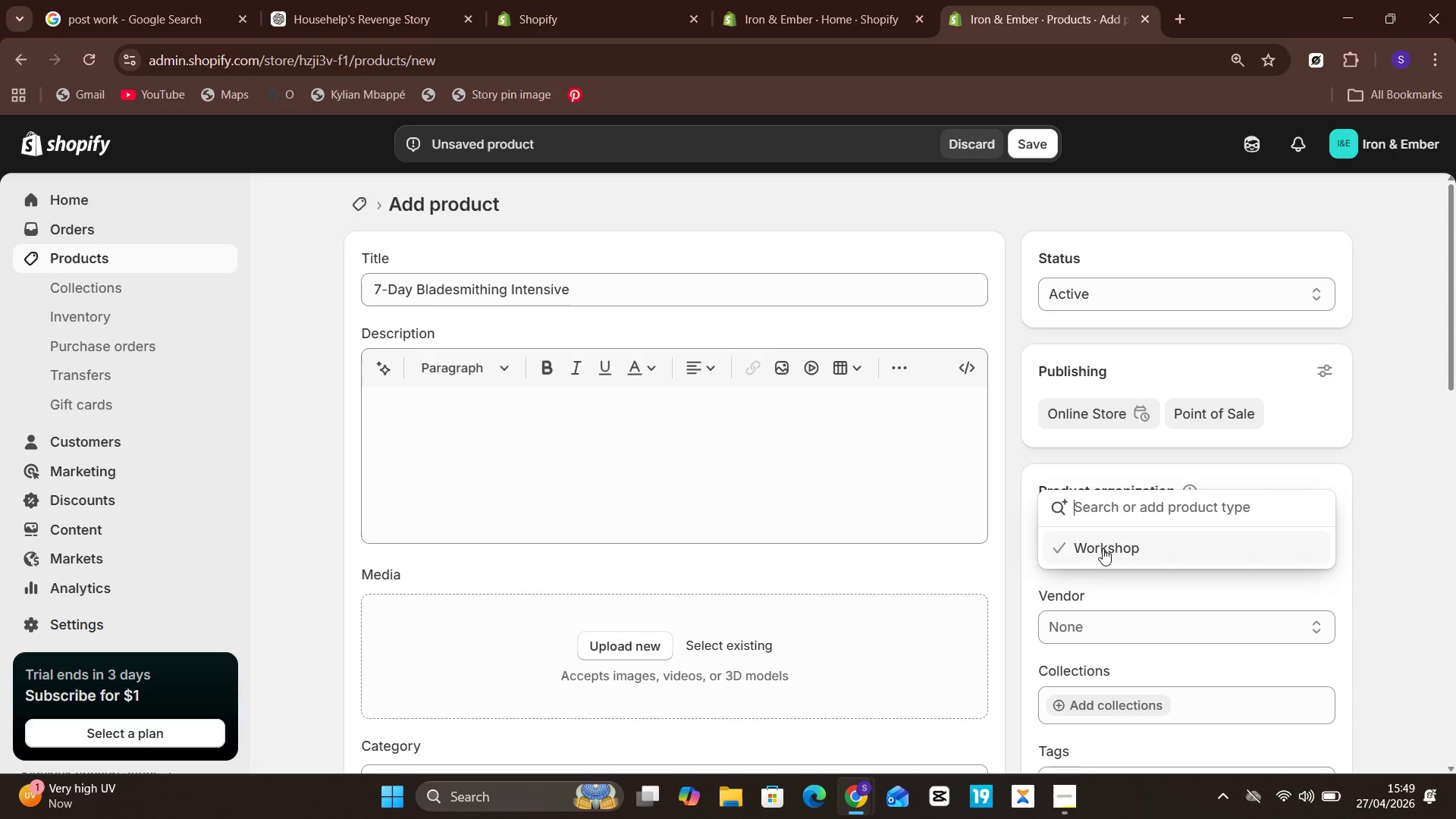 
left_click([1103, 547])
 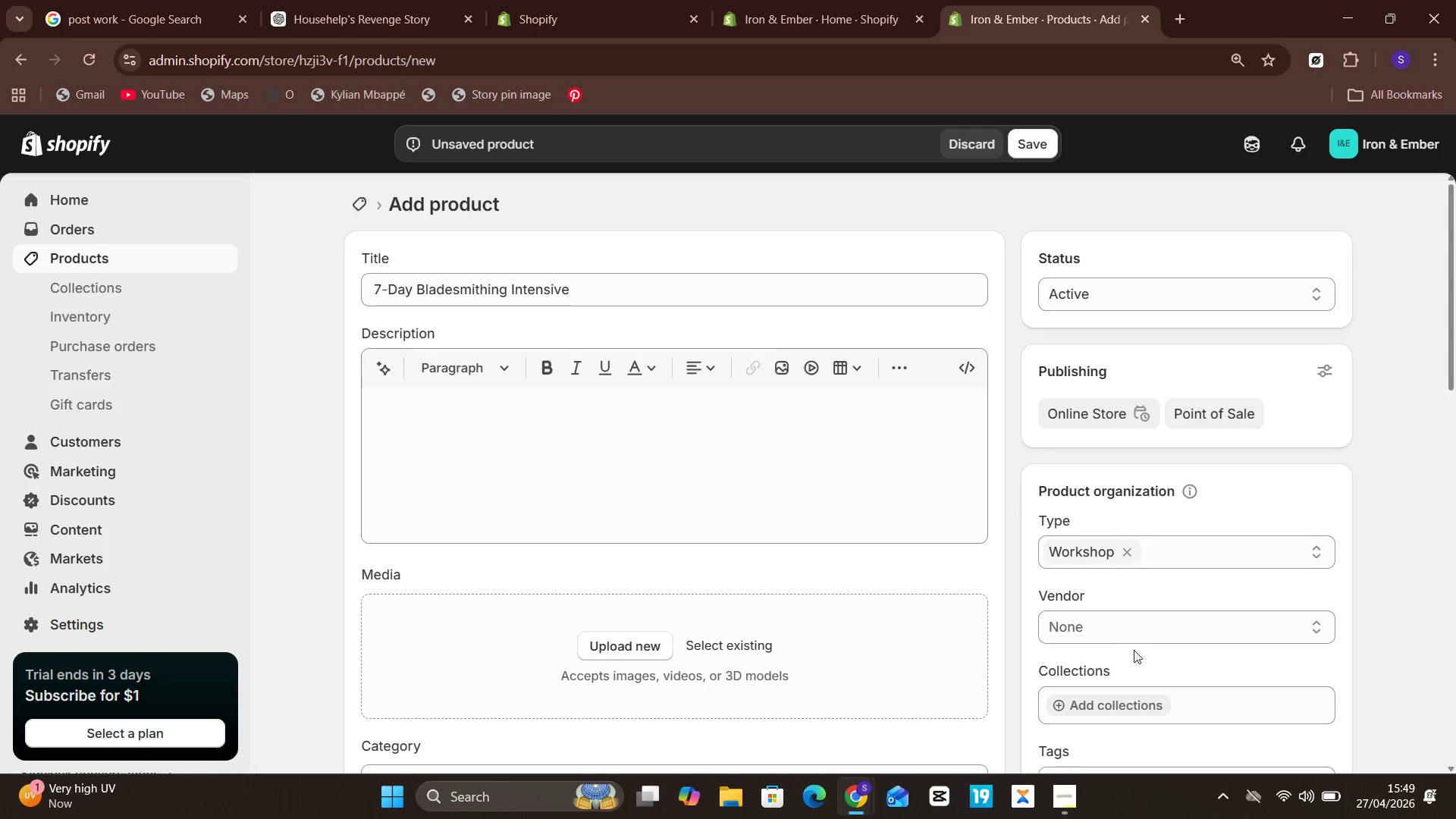 
left_click([1165, 630])
 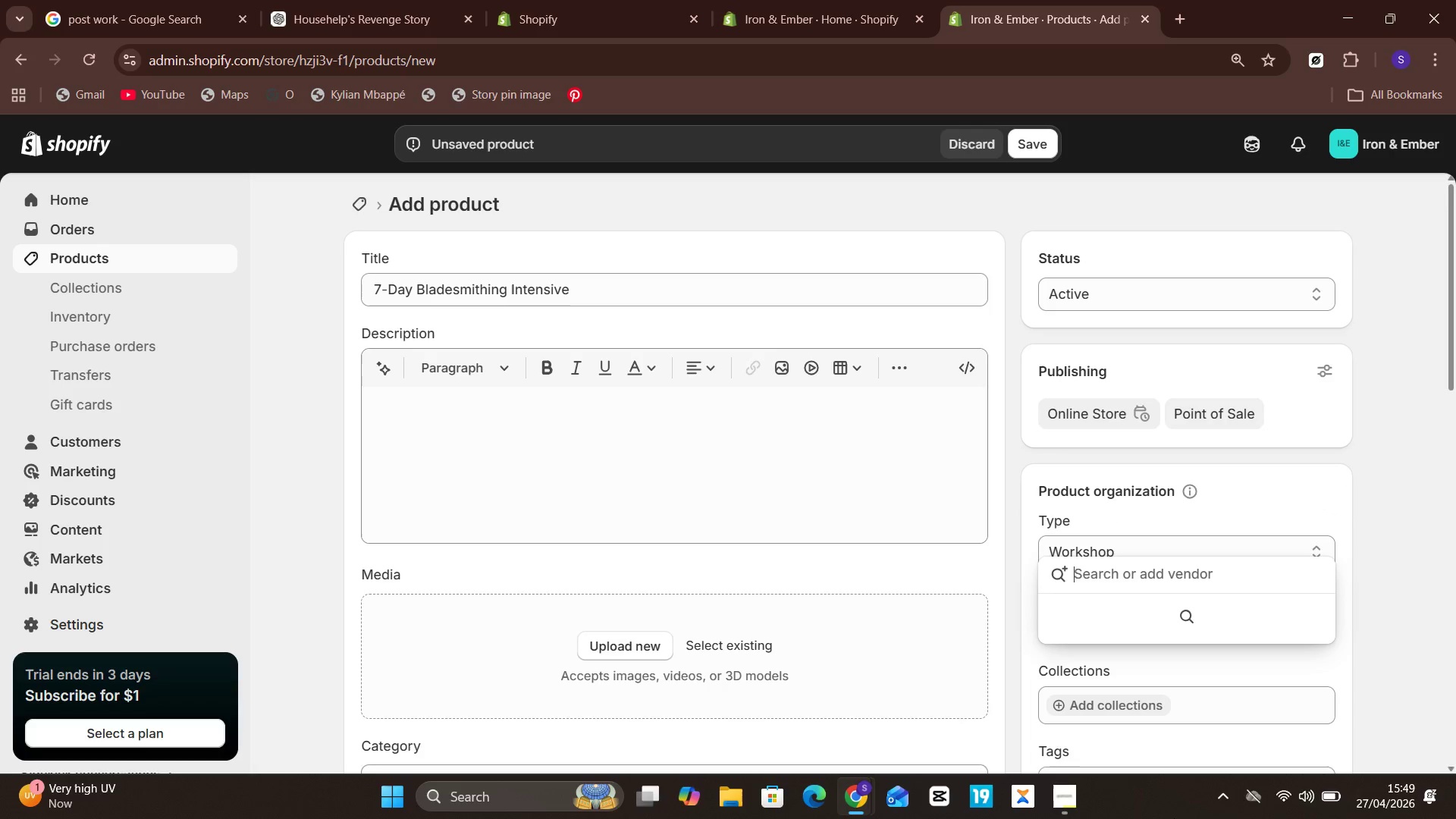 
type(Iron & Ember)
 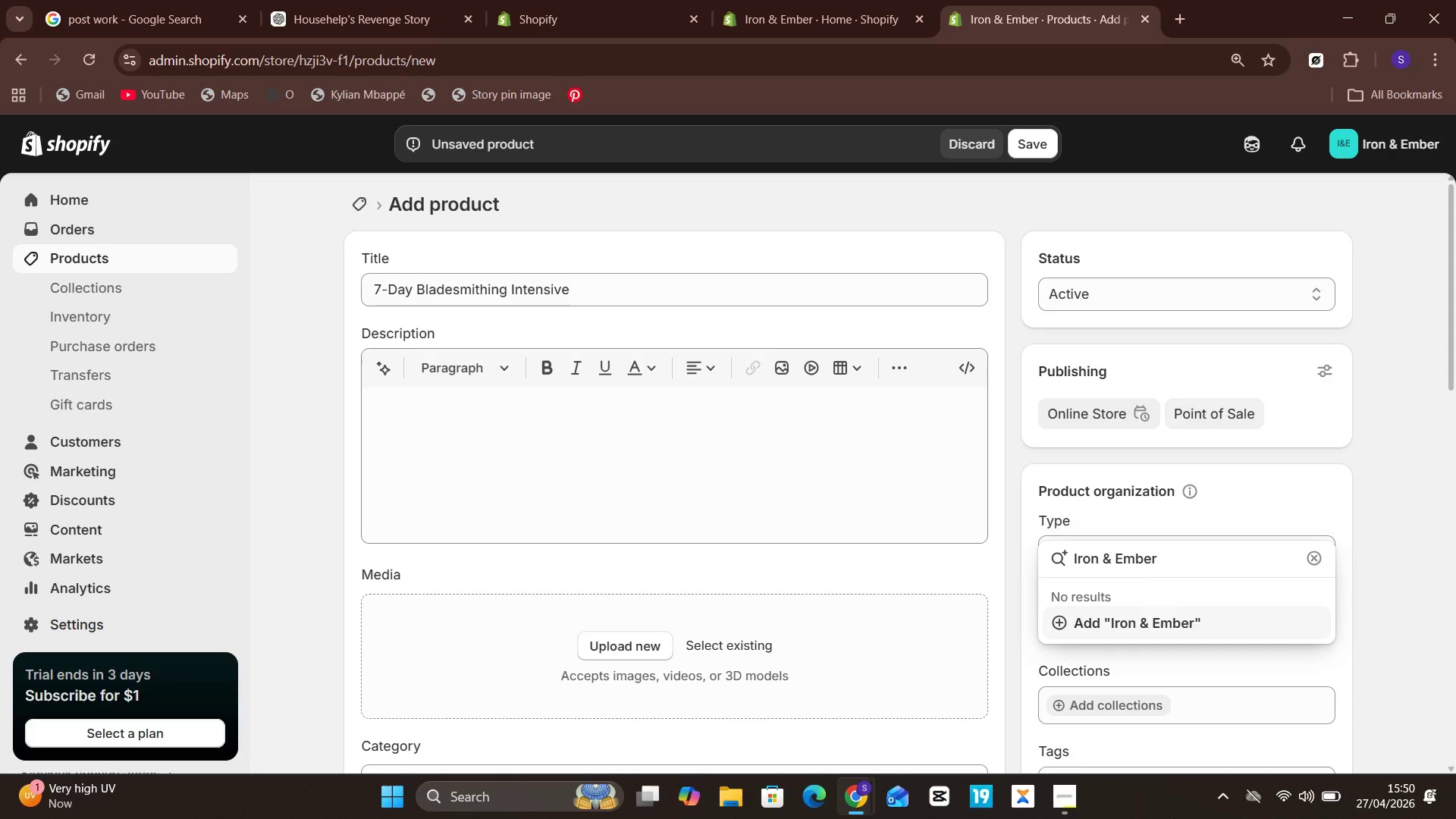 
key(Enter)
 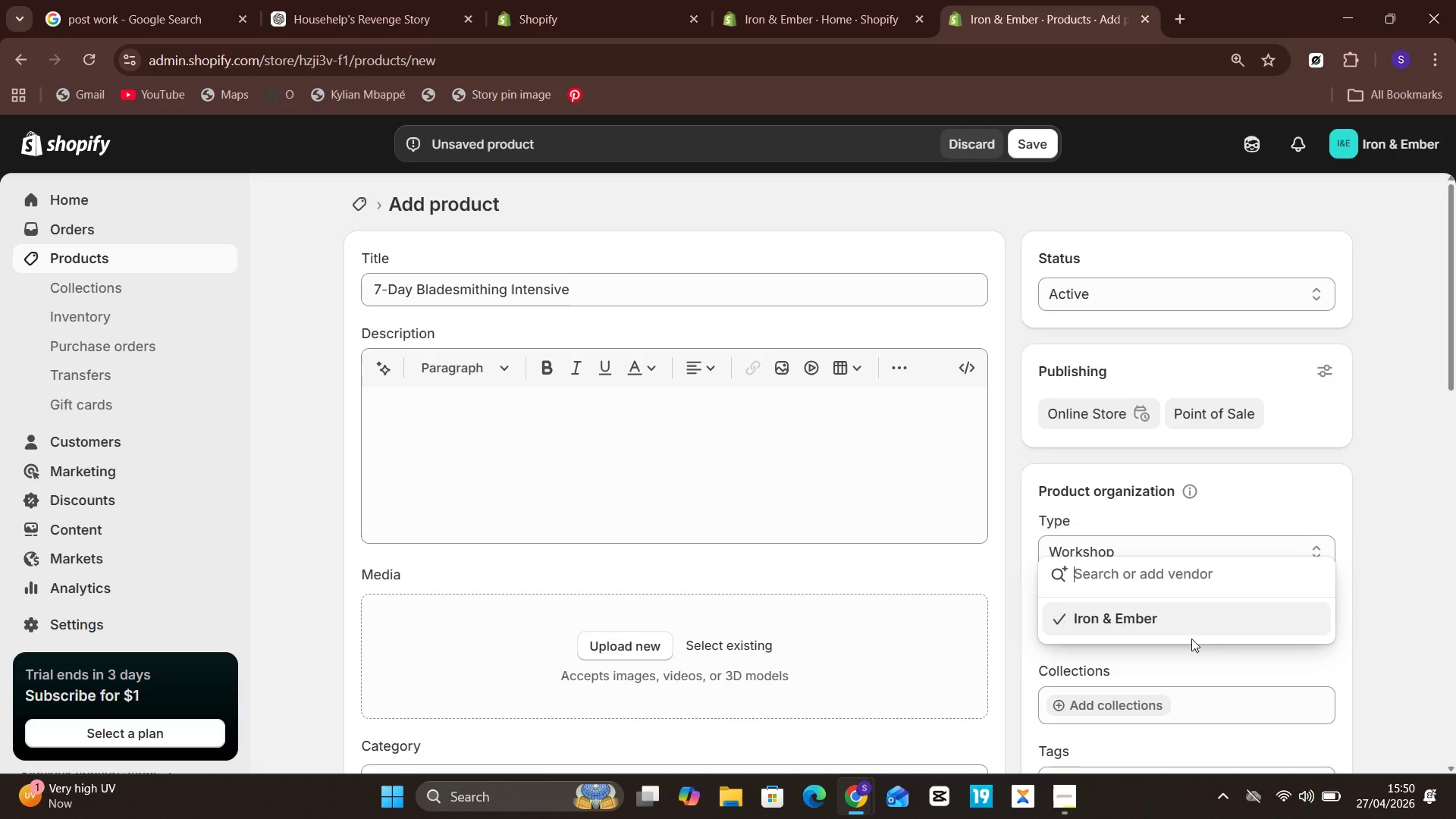 
left_click([1083, 602])
 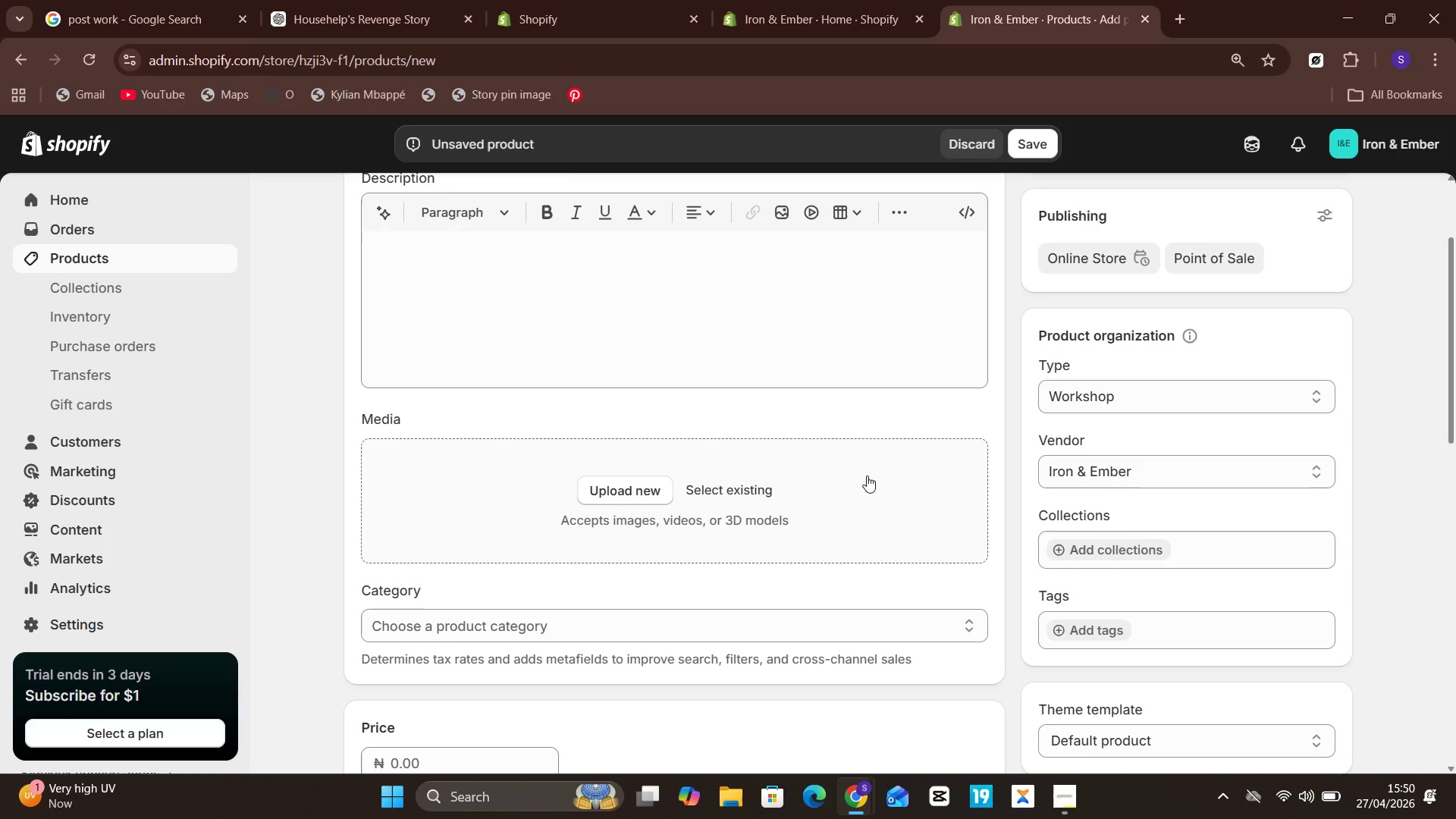 
wait(14.23)
 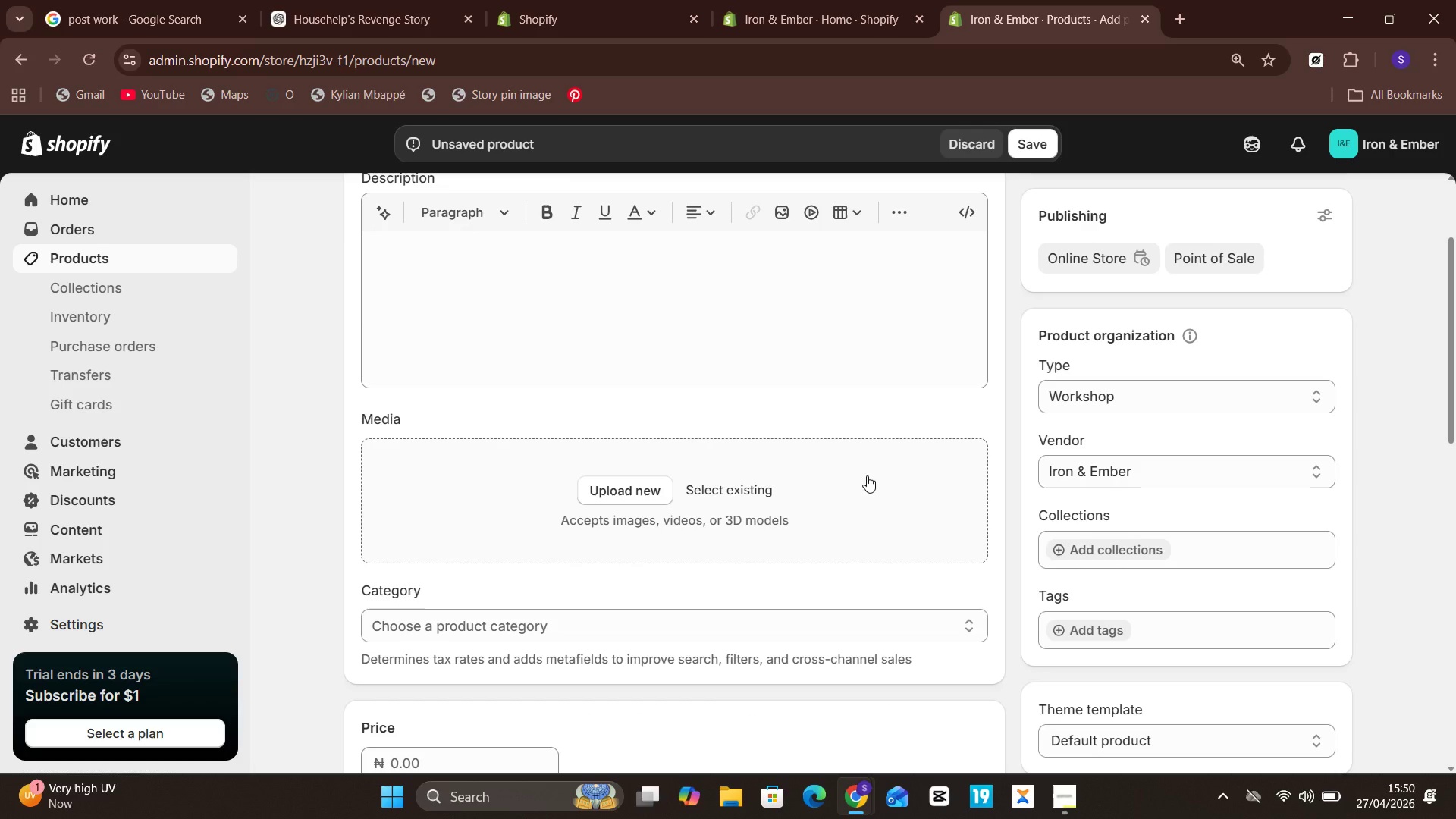 
left_click([497, 684])
 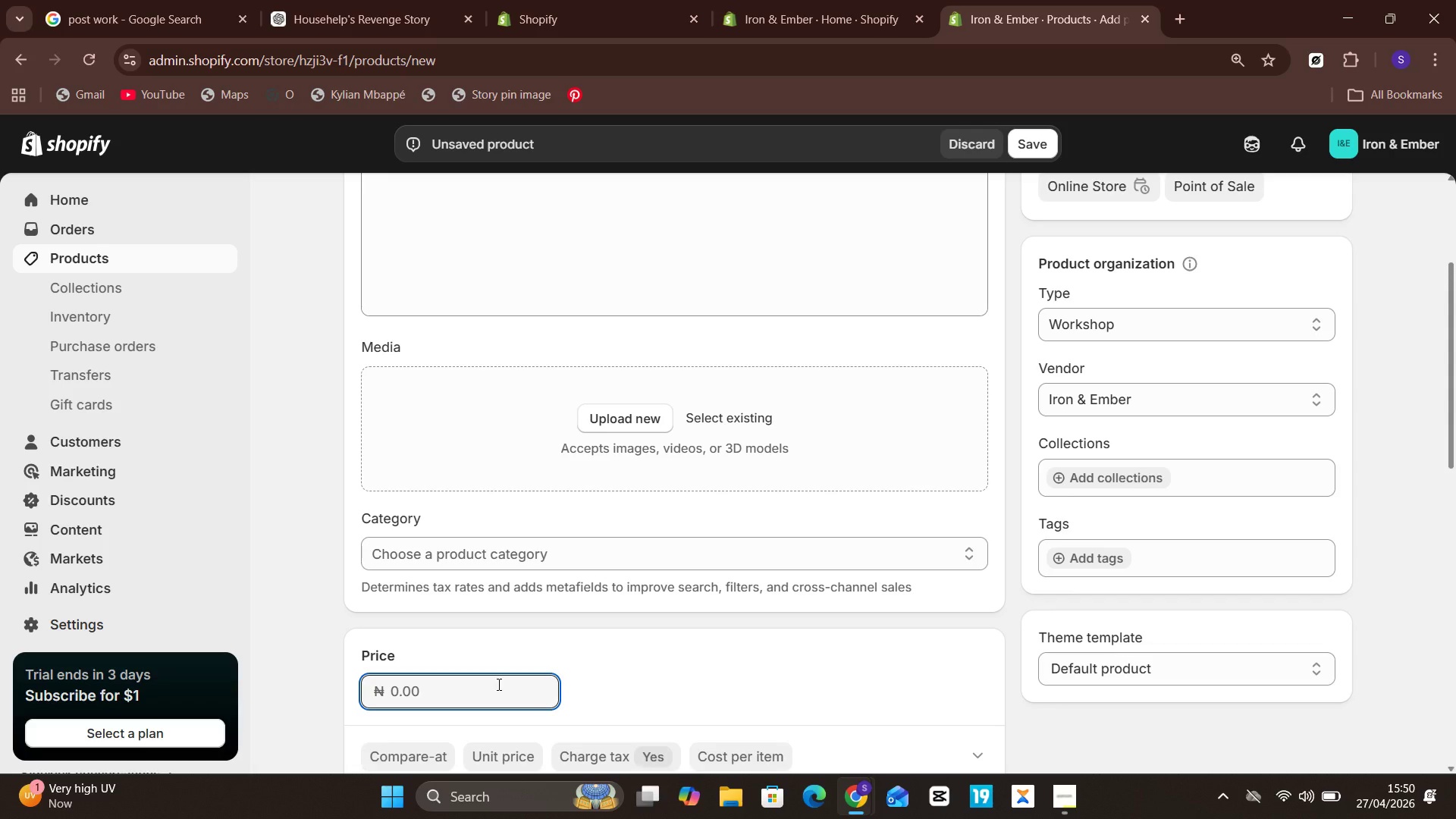 
type(350000)
 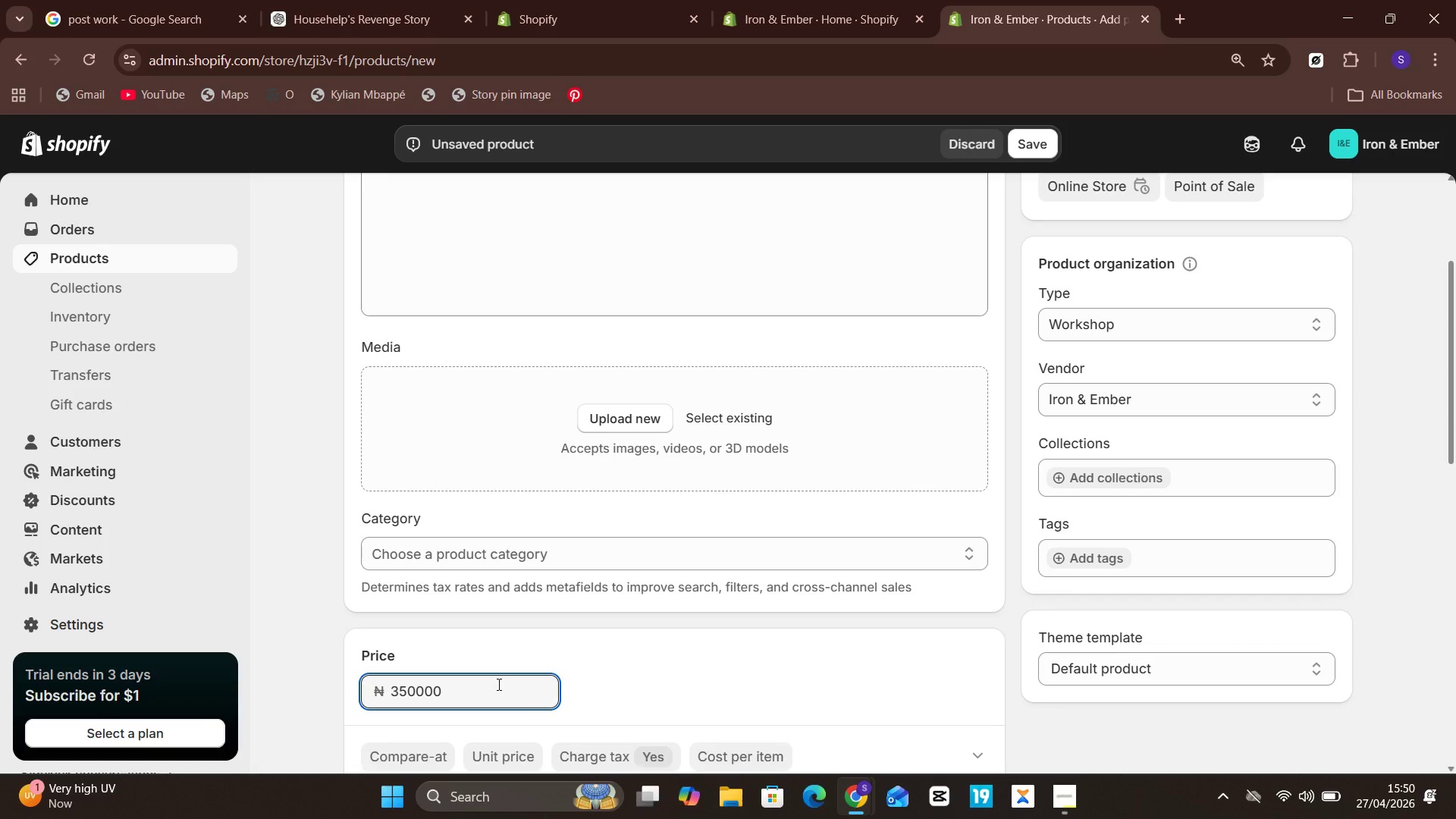 
wait(10.19)
 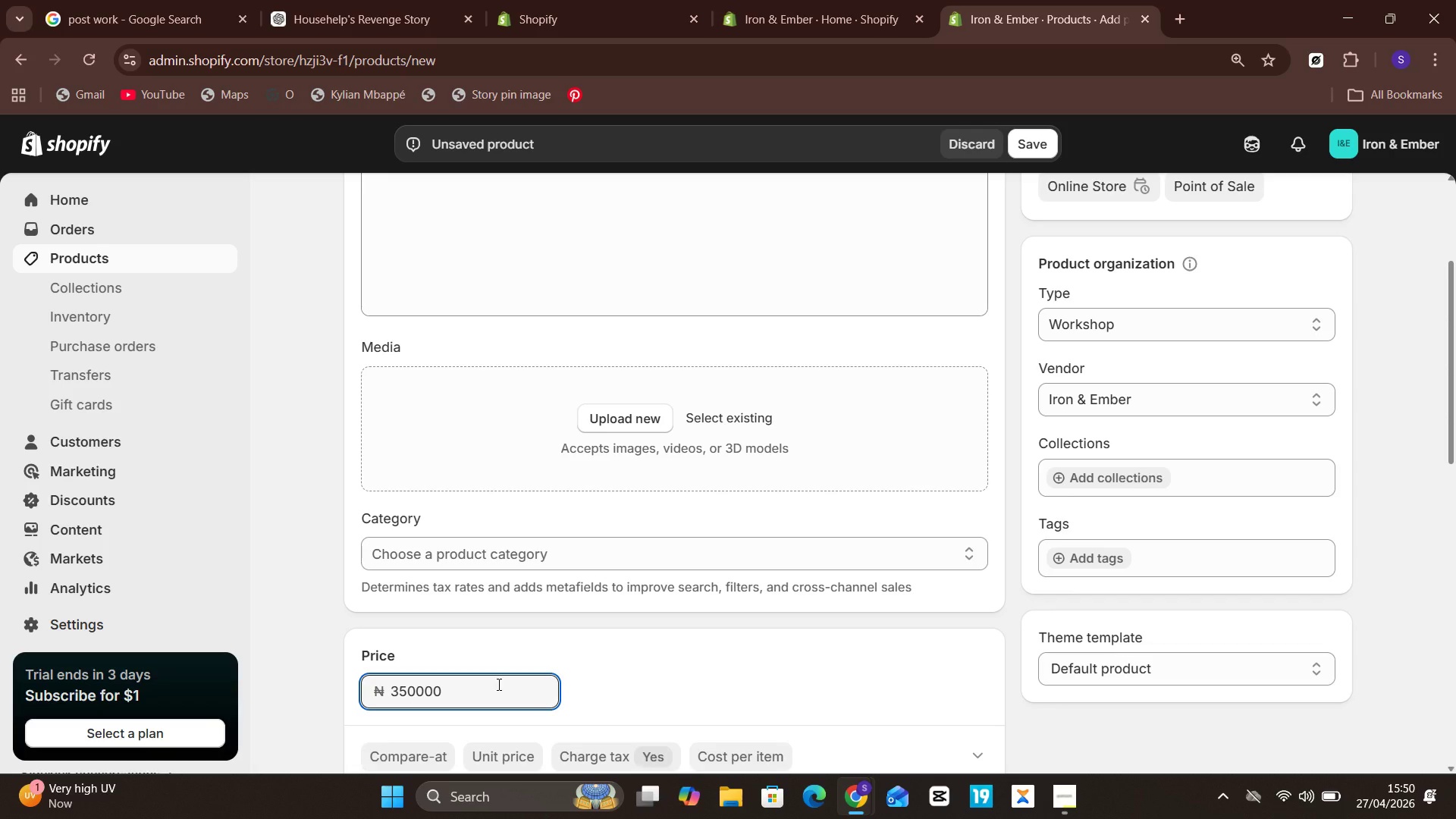 
left_click([385, 594])
 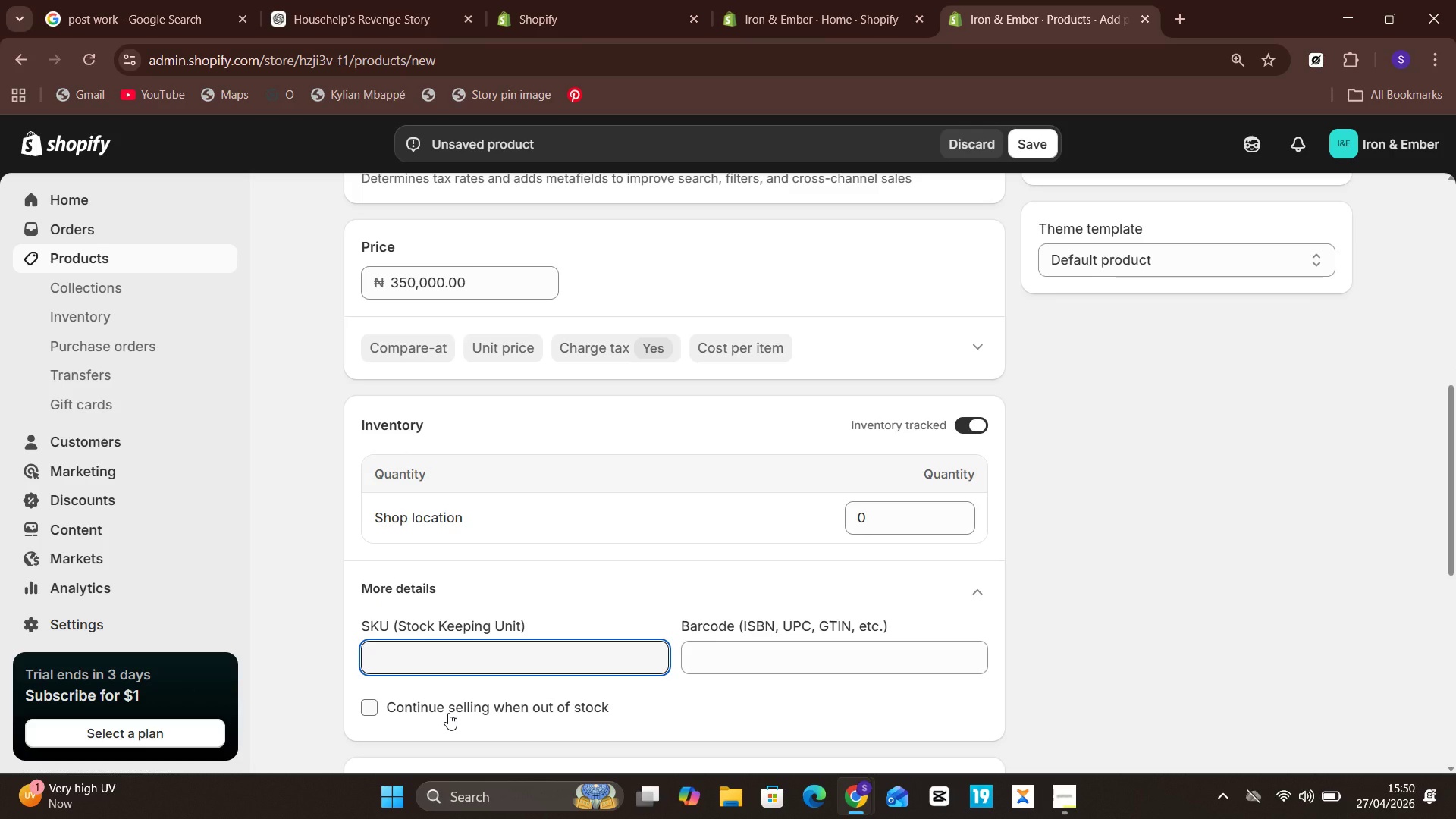 
type(ie)
key(Backspace)
key(Backspace)
type(IE-WORK-7DAY)
 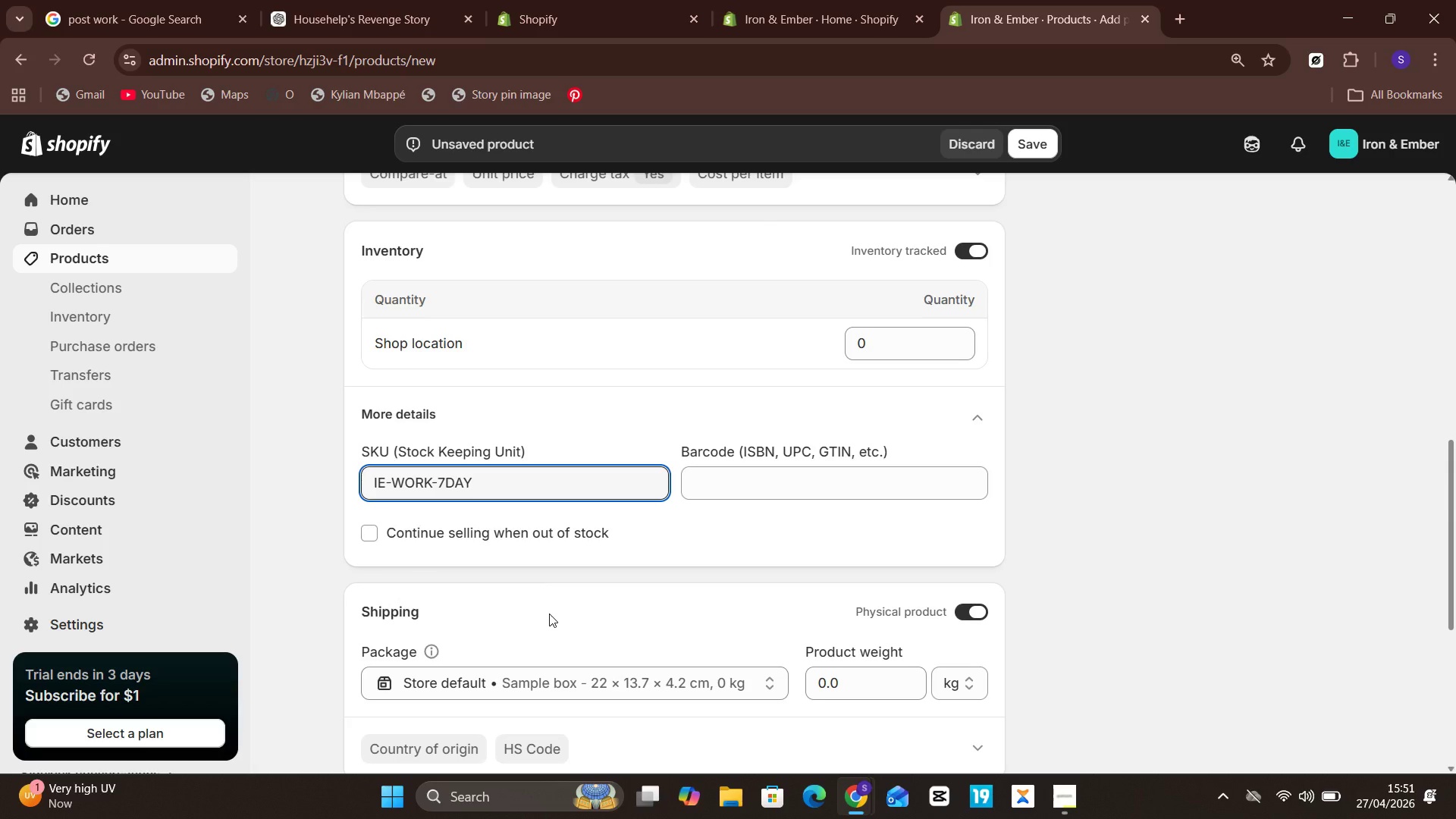 
wait(8.94)
 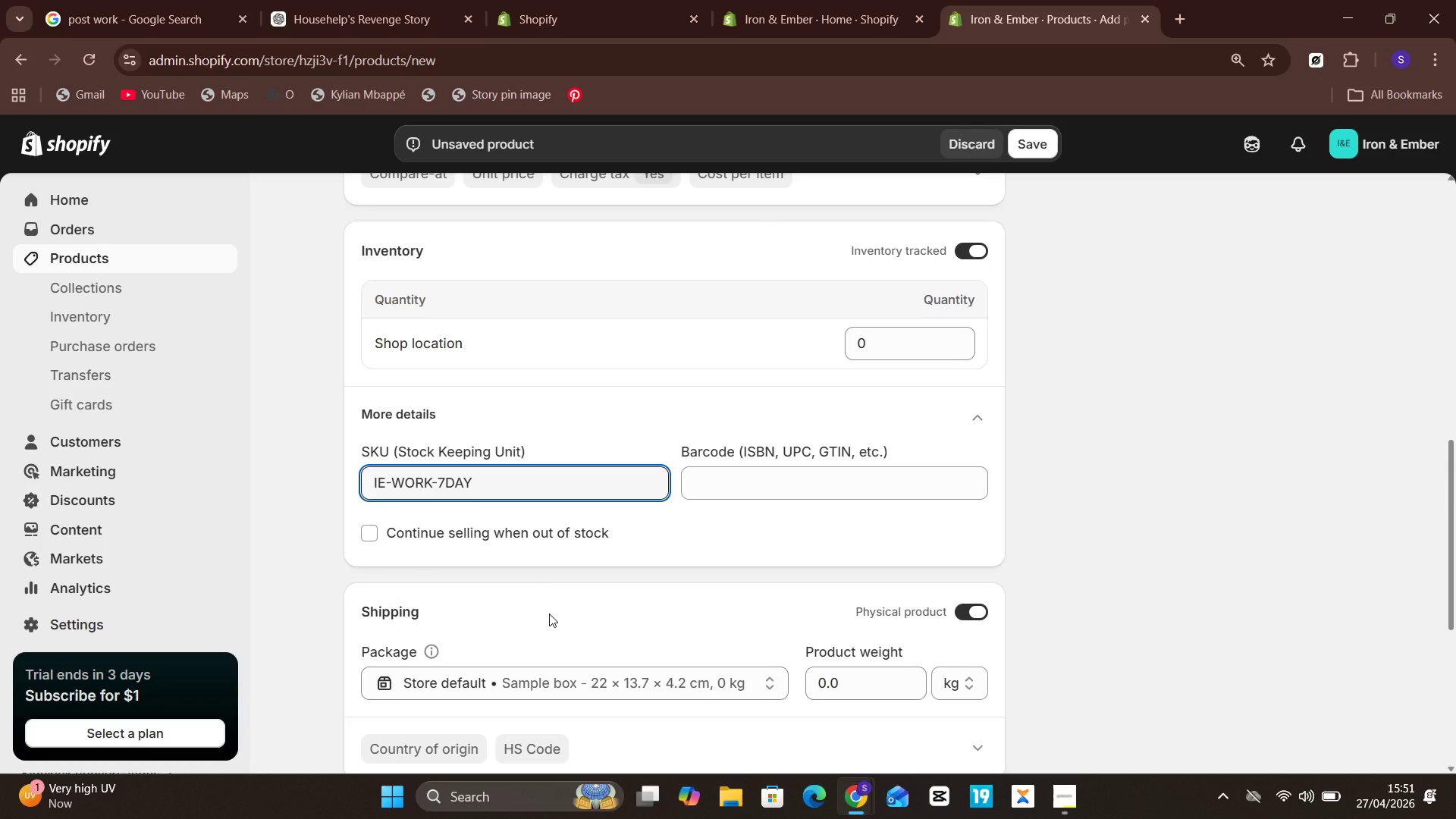 
left_click([960, 620])
 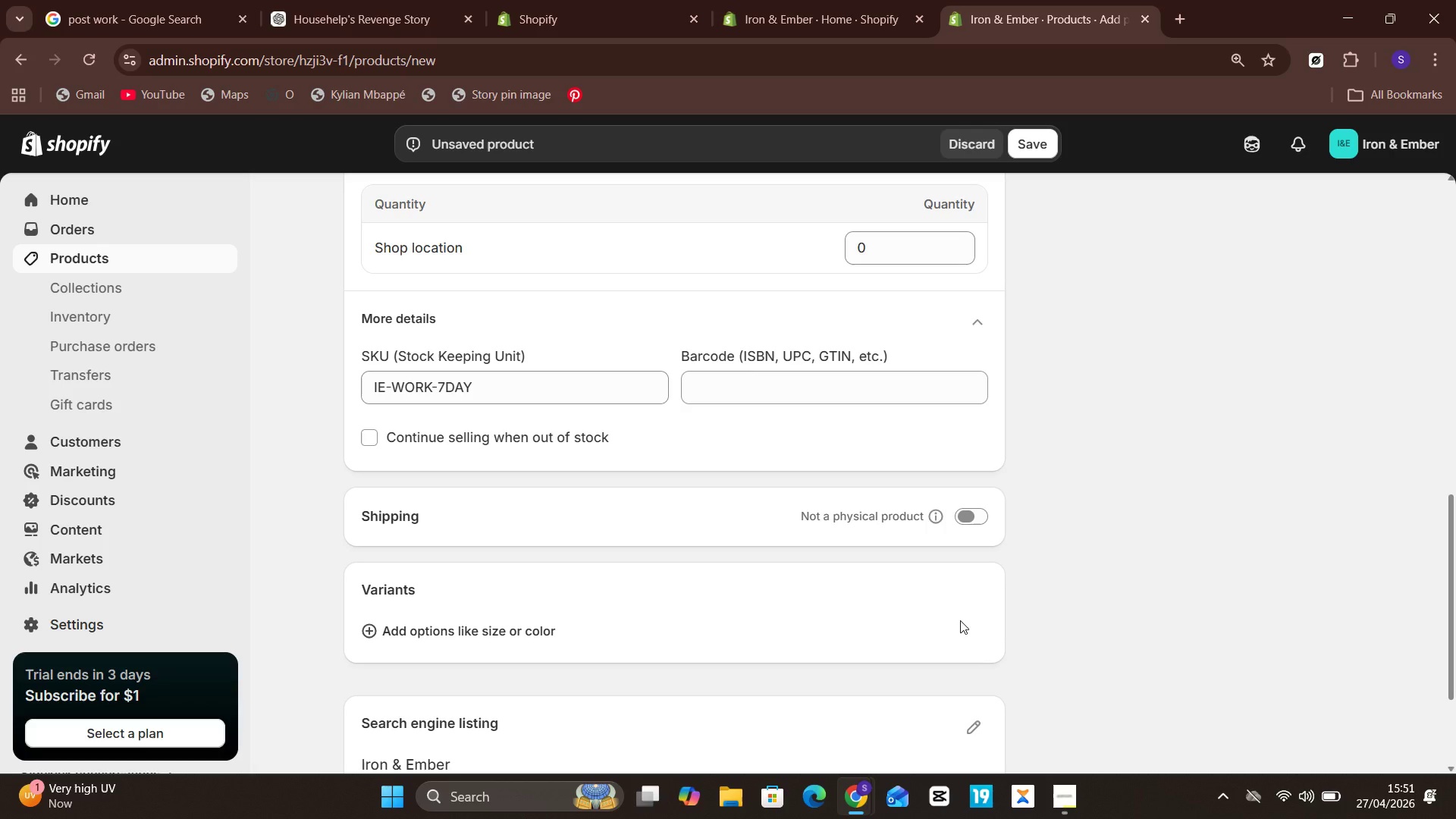 
wait(10.11)
 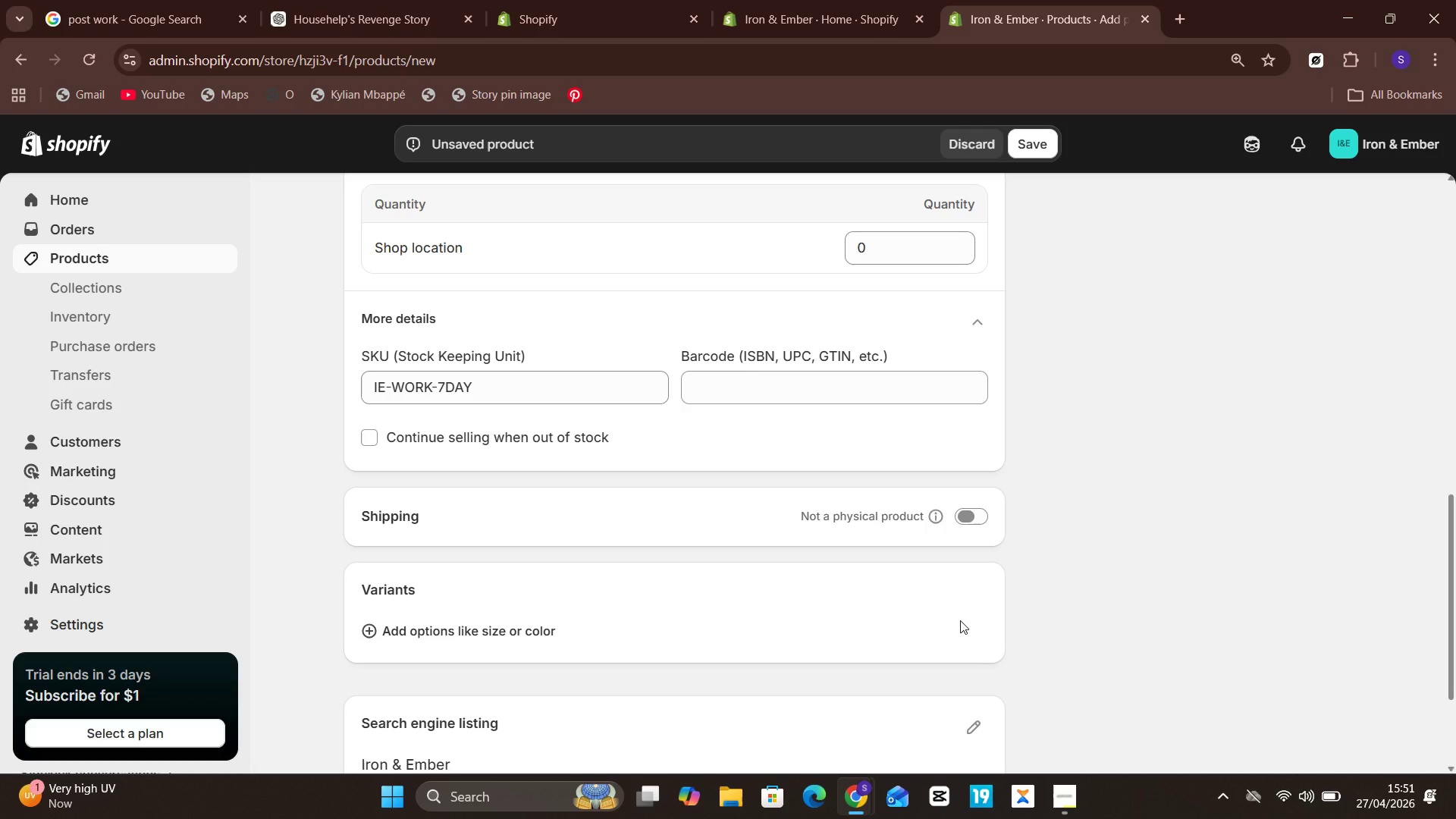 
left_click([1153, 472])
 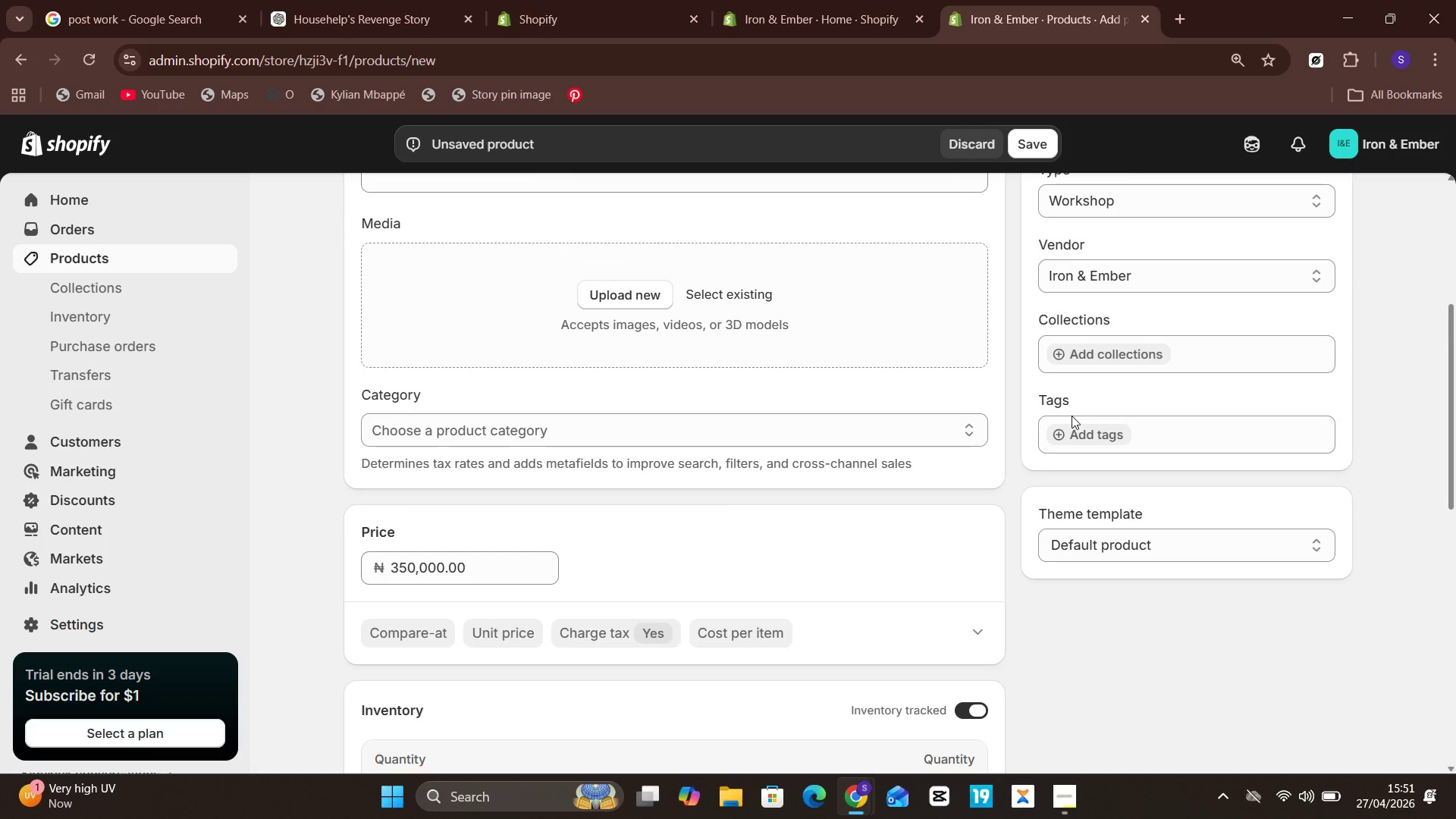 
left_click([1086, 438])
 